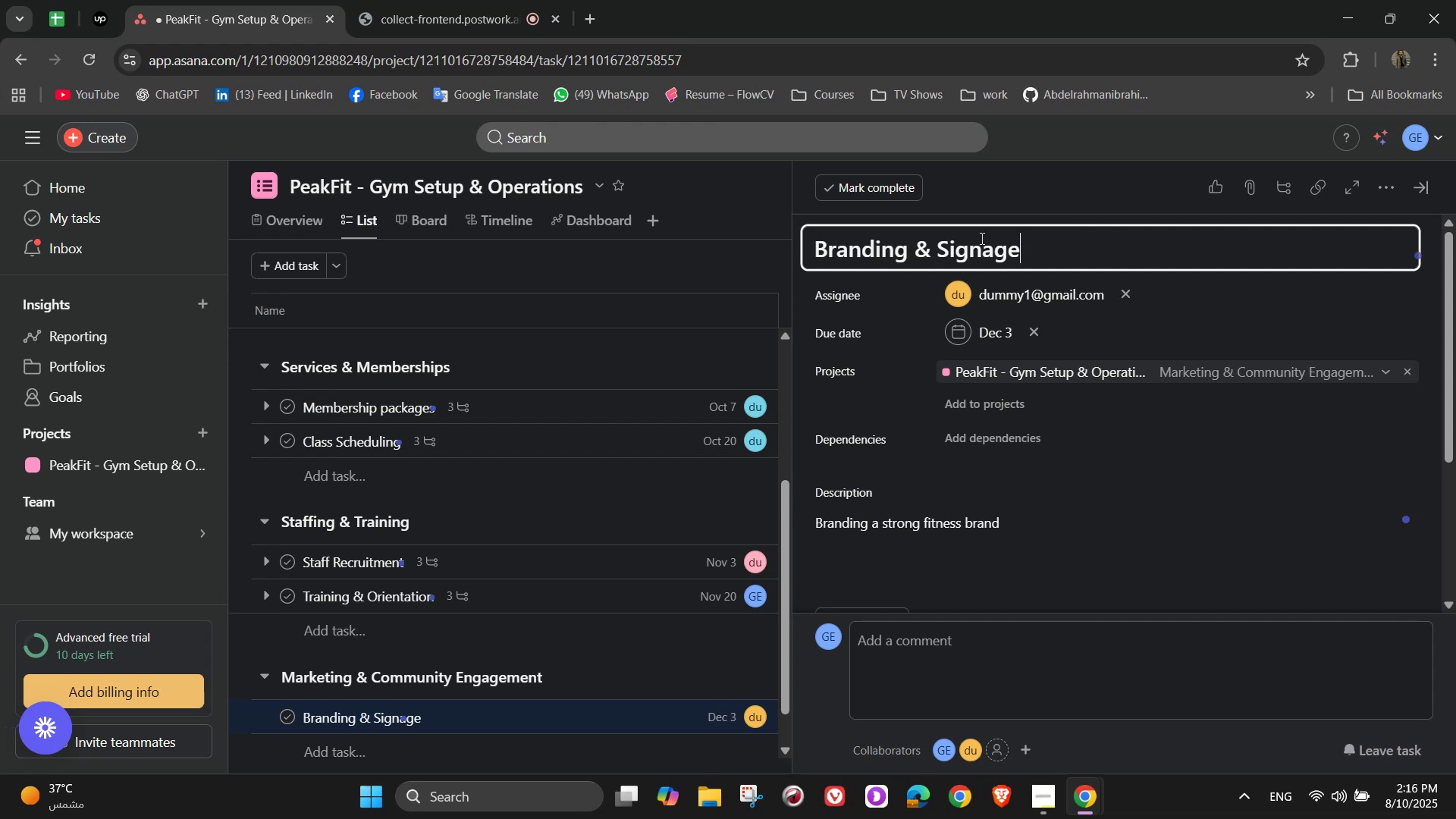 
wait(10.23)
 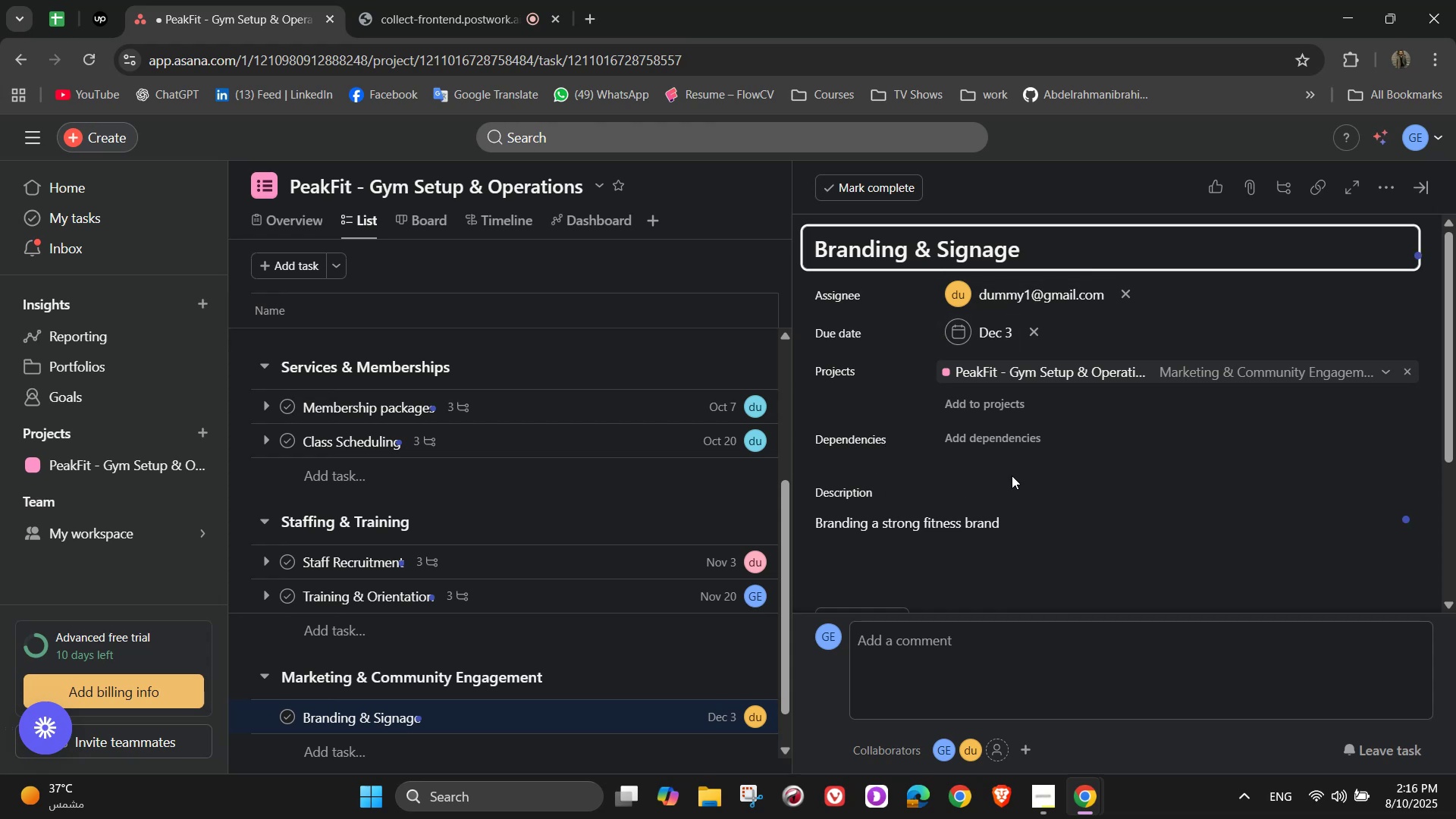 
left_click([1388, 185])
 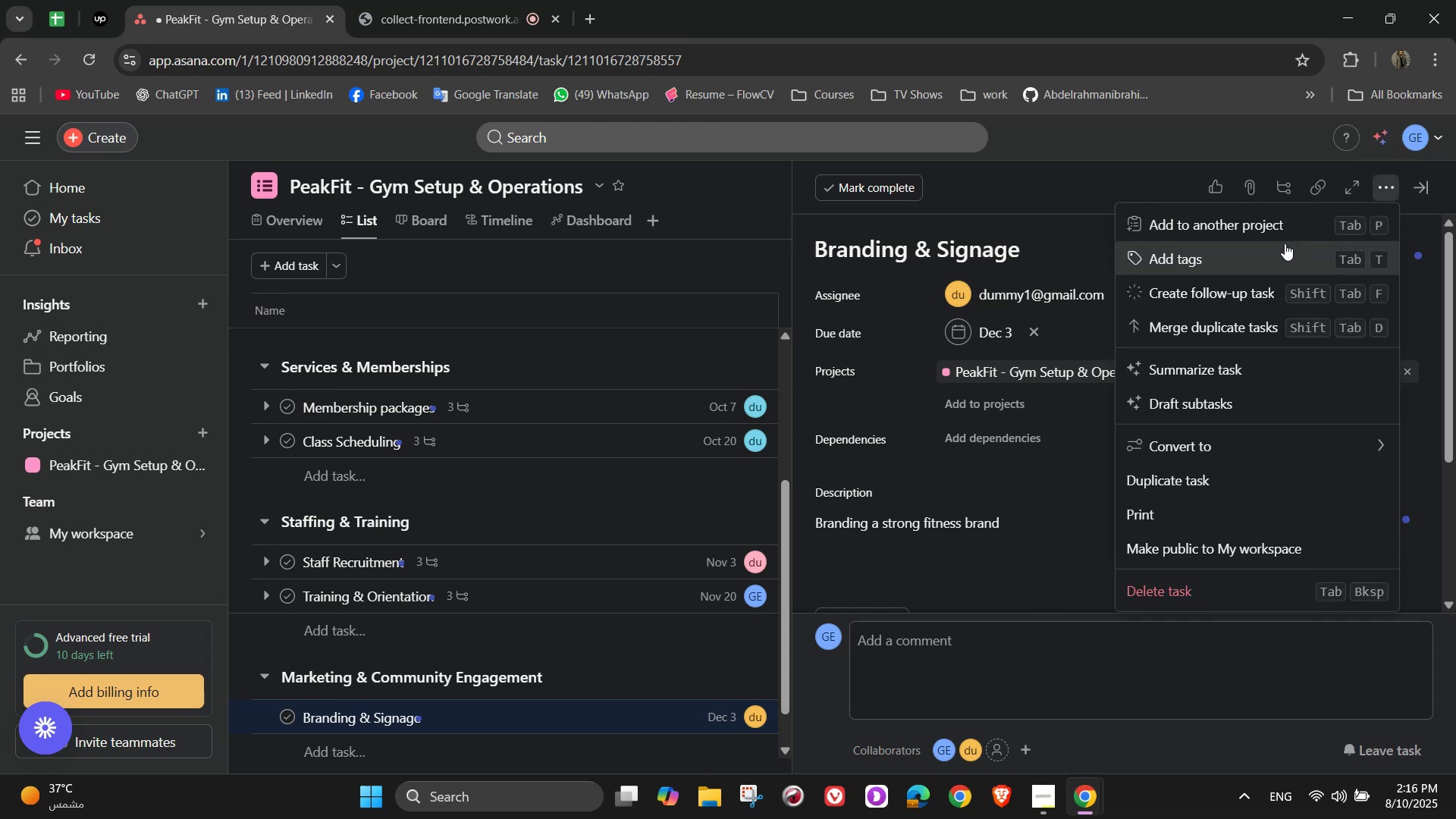 
left_click([1277, 245])
 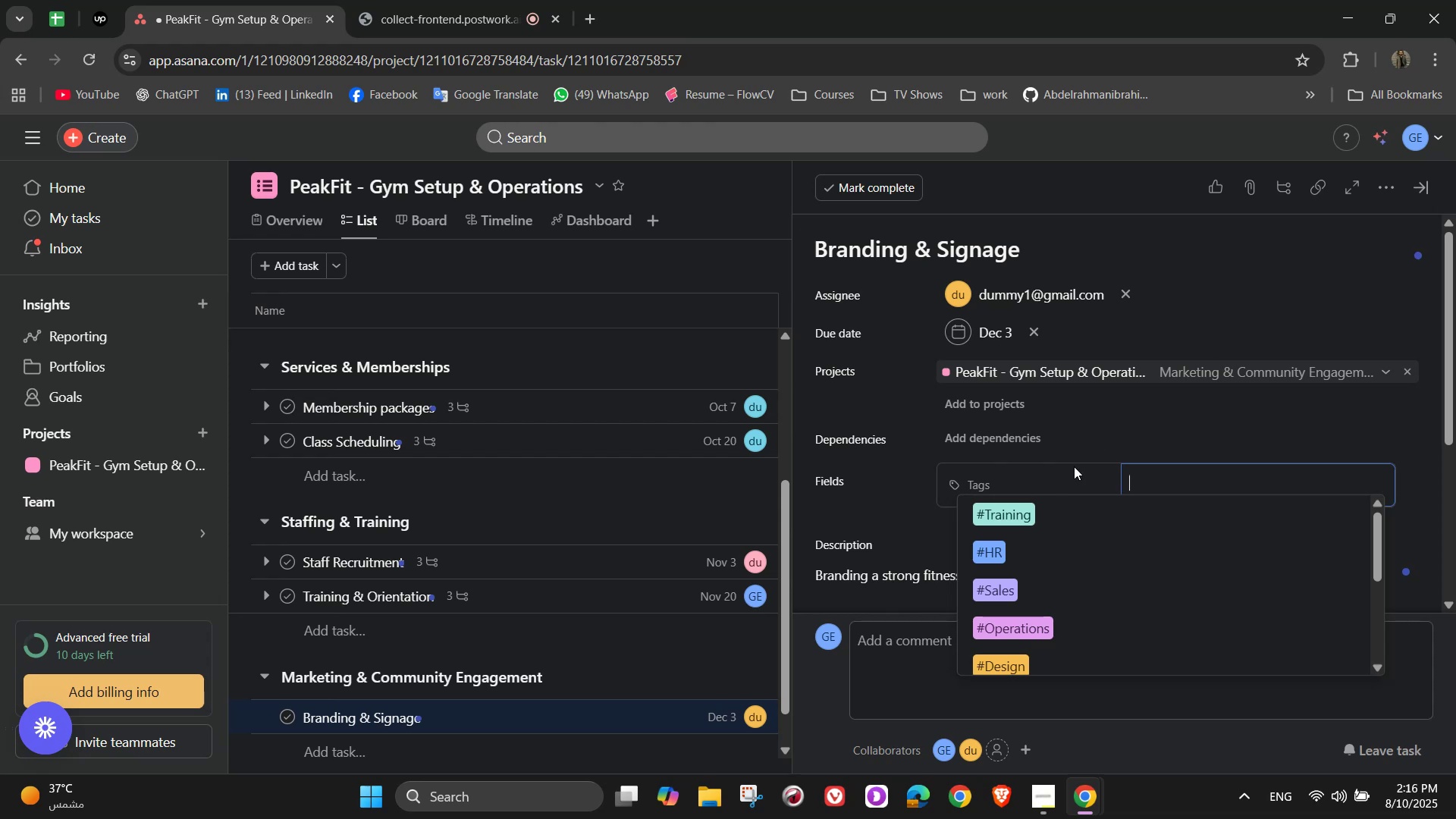 
key(B)
 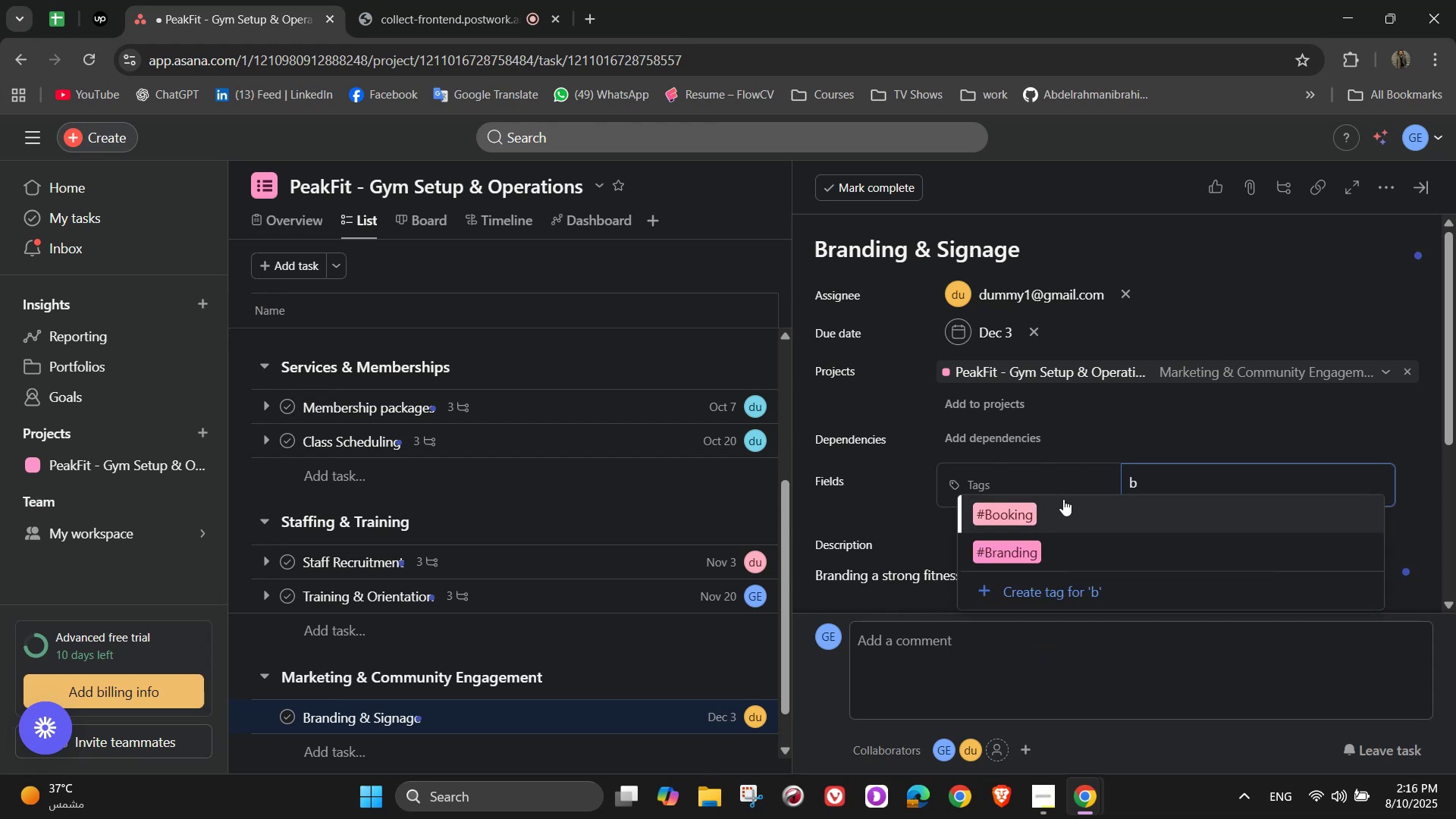 
left_click([1064, 542])
 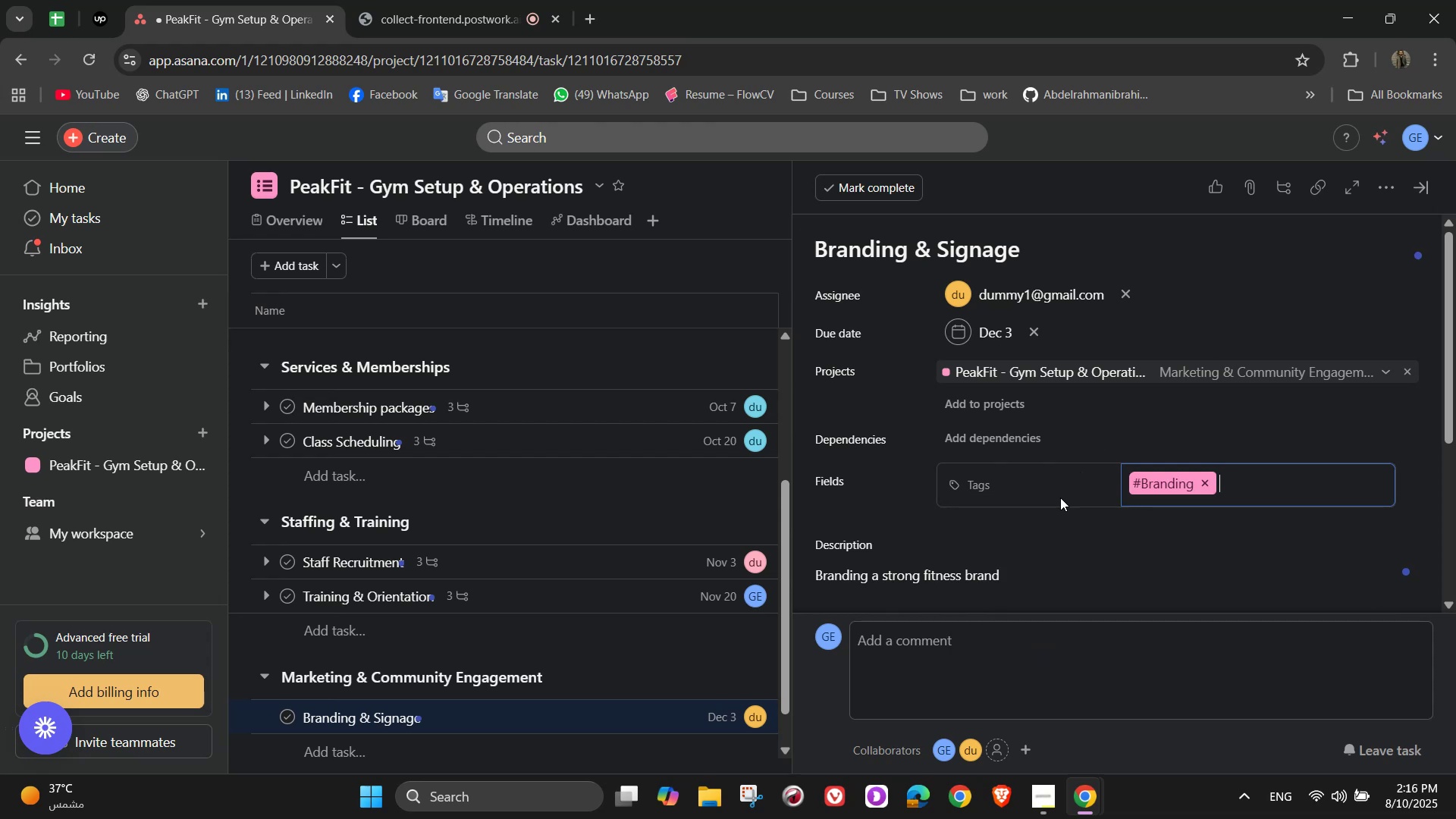 
scroll: coordinate [1043, 471], scroll_direction: down, amount: 2.0
 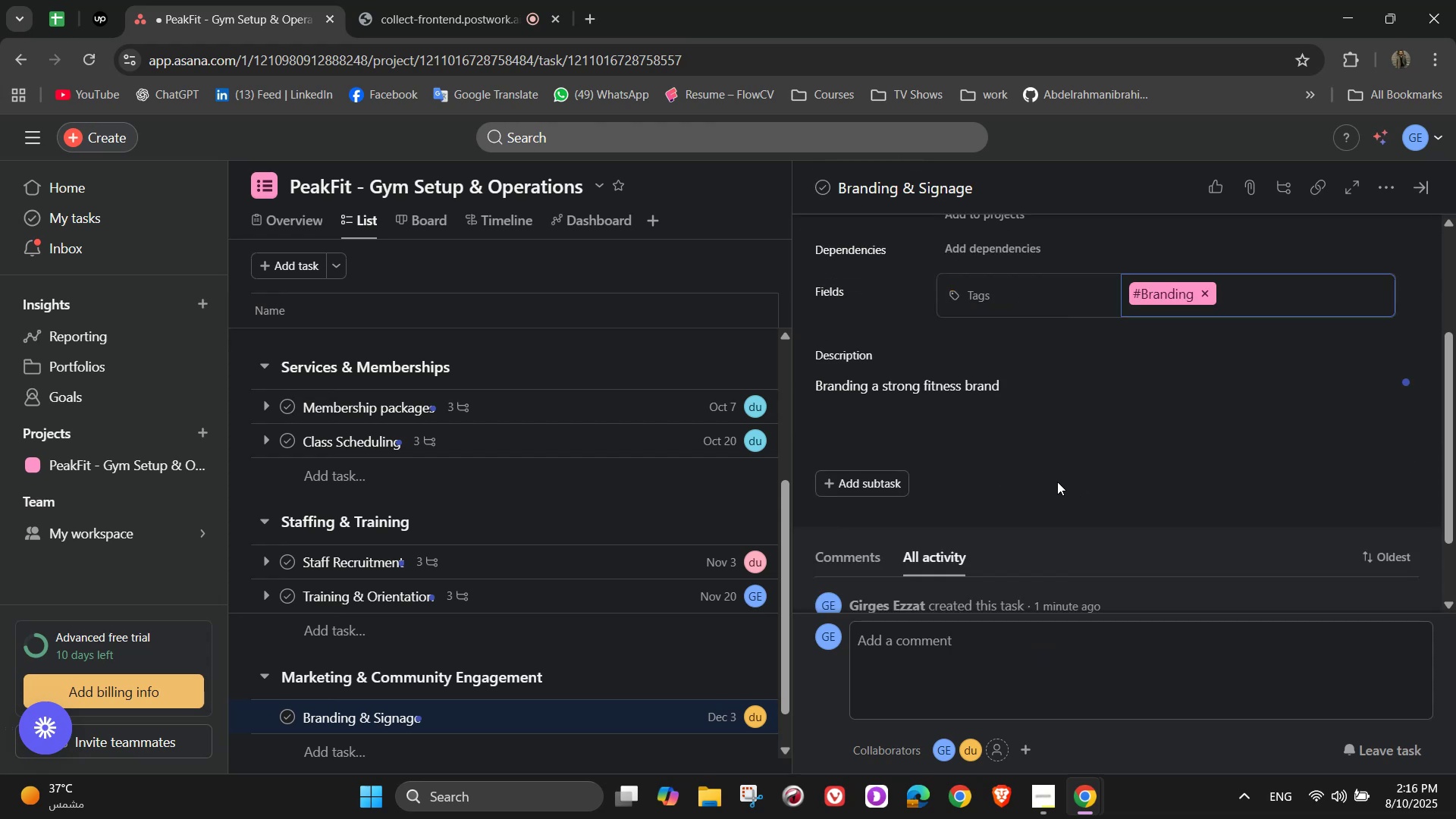 
left_click([886, 492])
 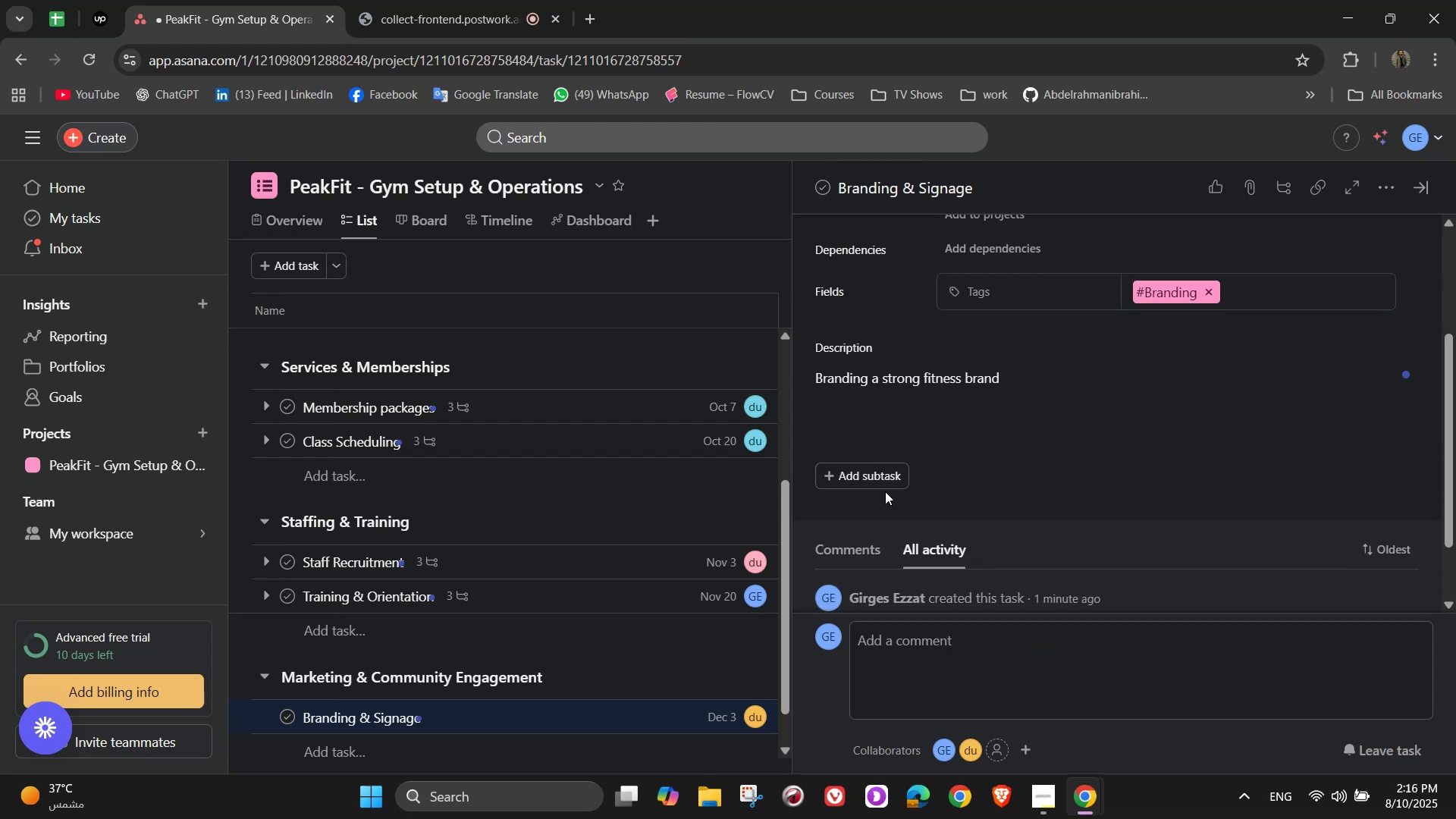 
left_click([885, 484])
 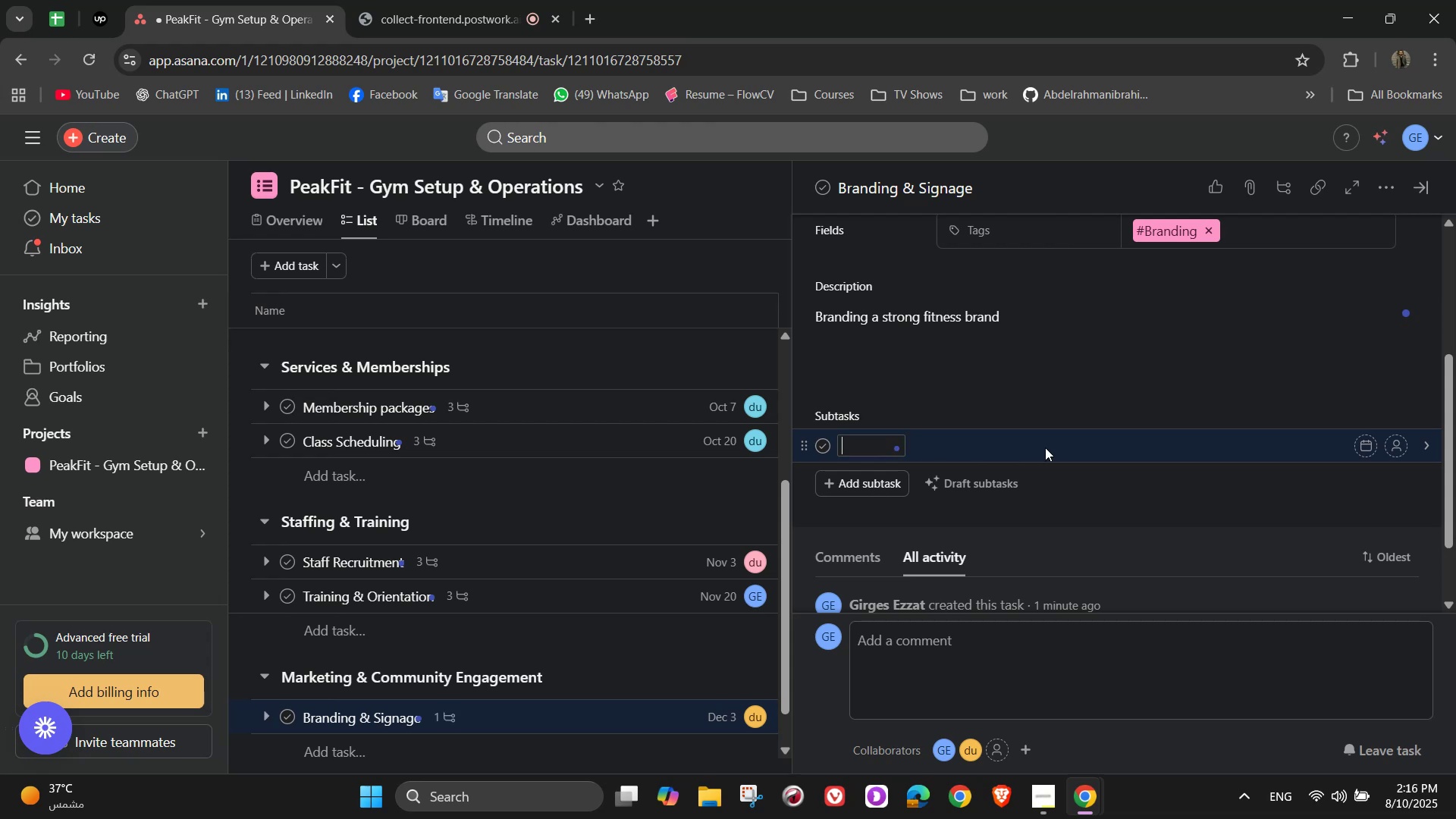 
type(Logo )
key(Backspace)
type(, uniforms, signage)
 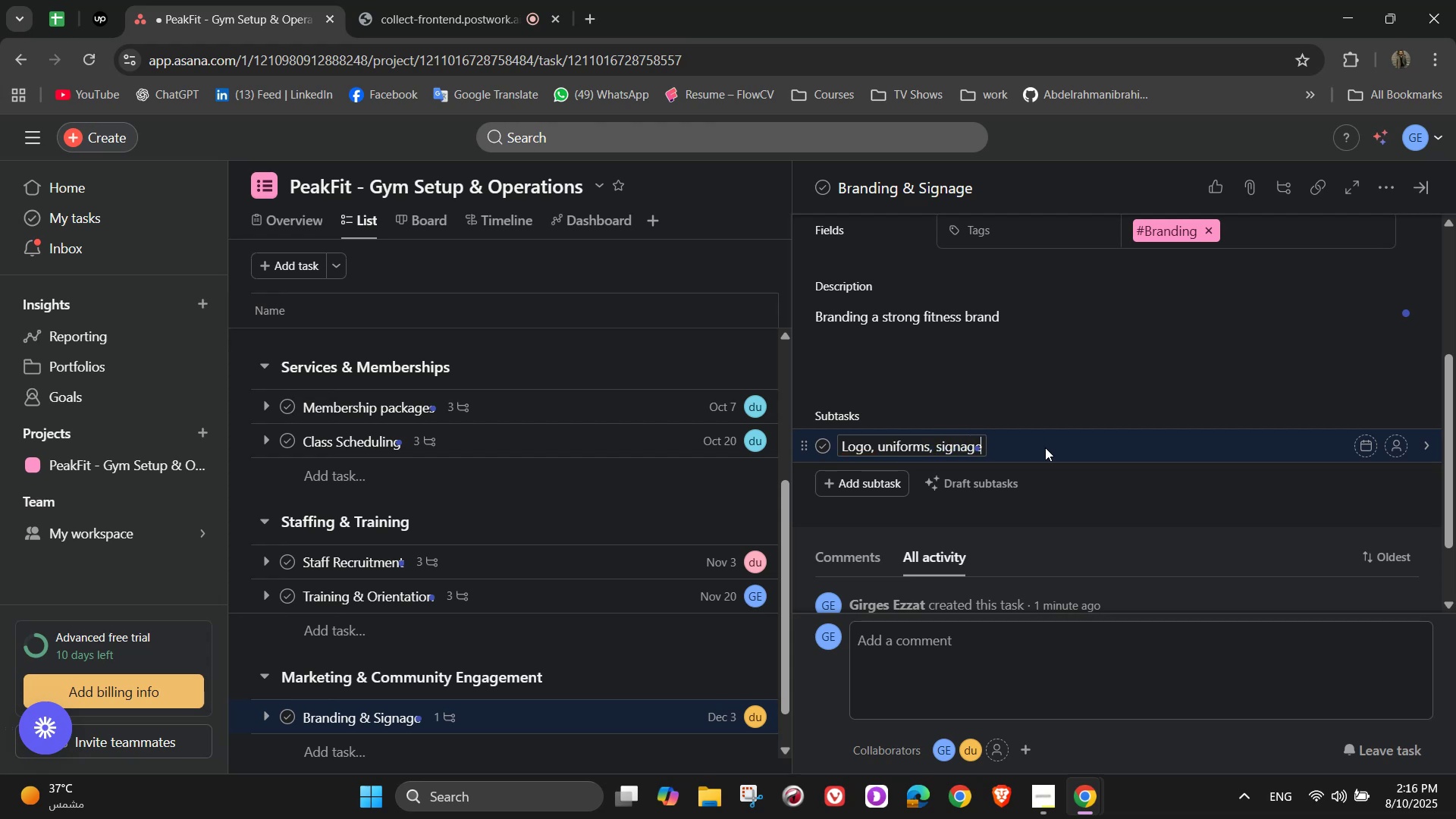 
key(NumpadEnter)
 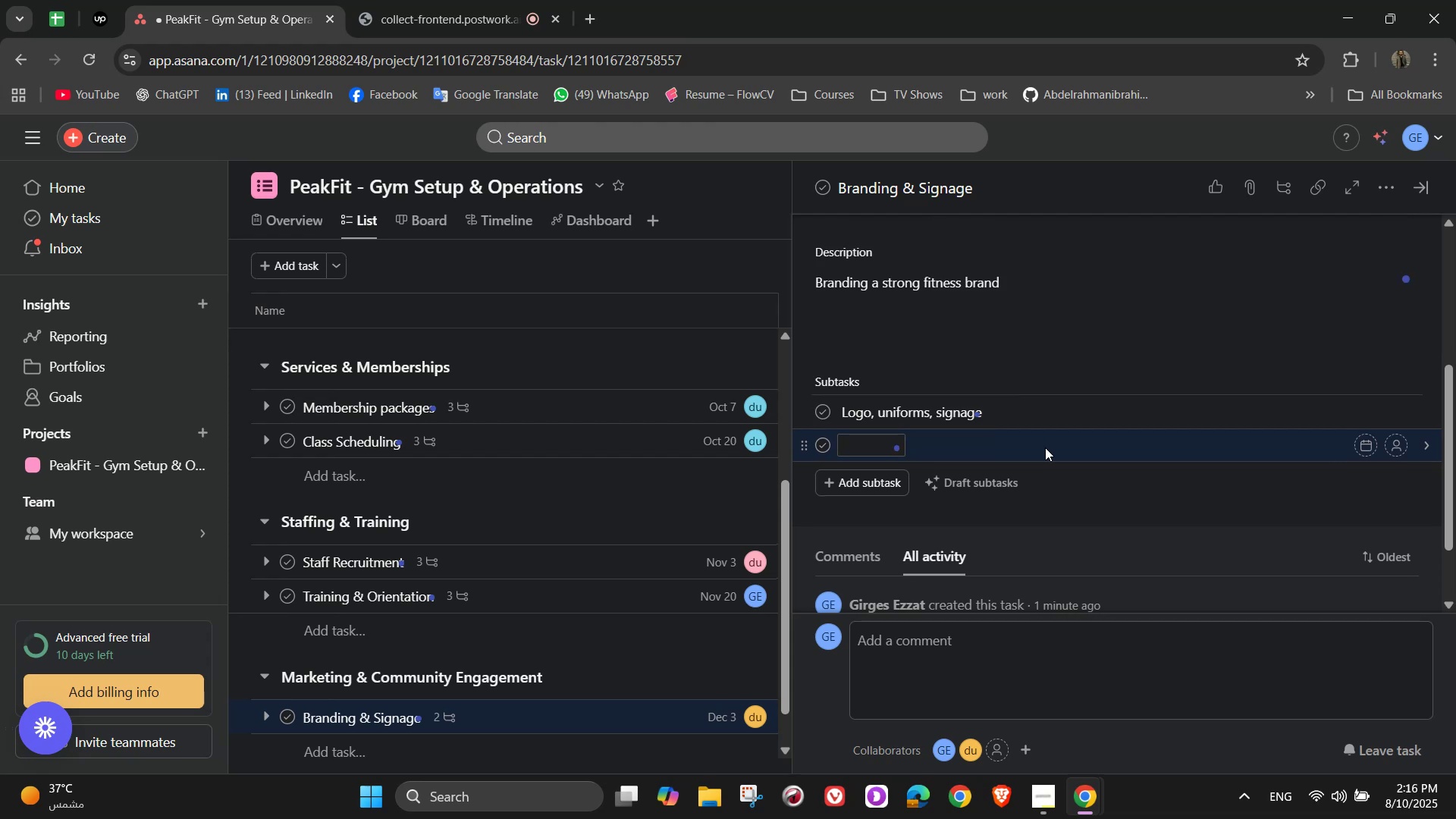 
hold_key(key=ShiftLeft, duration=0.3)
 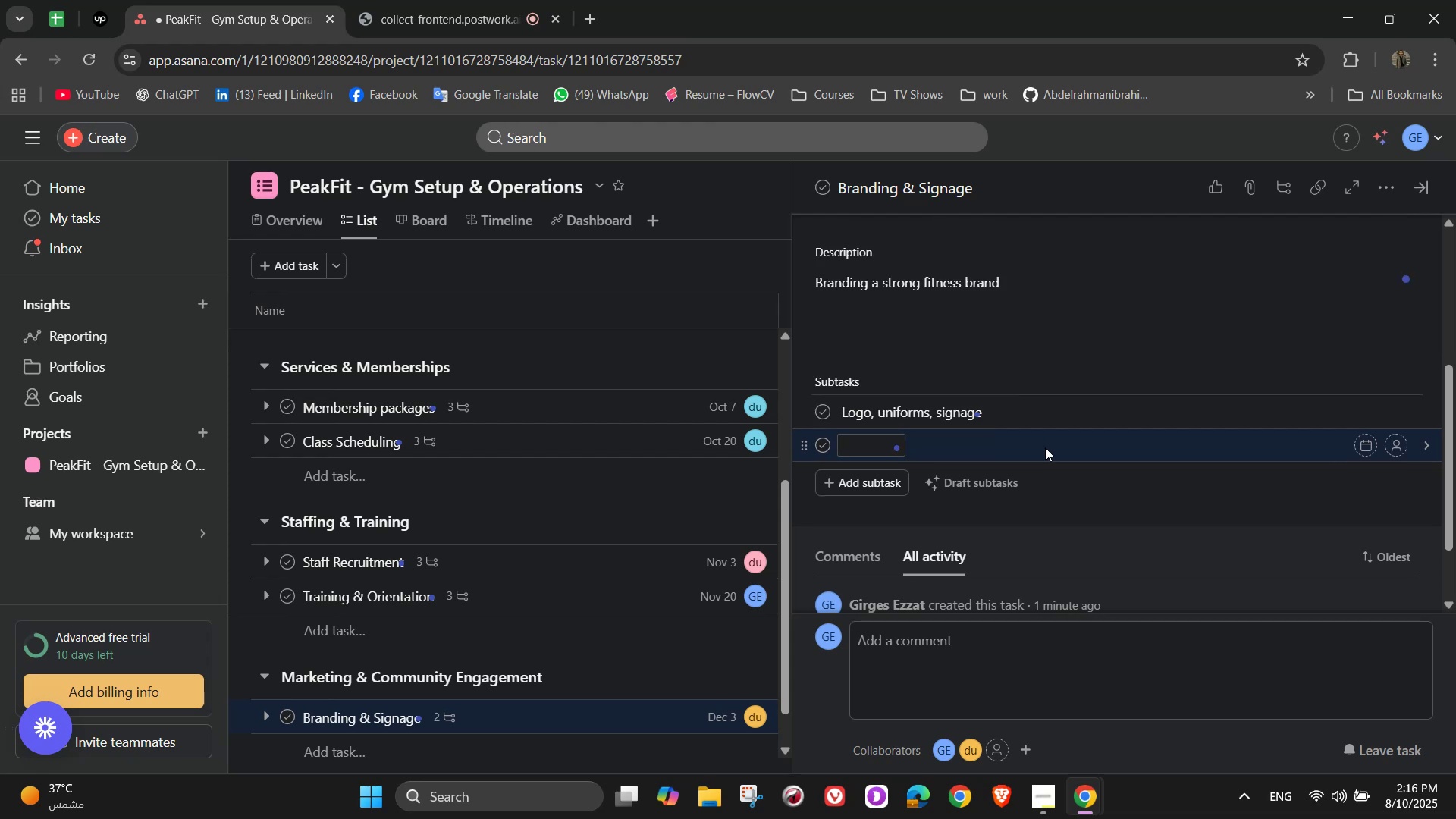 
type(Branded merchandies)
key(Backspace)
key(Backspace)
type(se)
 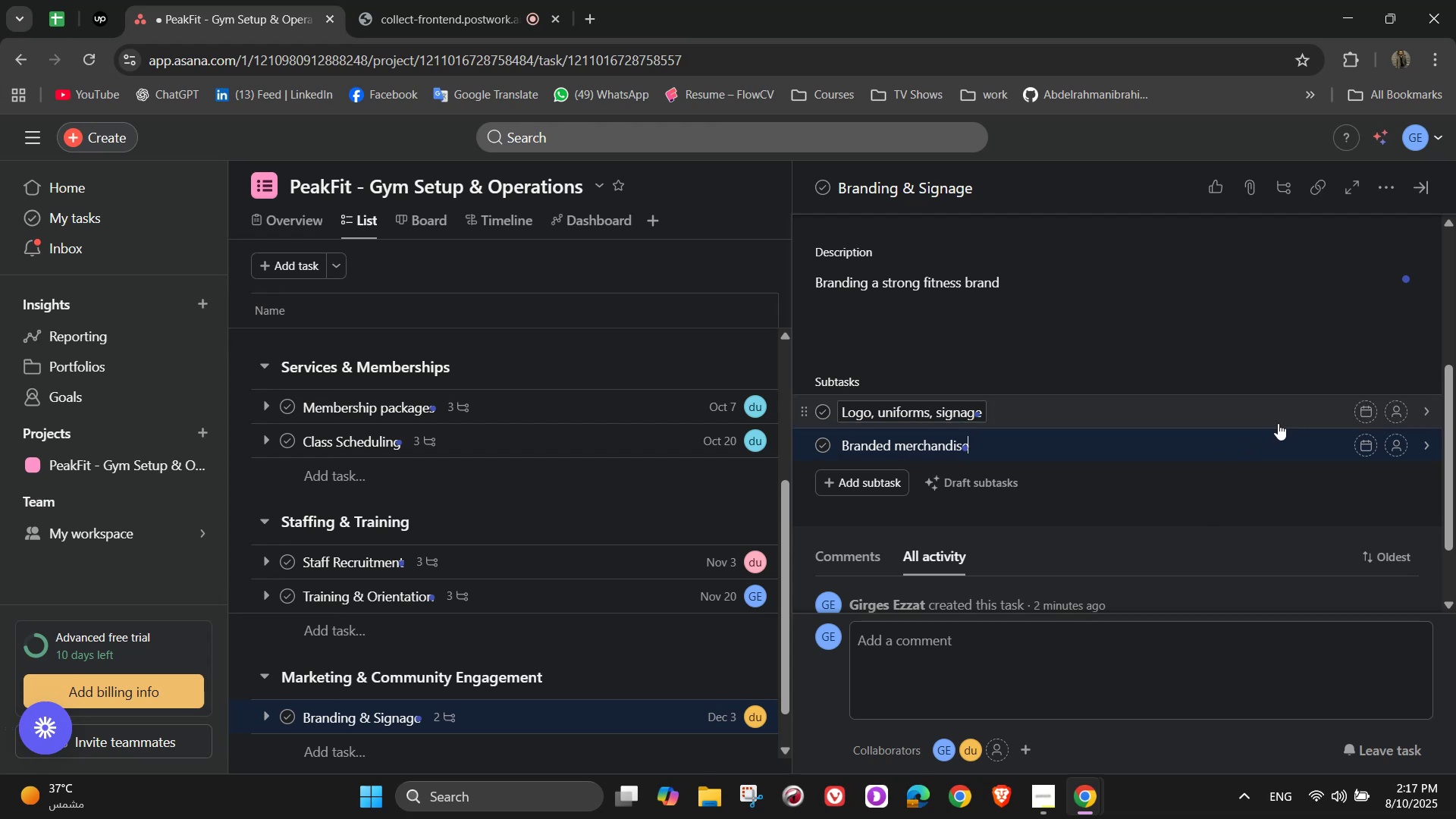 
wait(20.23)
 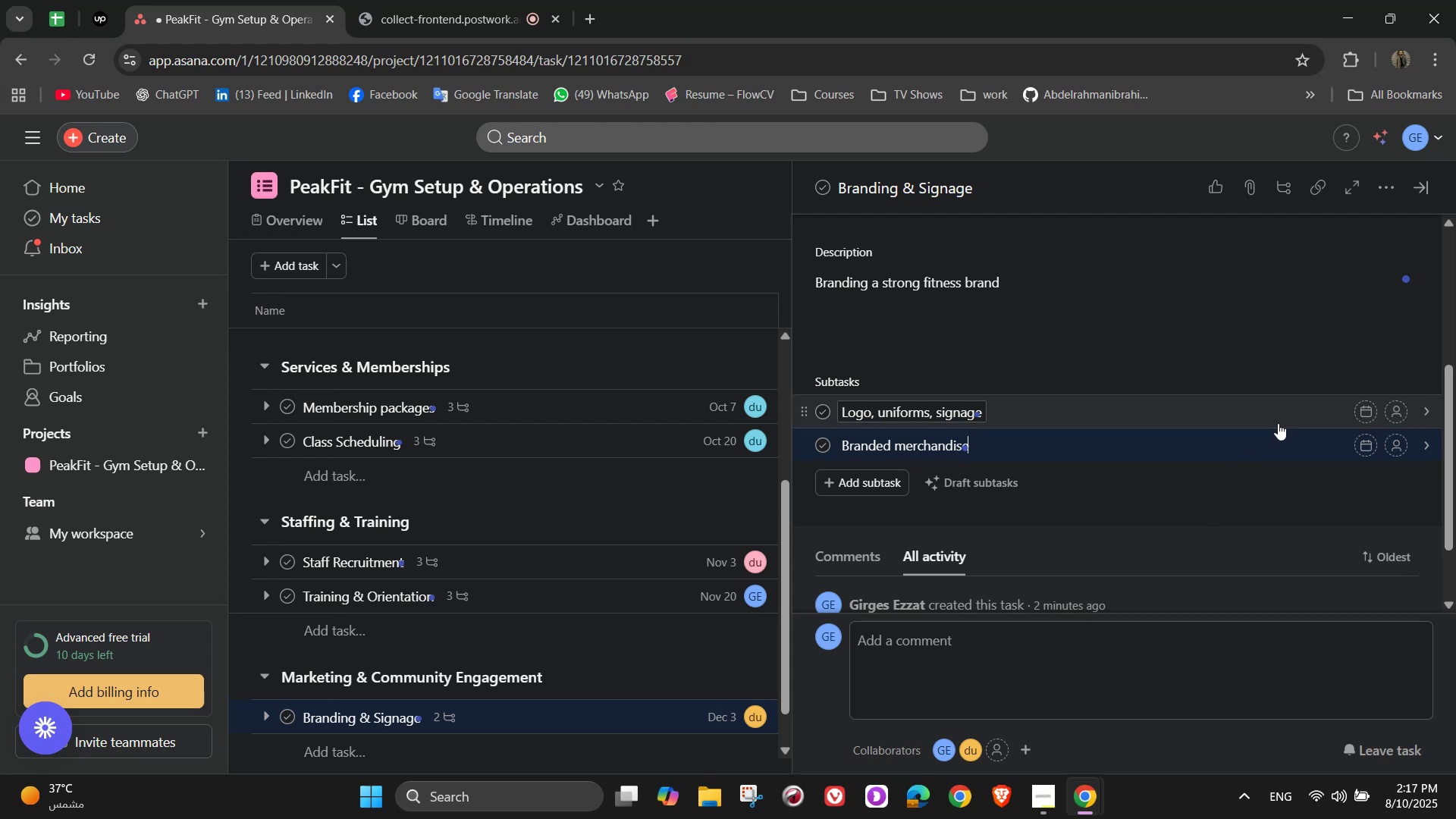 
left_click([1398, 416])
 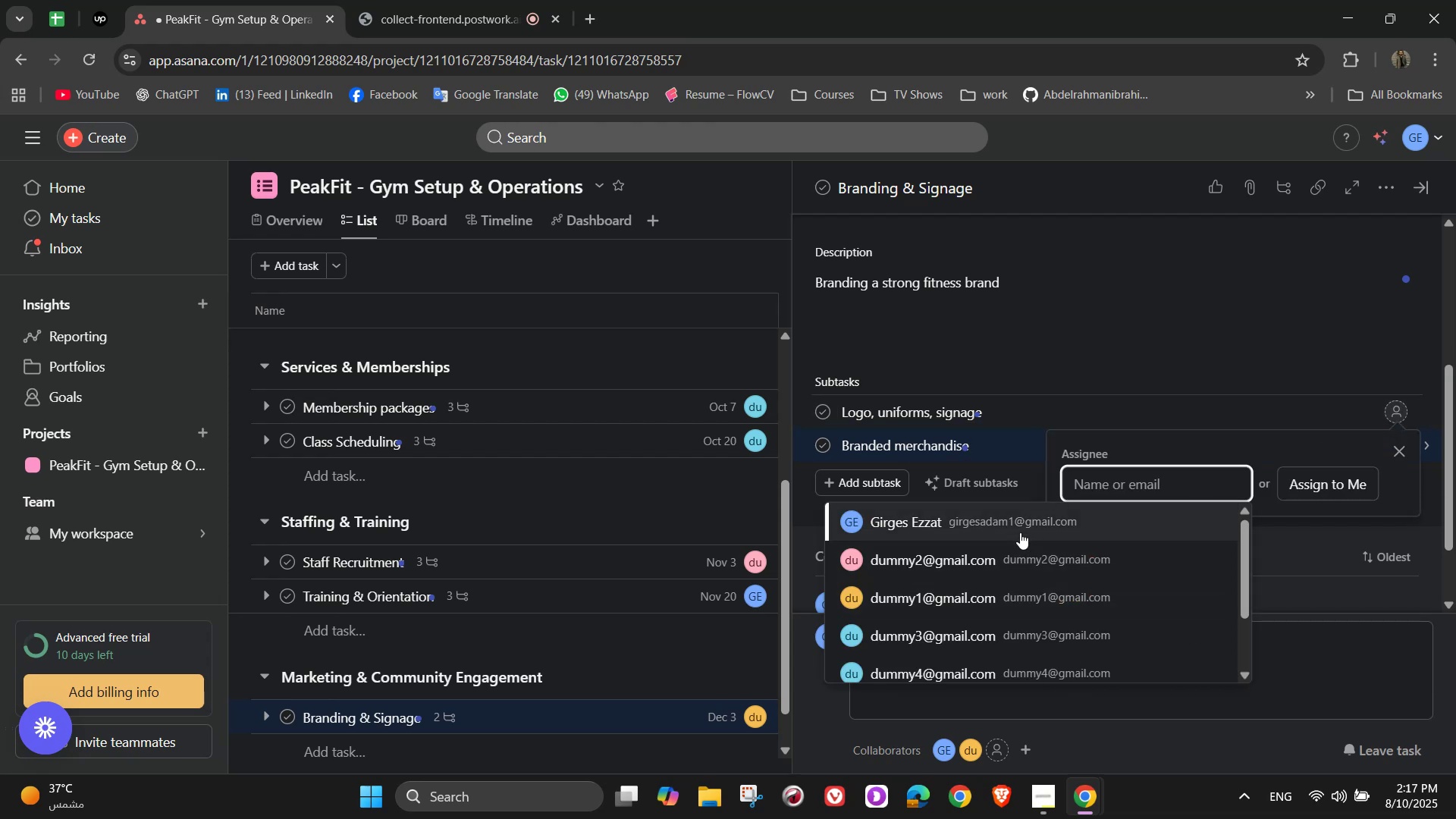 
left_click([989, 629])
 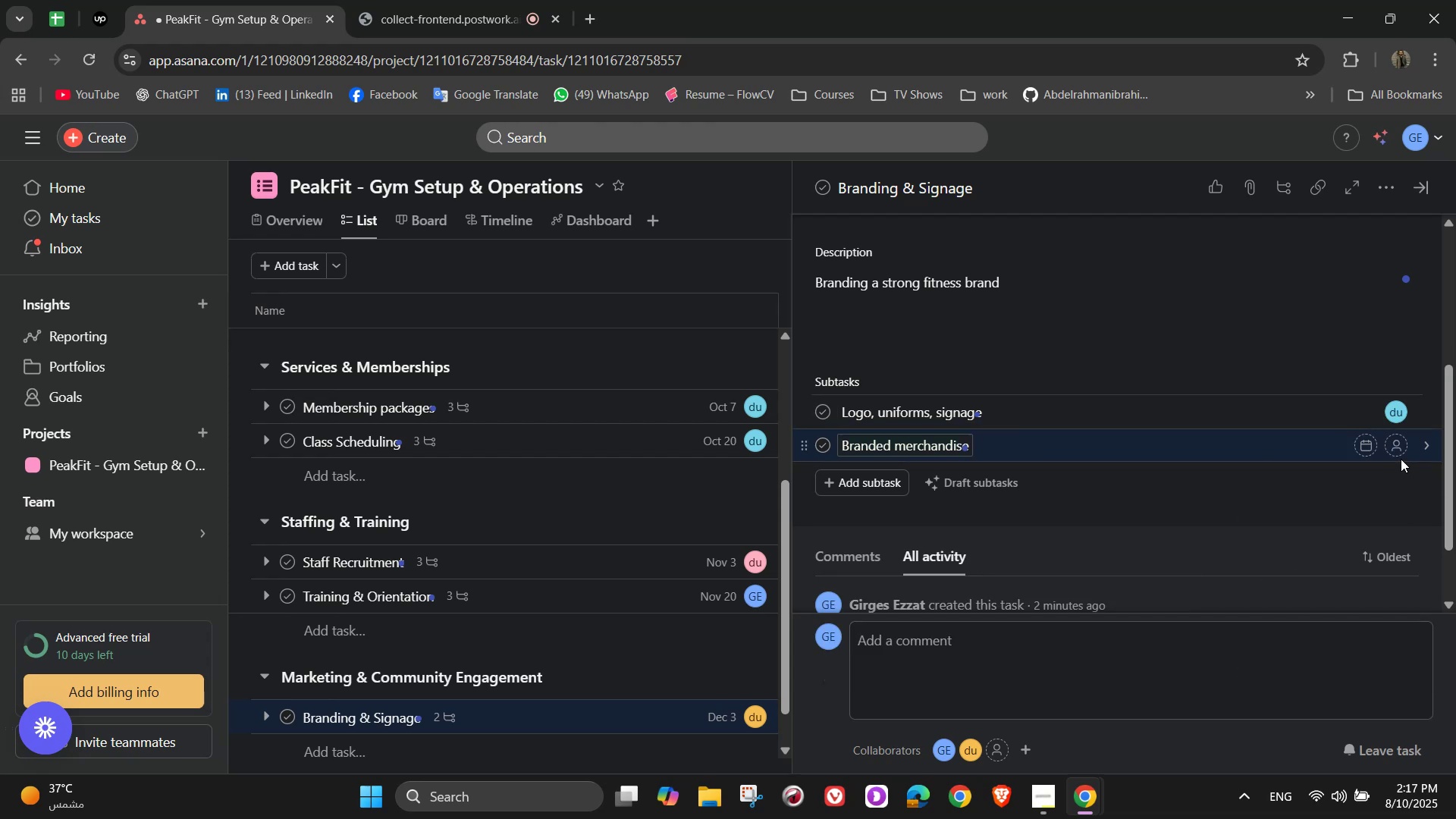 
double_click([1401, 453])
 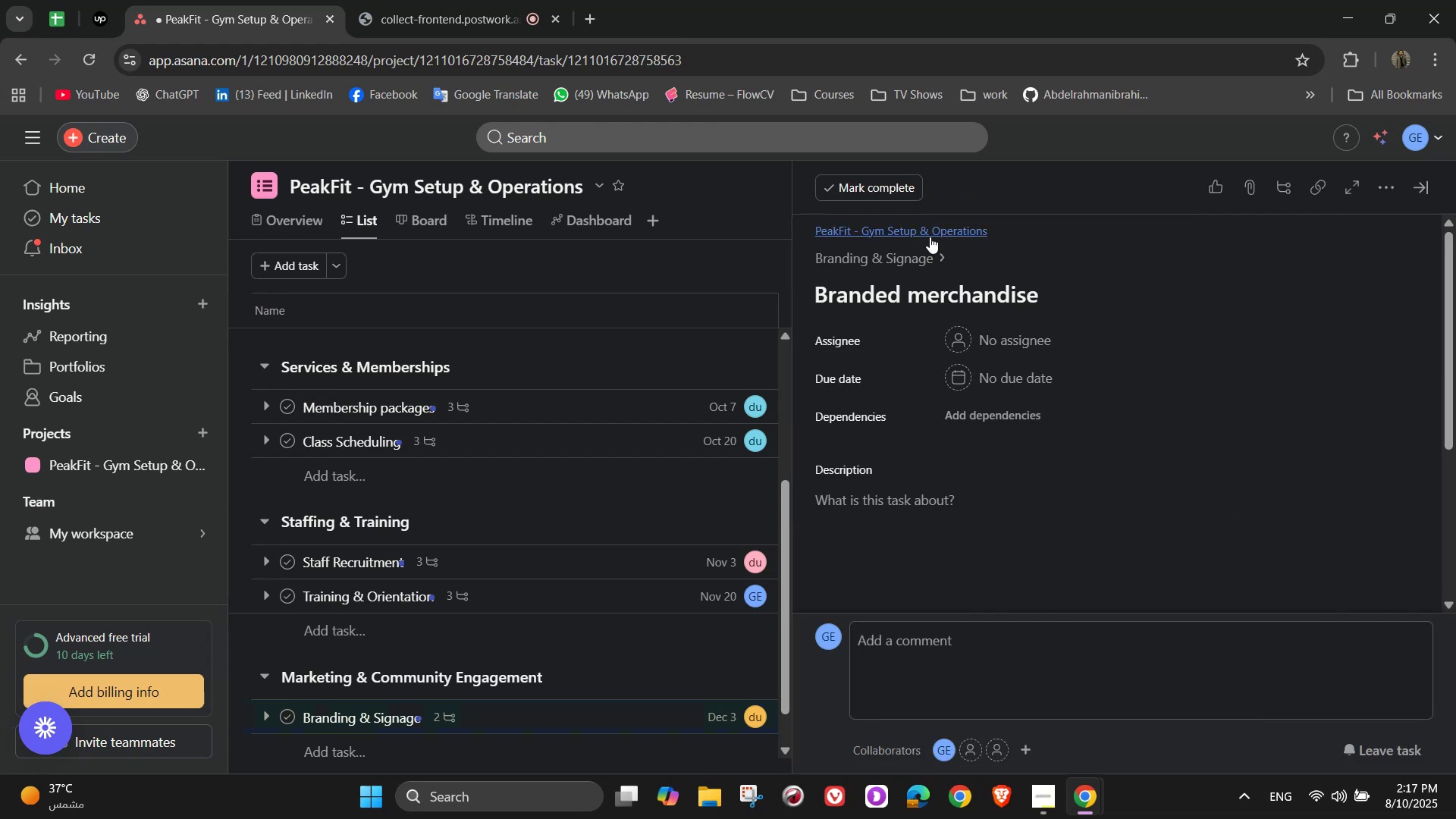 
left_click([930, 256])
 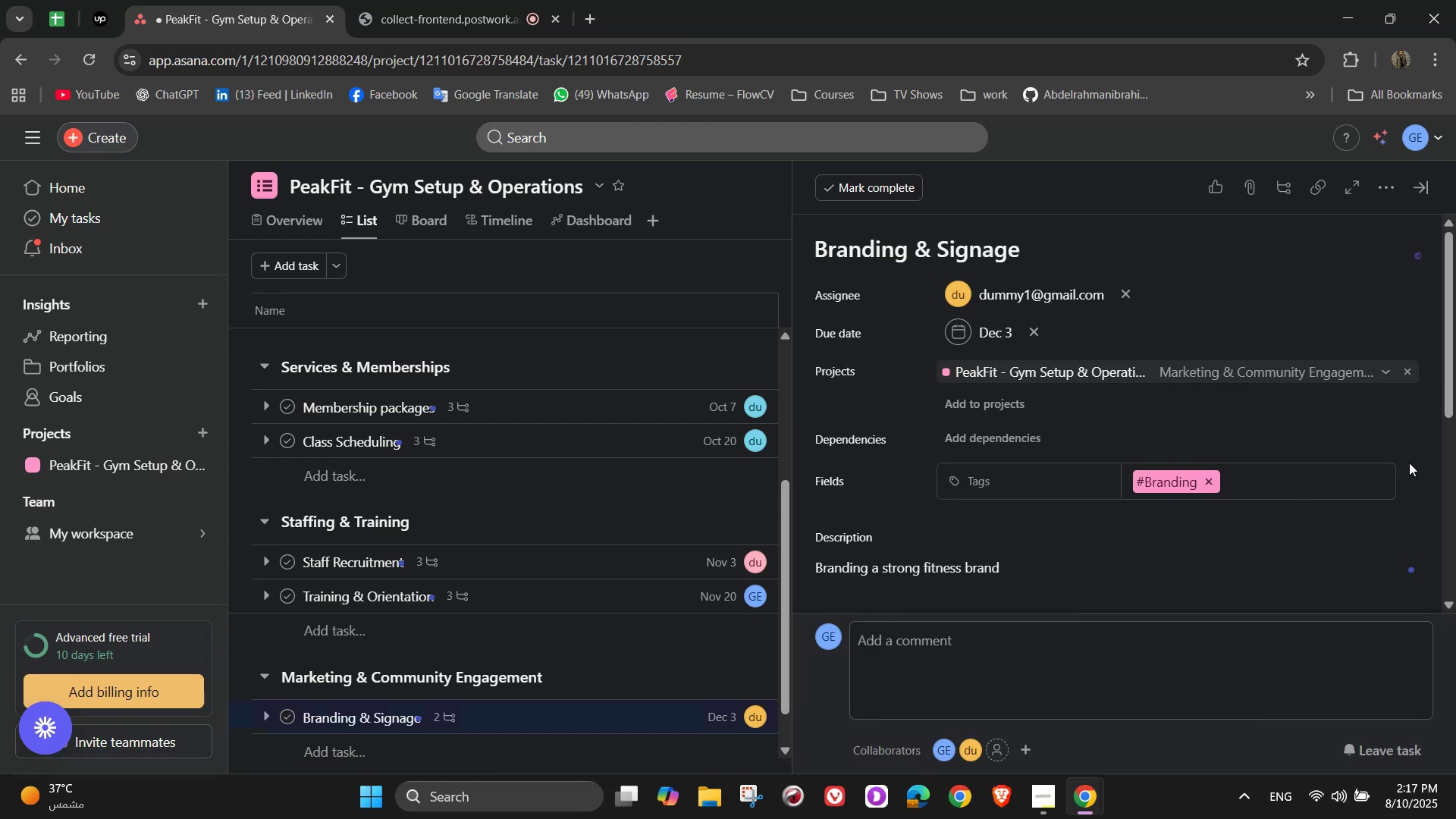 
scroll: coordinate [1323, 488], scroll_direction: down, amount: 3.0
 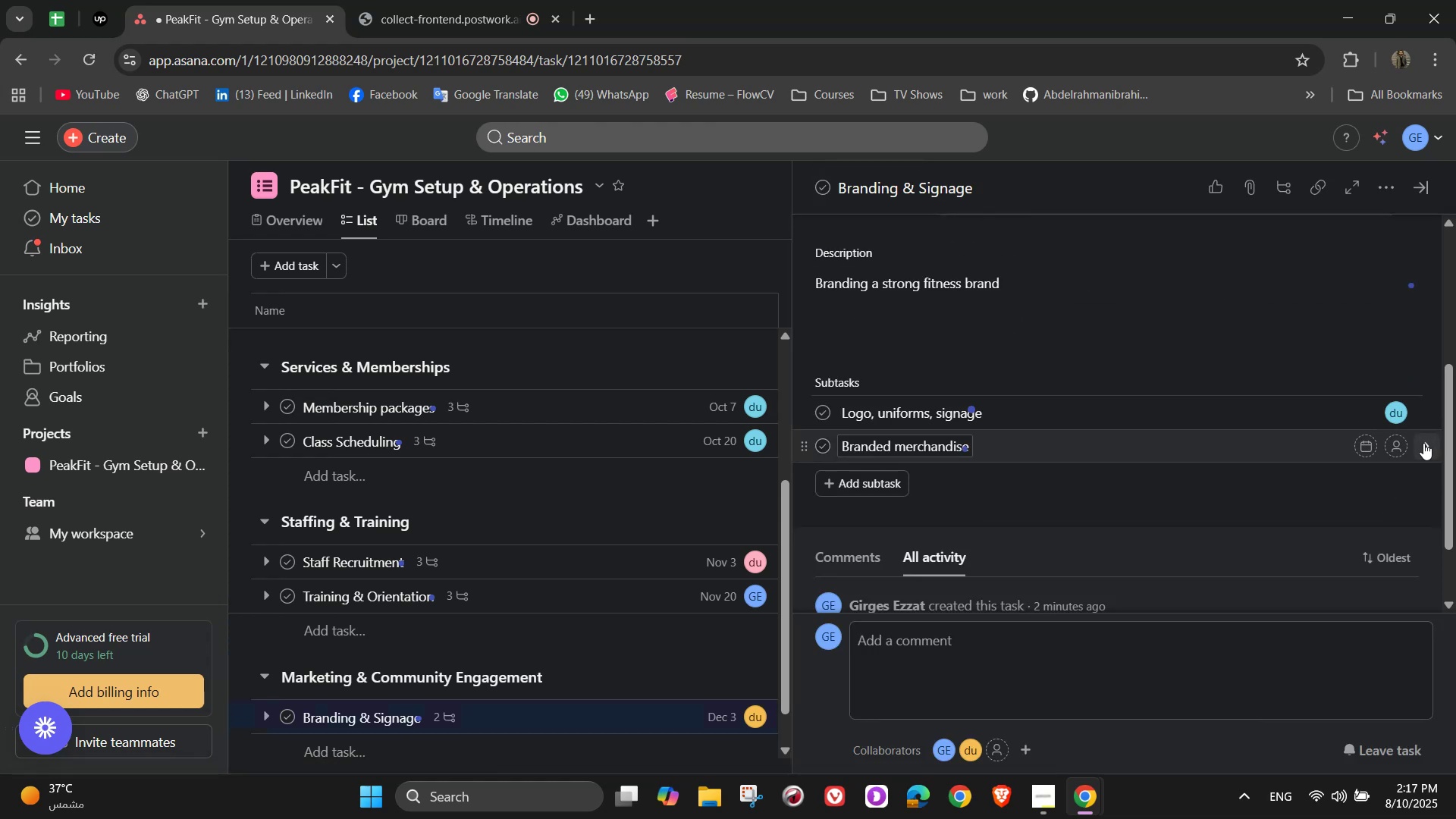 
left_click([1401, 445])
 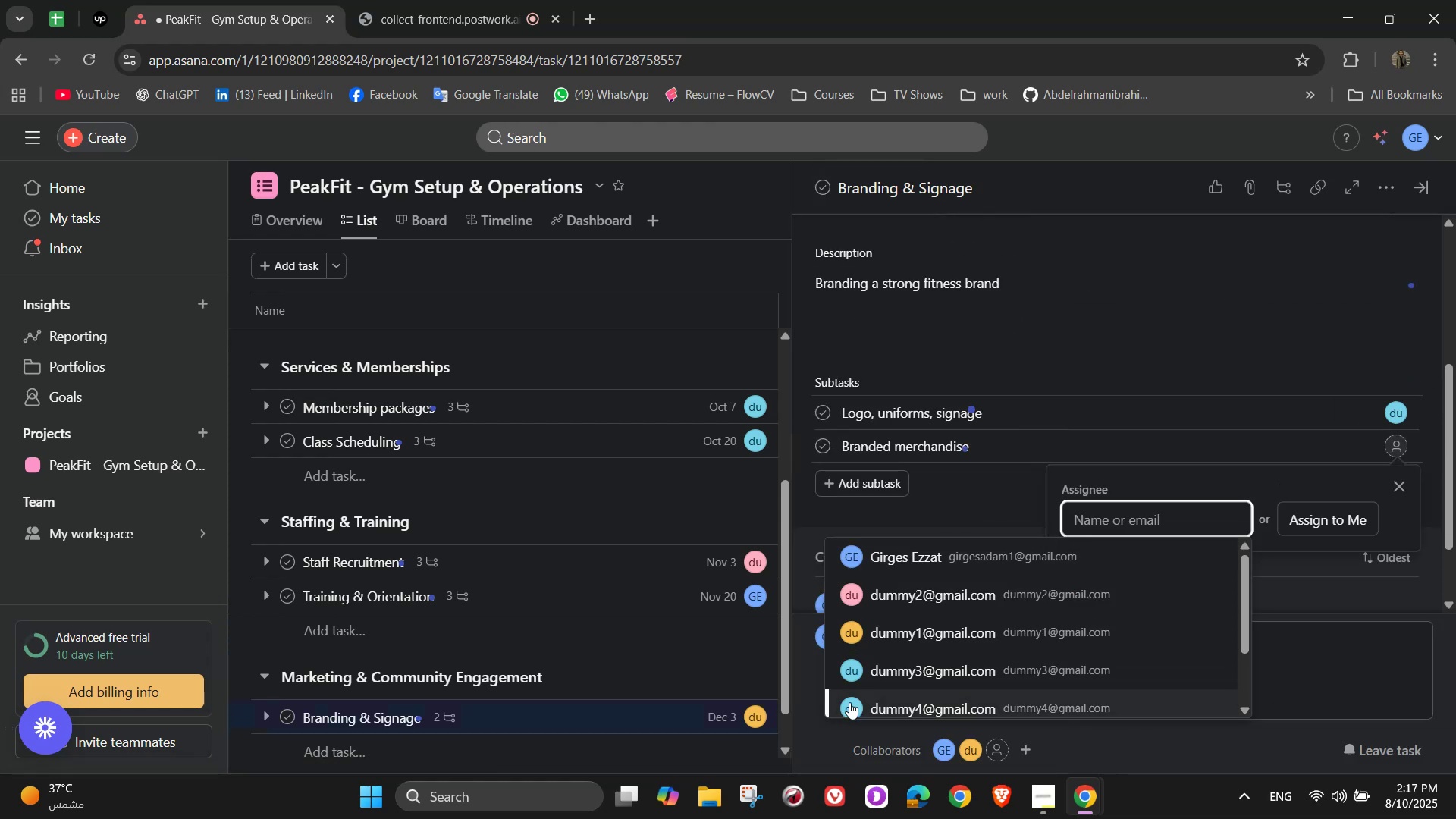 
left_click([851, 702])
 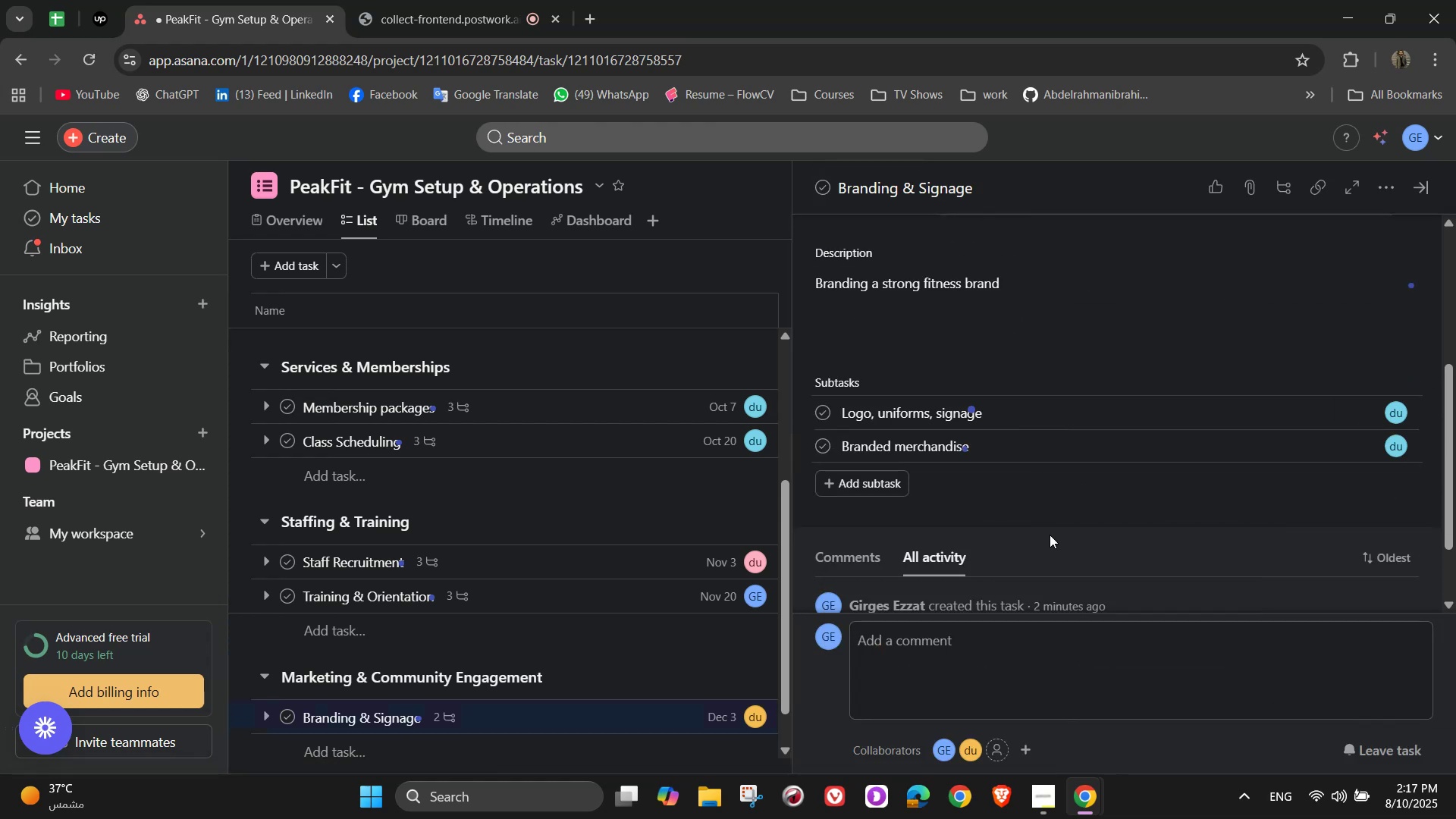 
scroll: coordinate [1131, 489], scroll_direction: up, amount: 5.0
 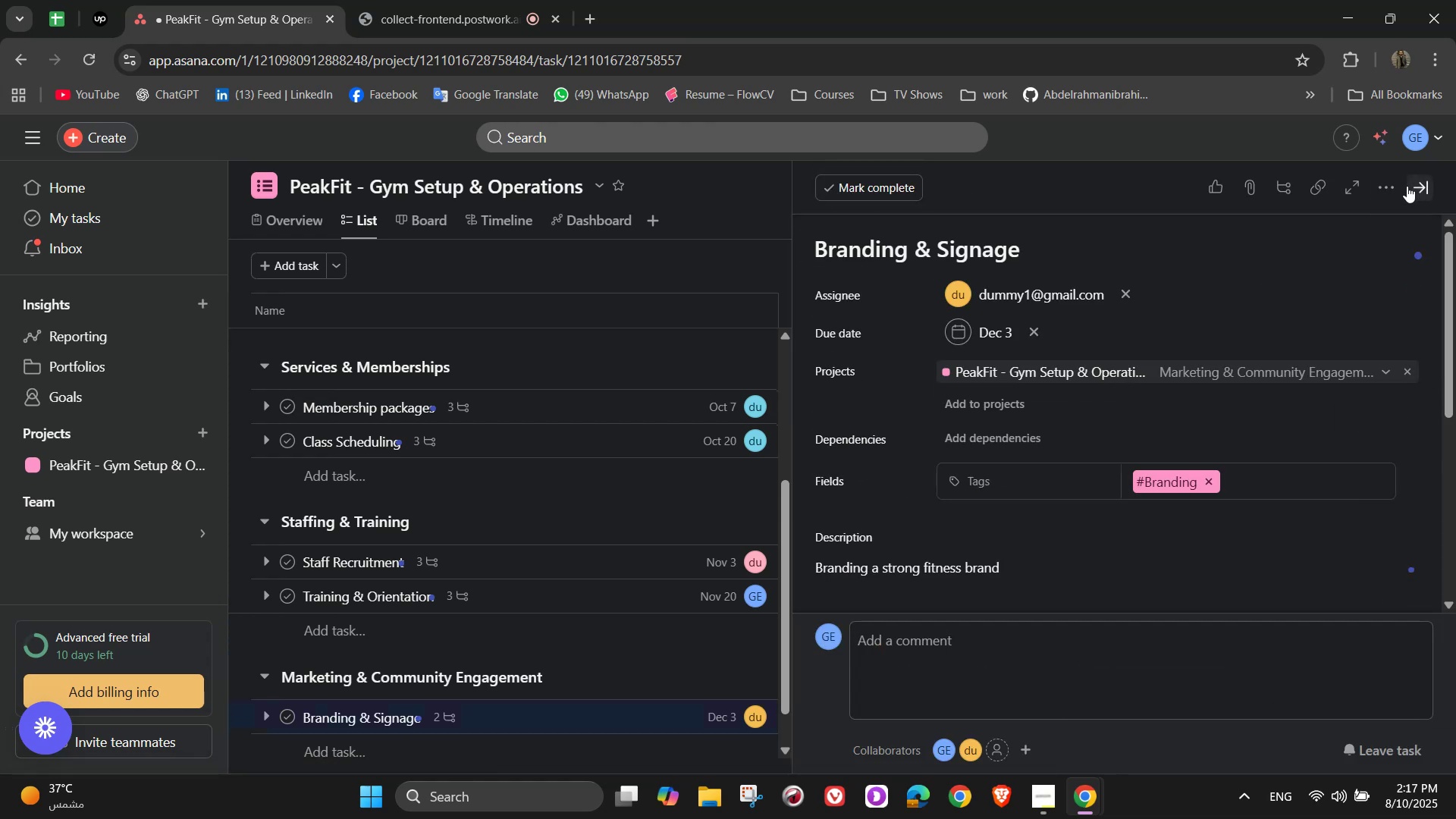 
left_click([1417, 192])
 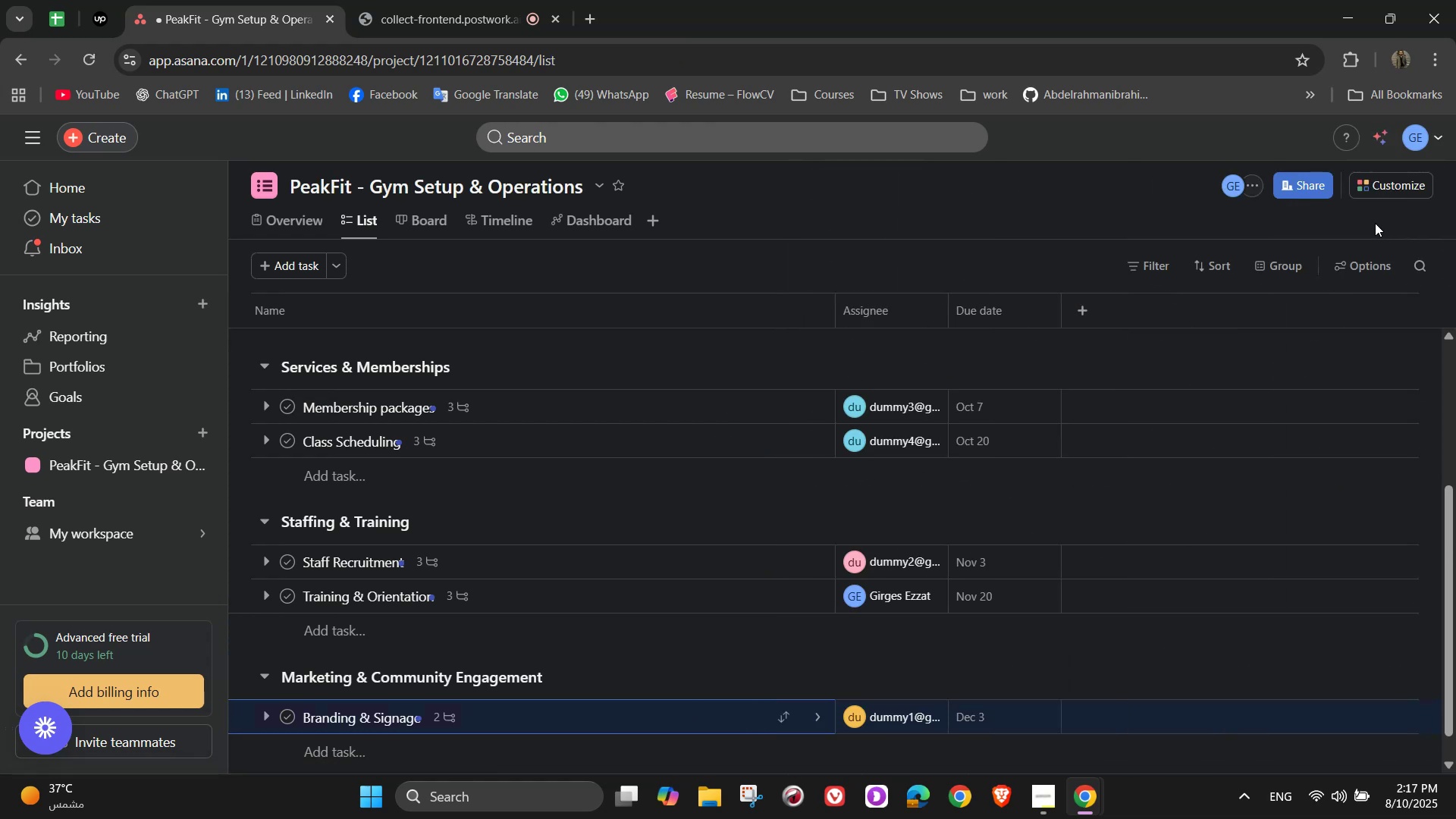 
scroll: coordinate [810, 723], scroll_direction: down, amount: 2.0
 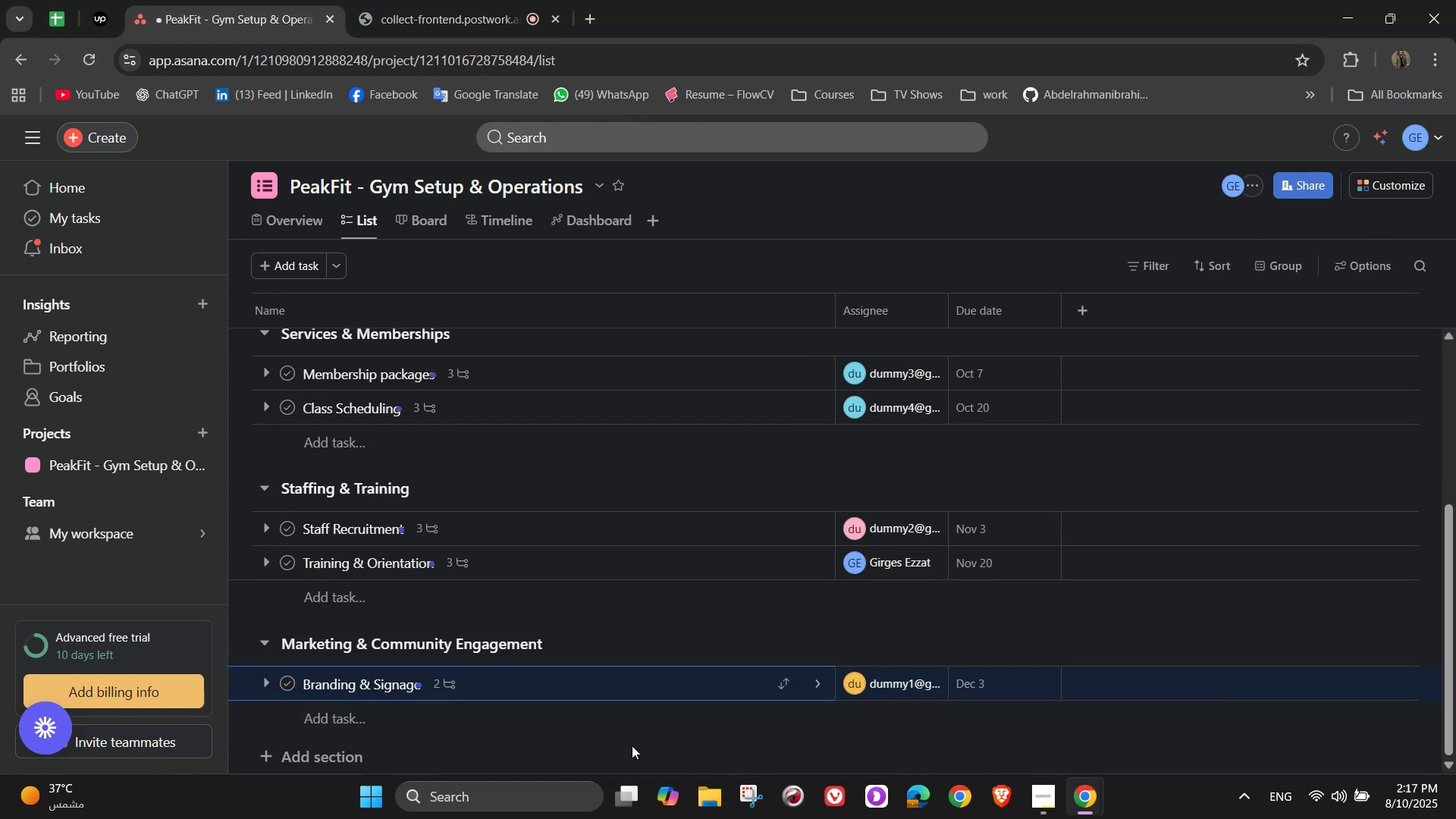 
mouse_move([408, 700])
 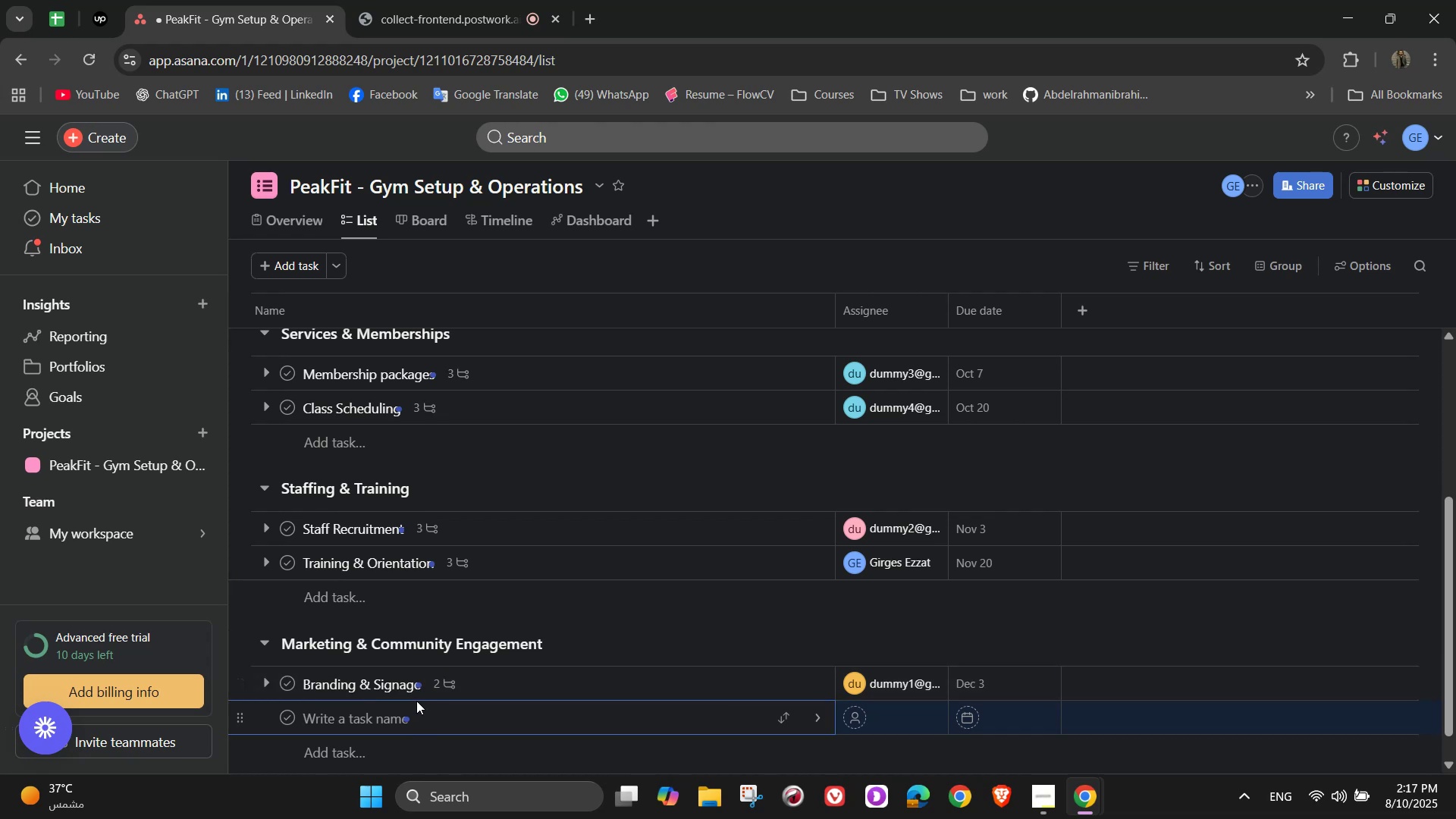 
wait(16.48)
 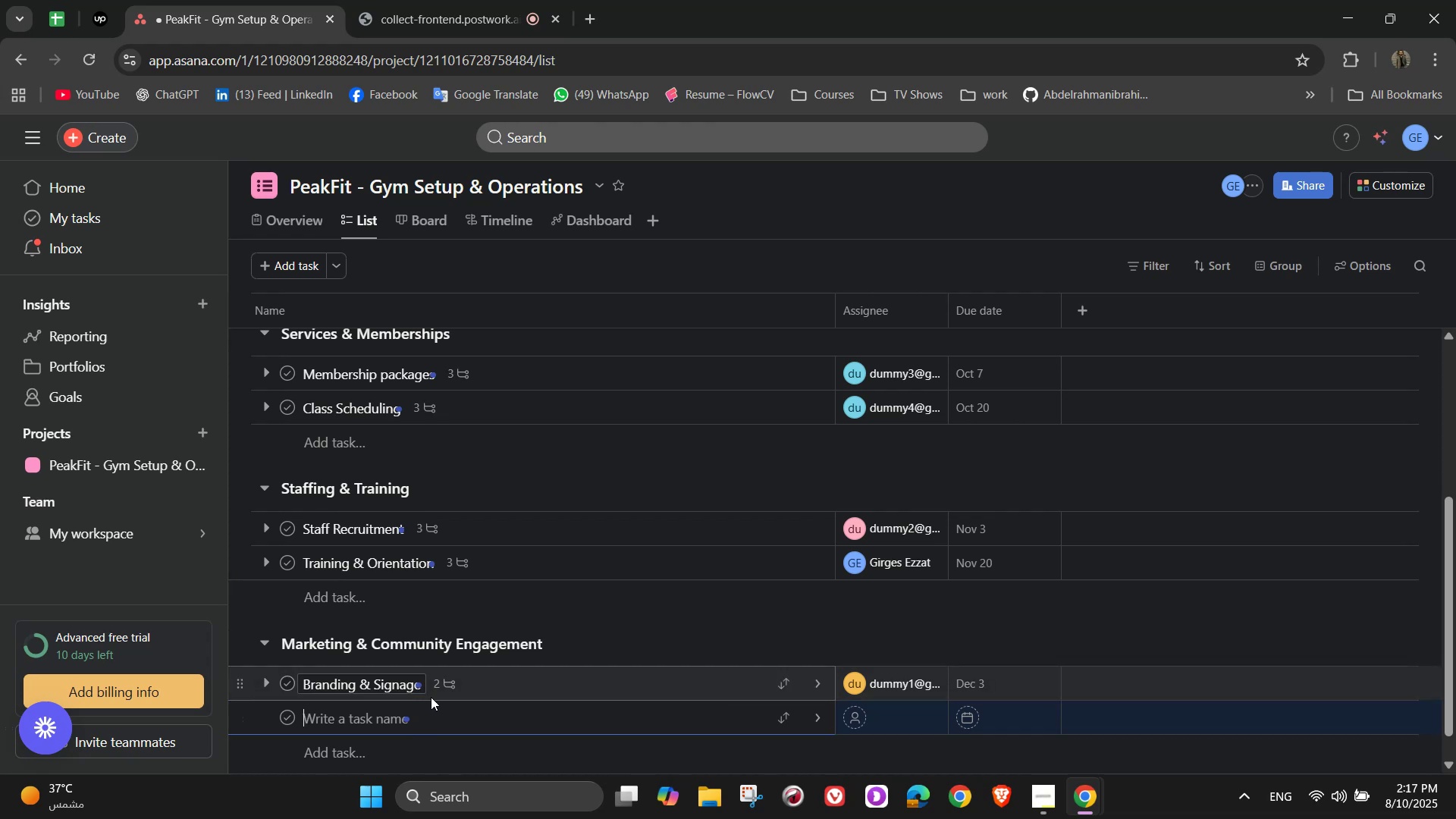 
type(Grand Opem)
key(Backspace)
type(ning Campaign)
 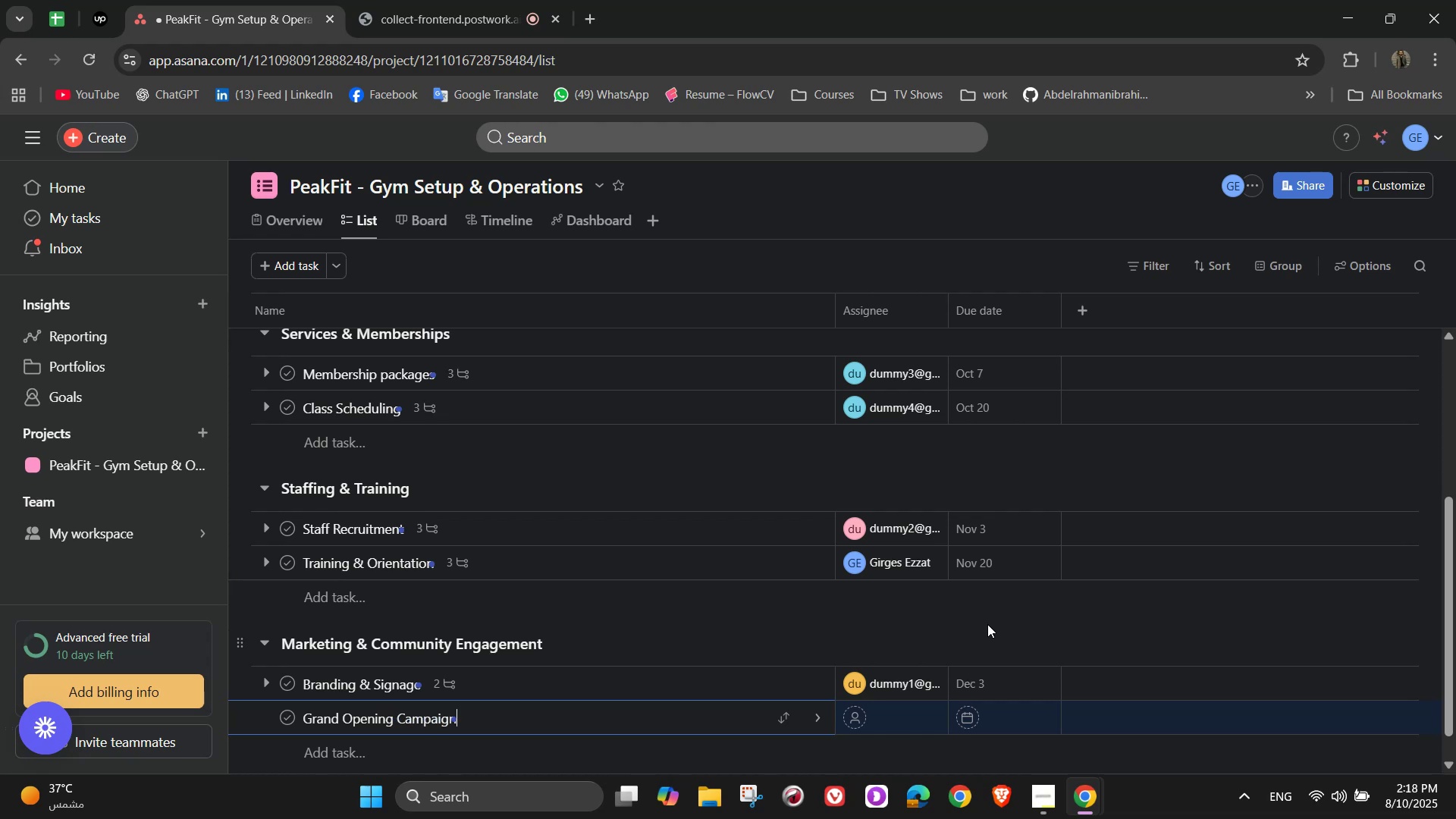 
wait(13.44)
 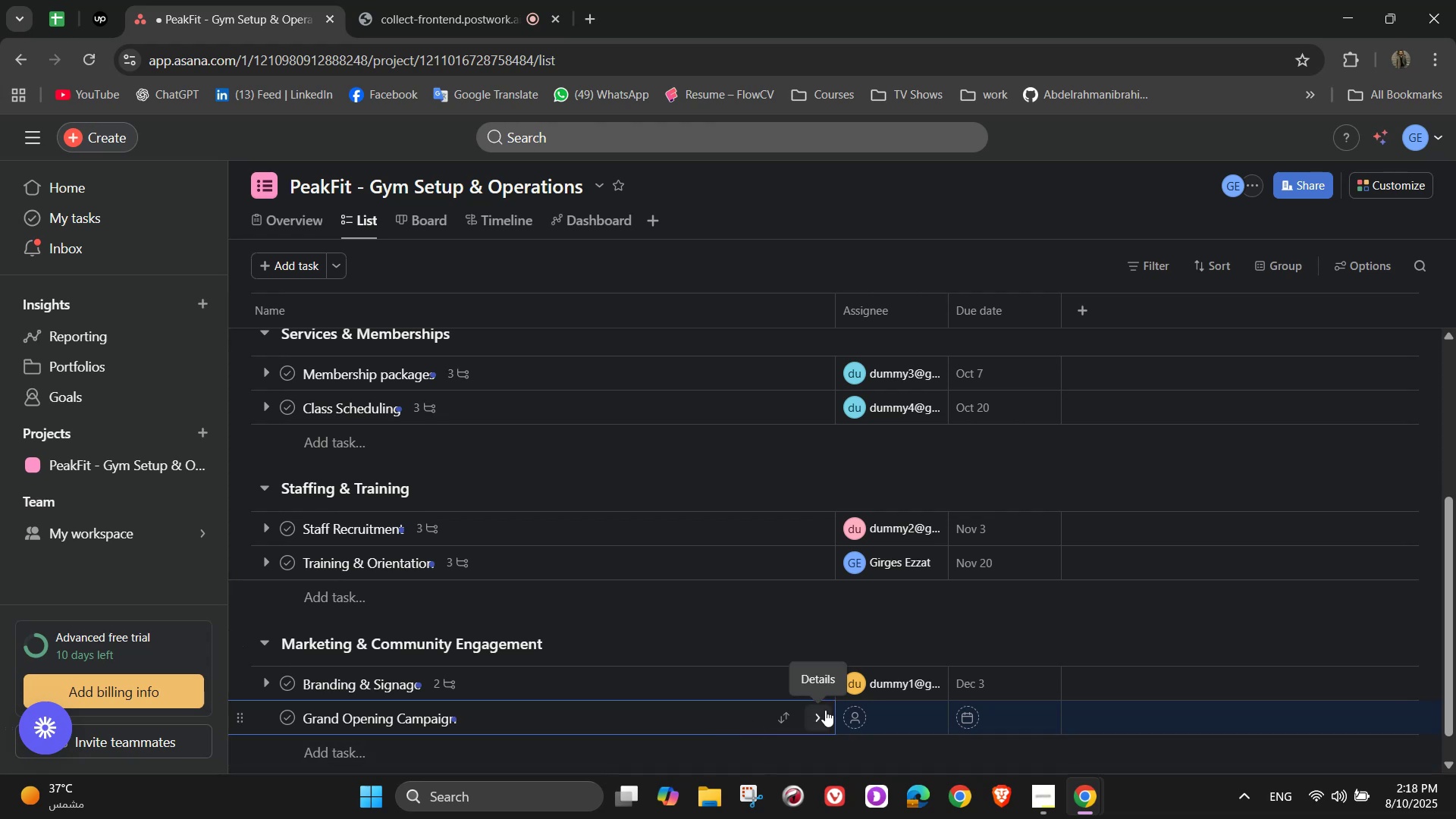 
left_click([821, 719])
 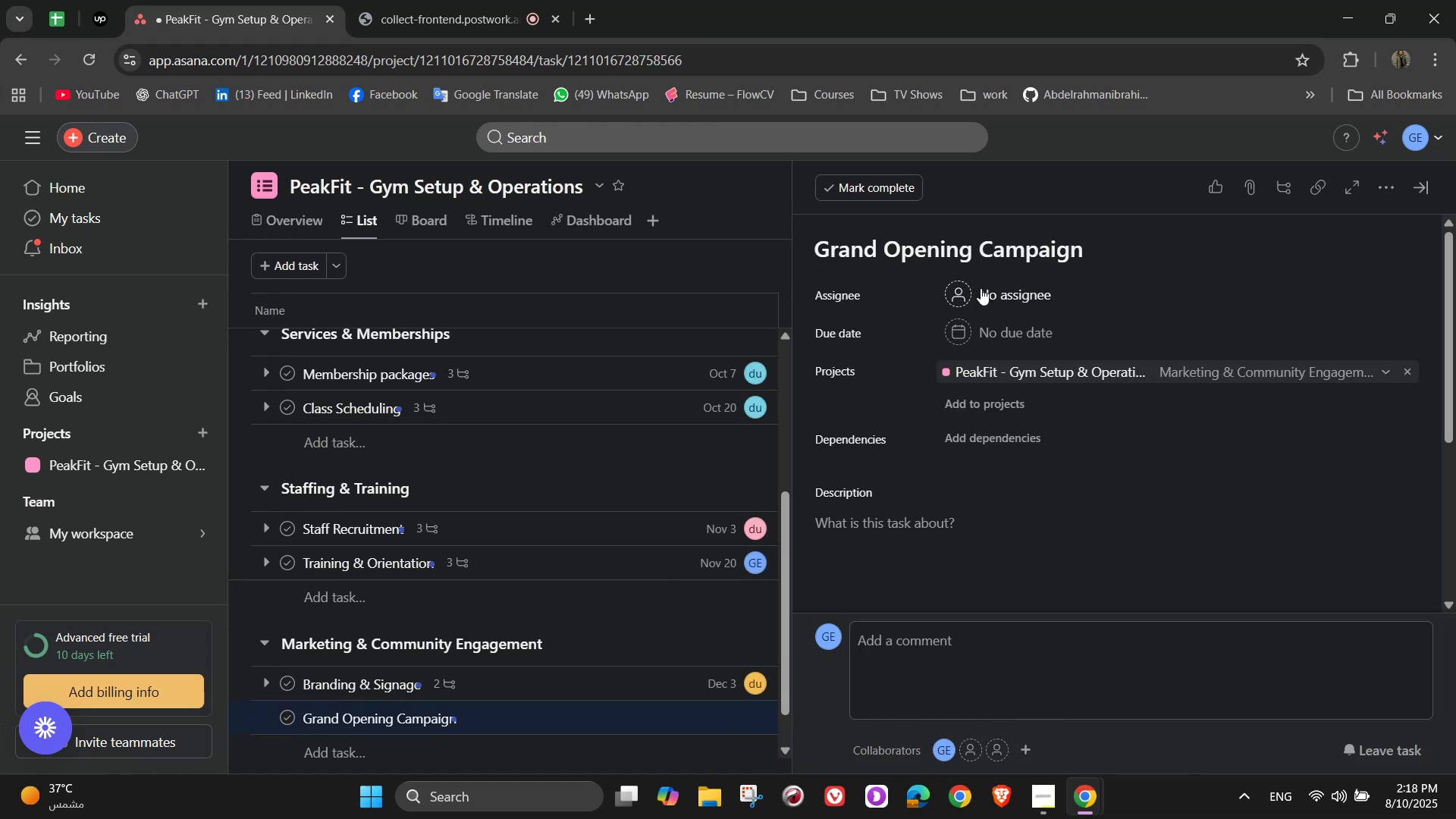 
double_click([1006, 287])
 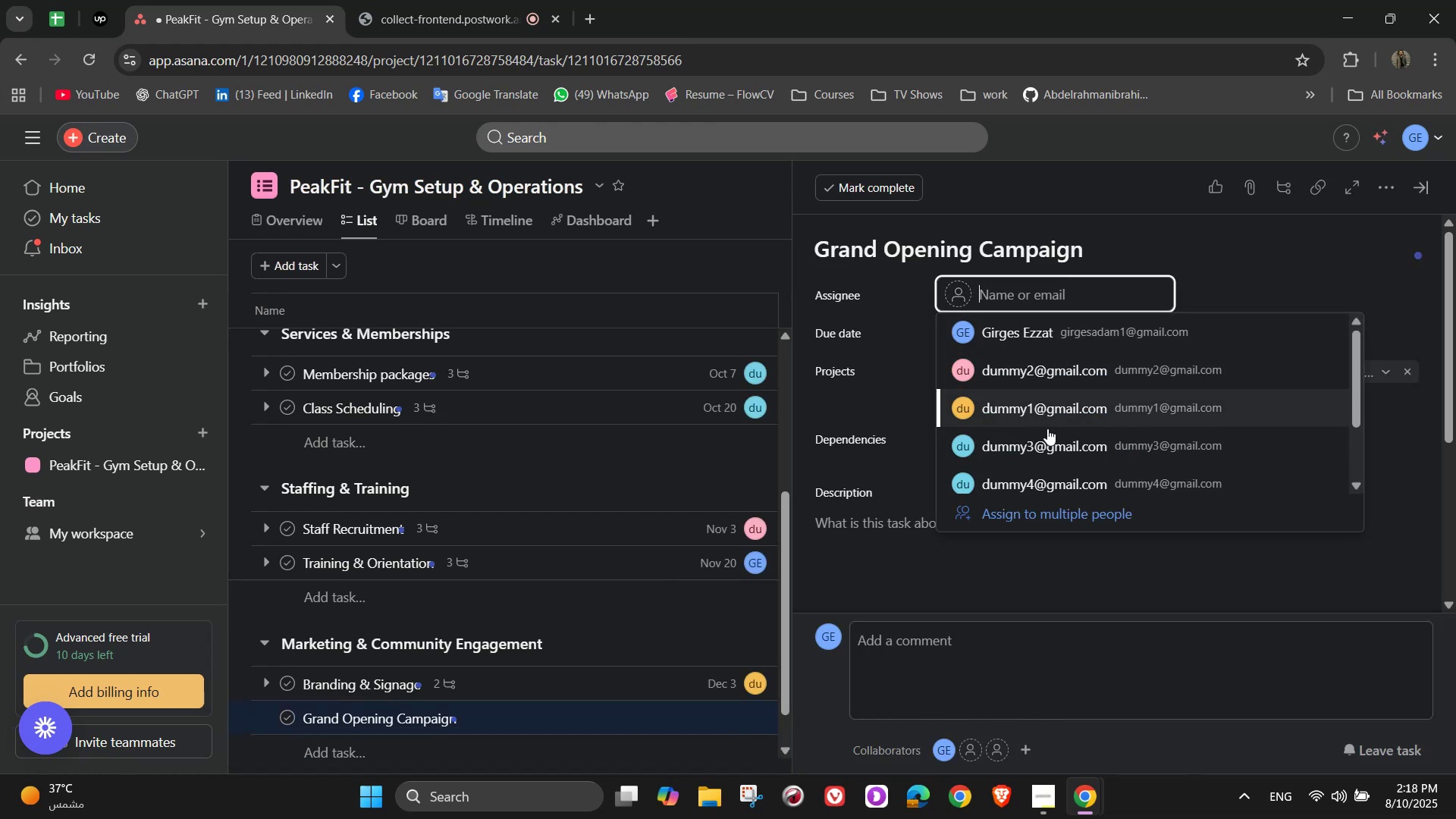 
left_click([1024, 371])
 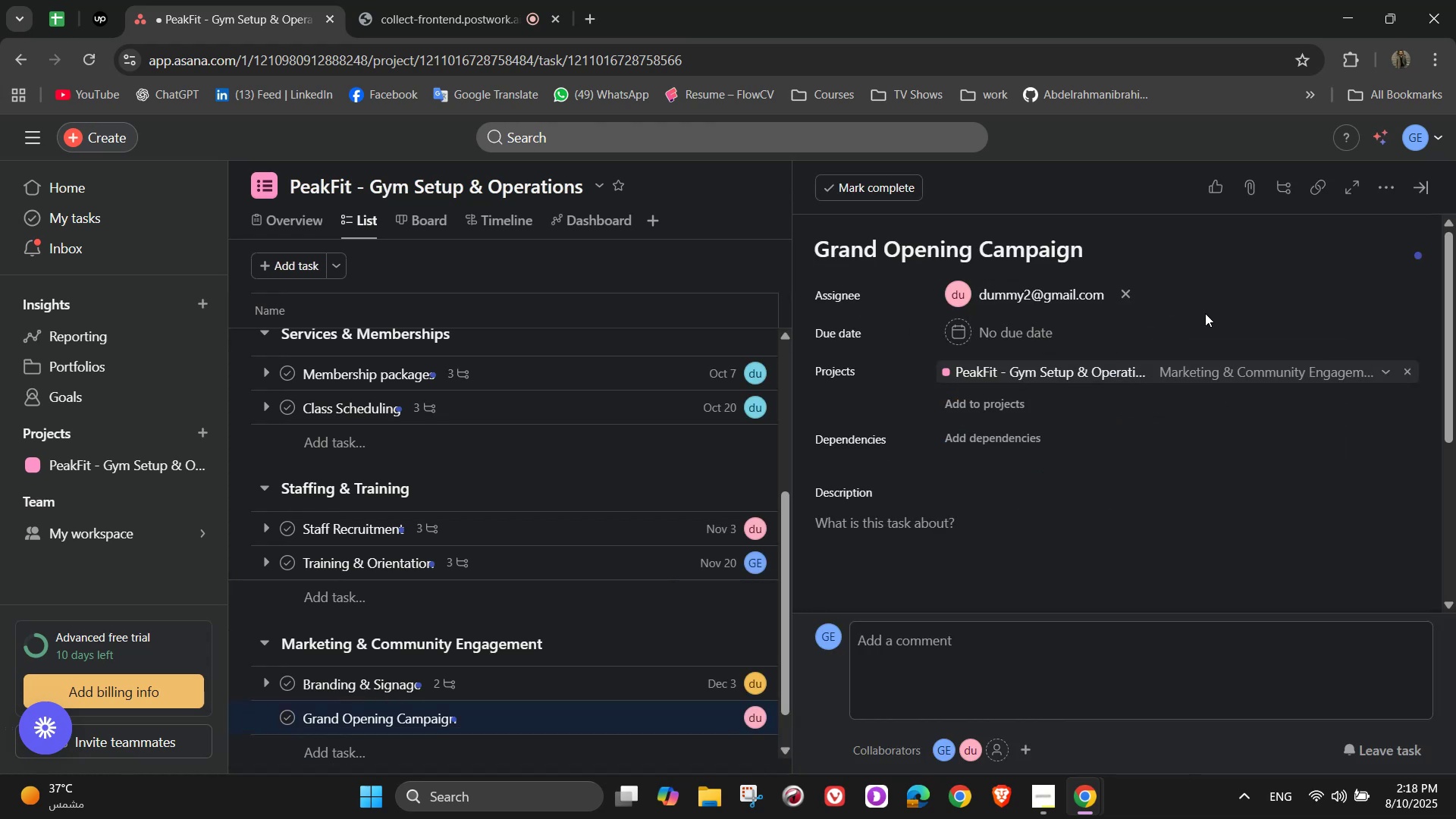 
left_click([1020, 336])
 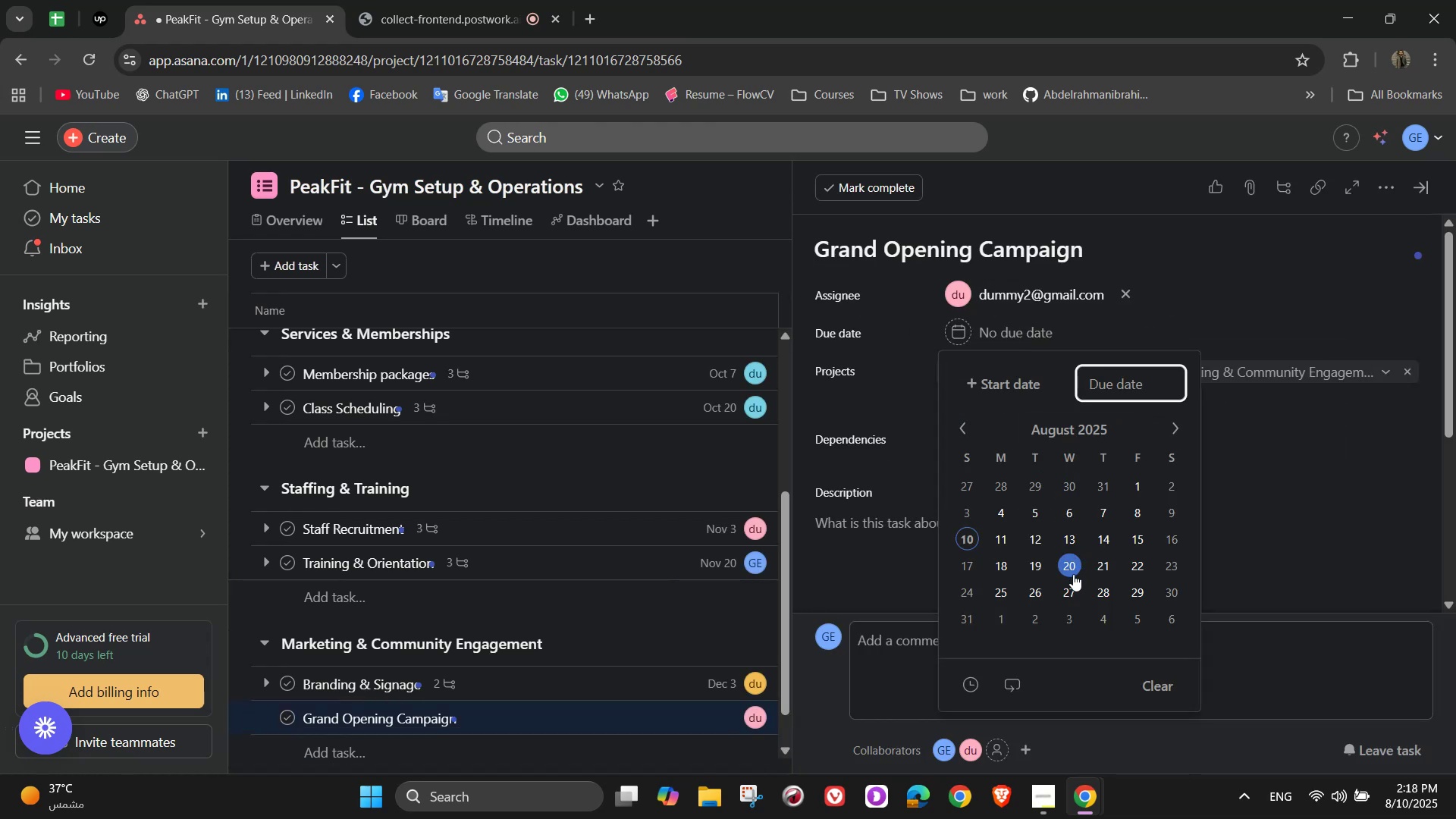 
left_click([1072, 574])
 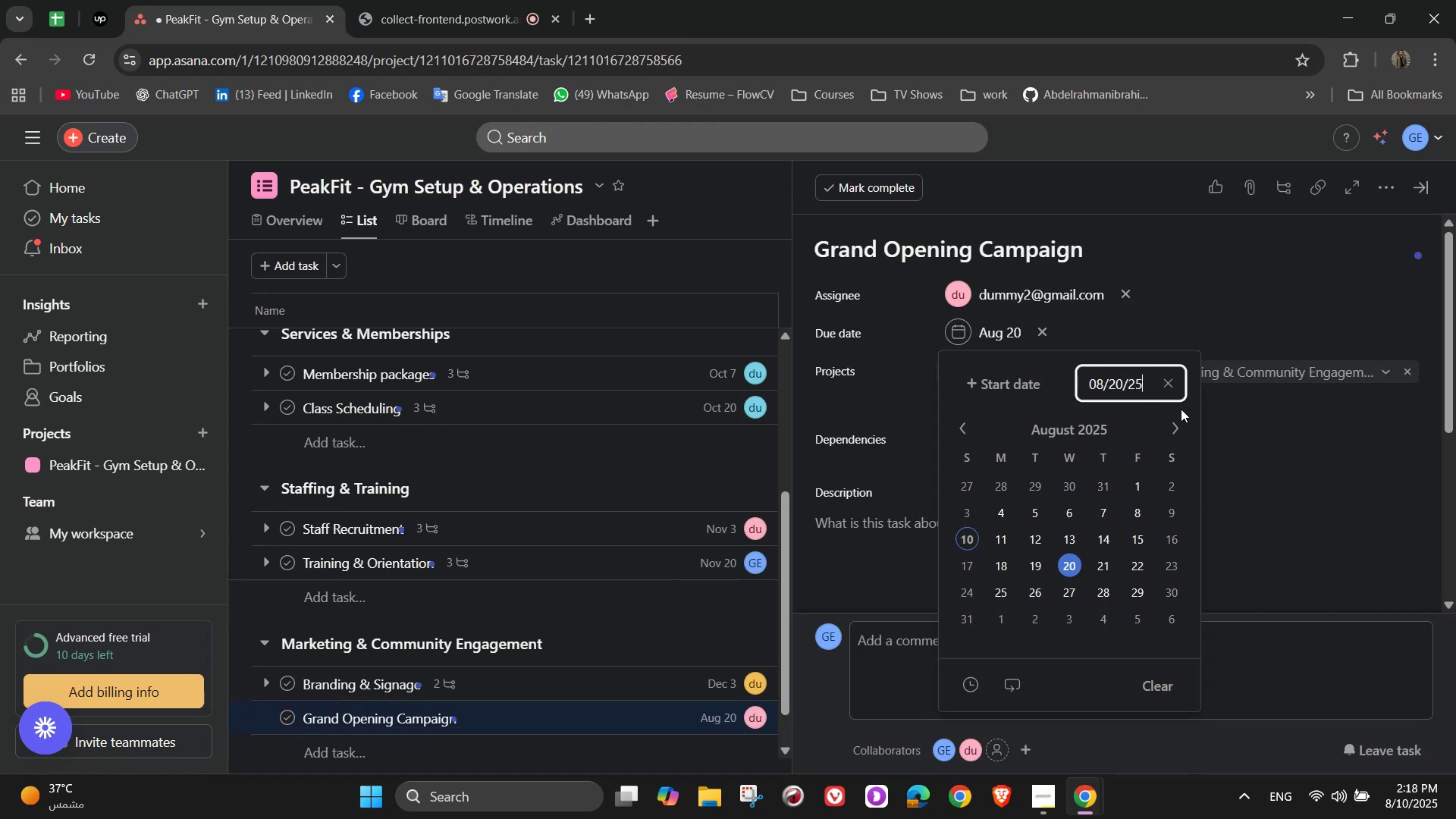 
double_click([1175, 425])
 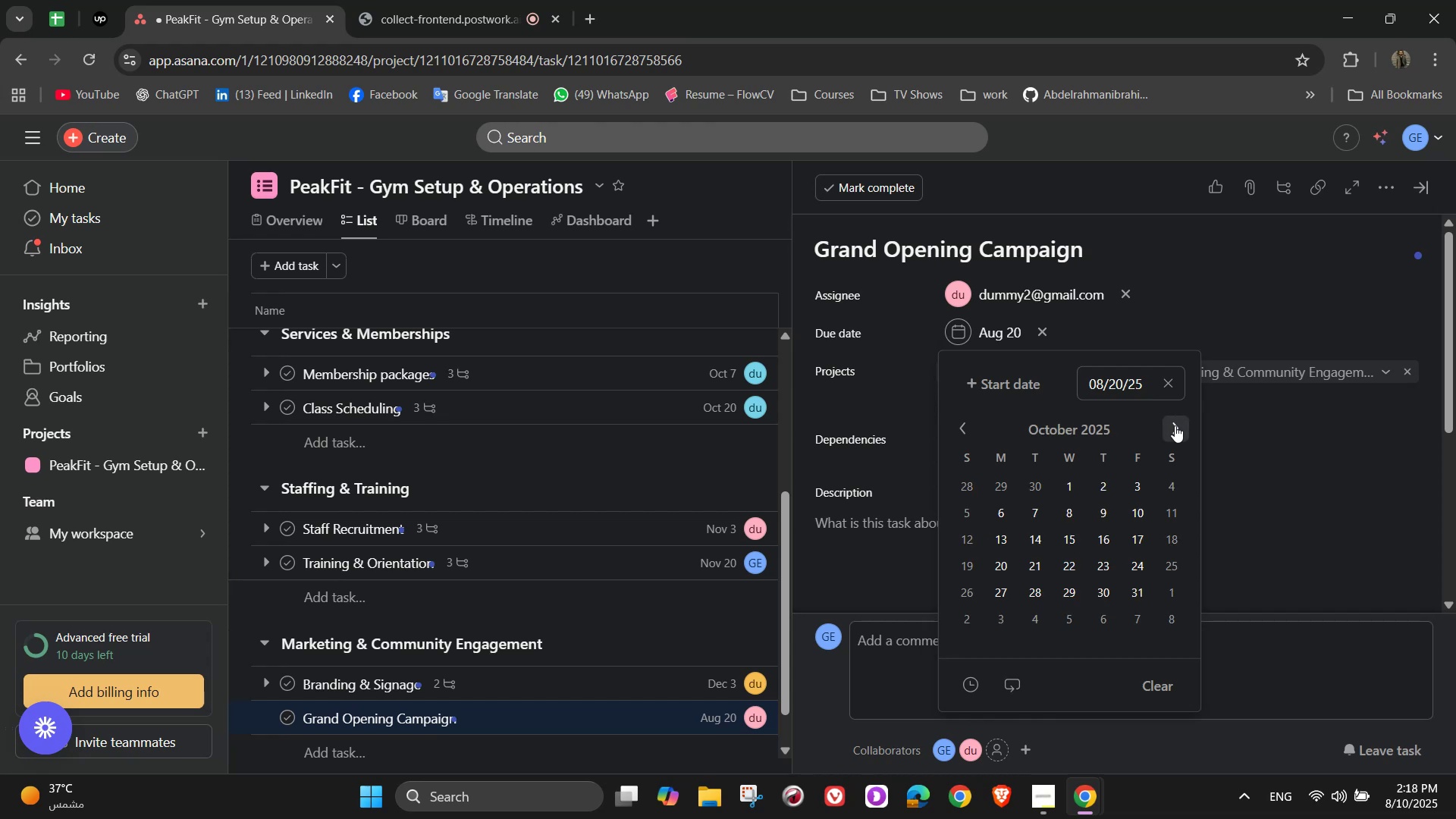 
double_click([1175, 425])
 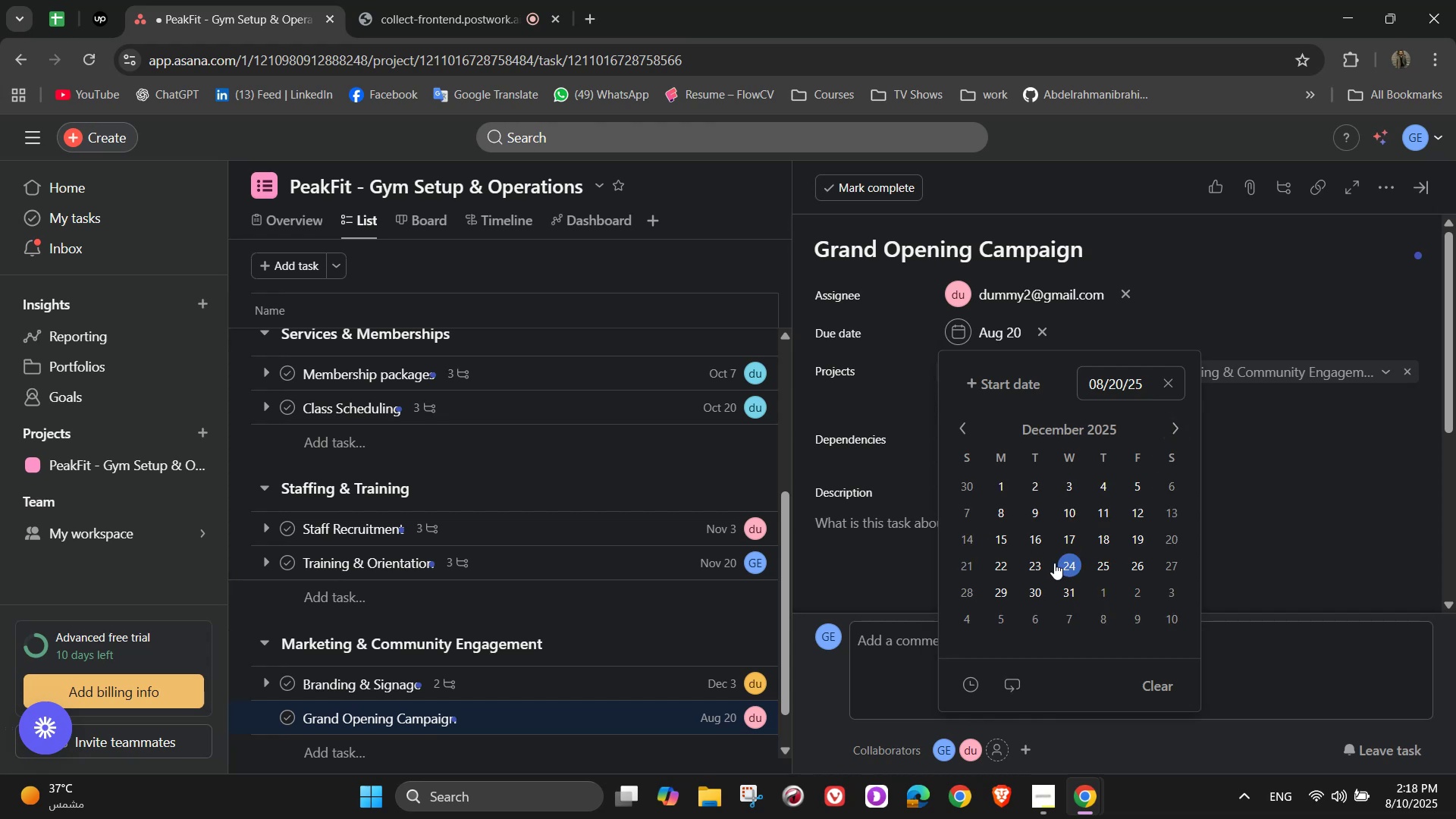 
left_click([1006, 562])
 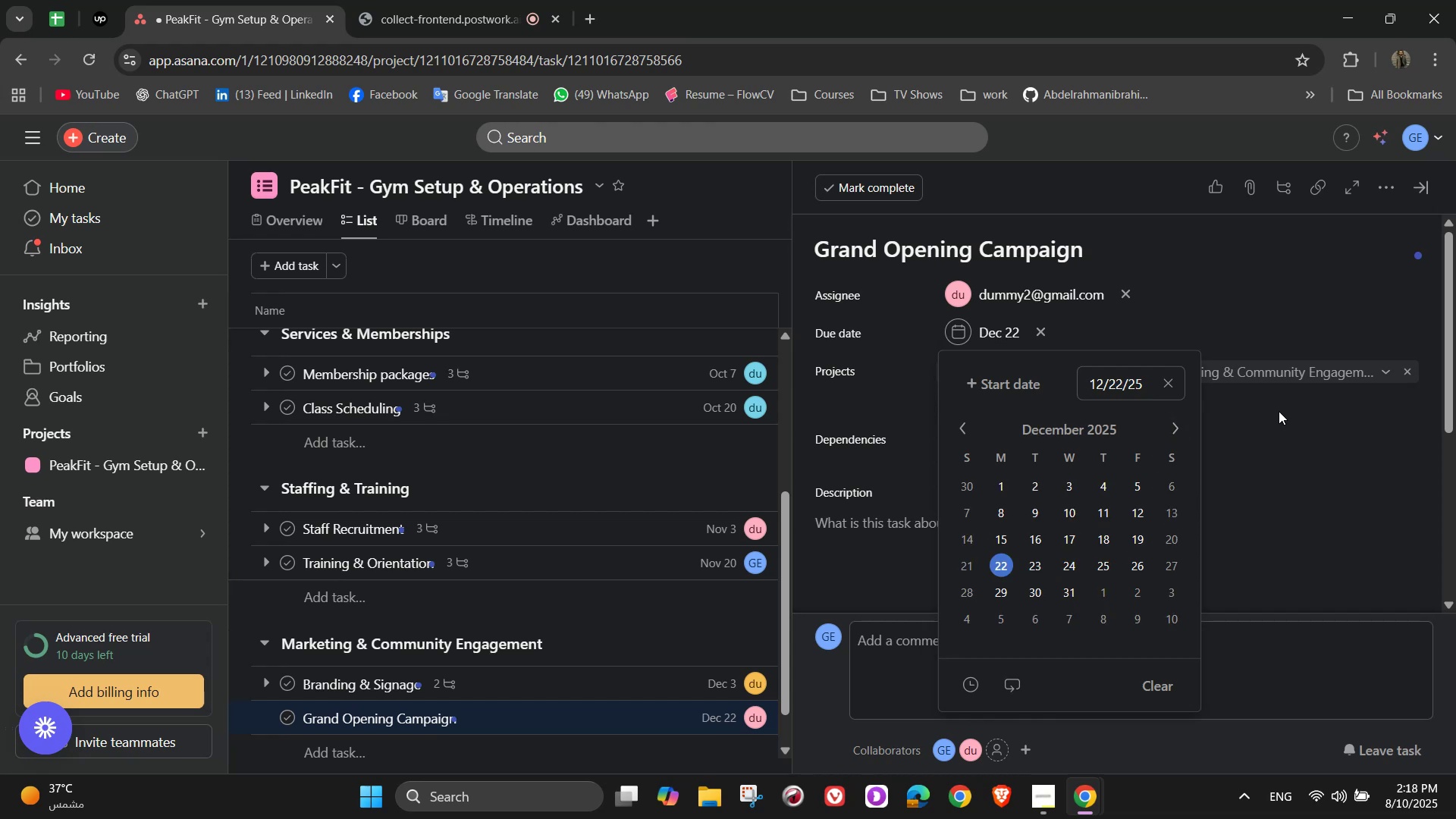 
left_click([1279, 411])
 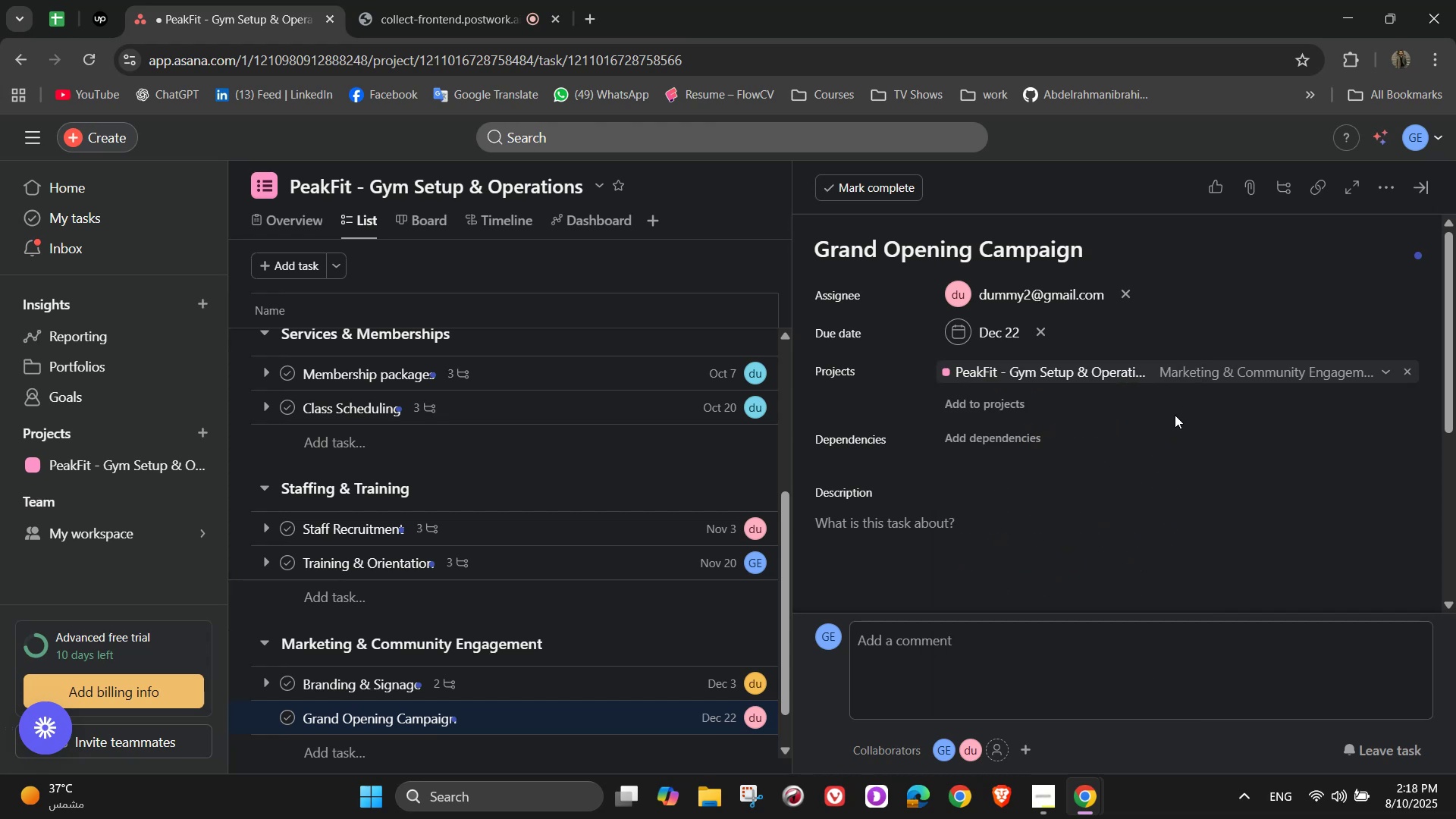 
left_click([1100, 537])
 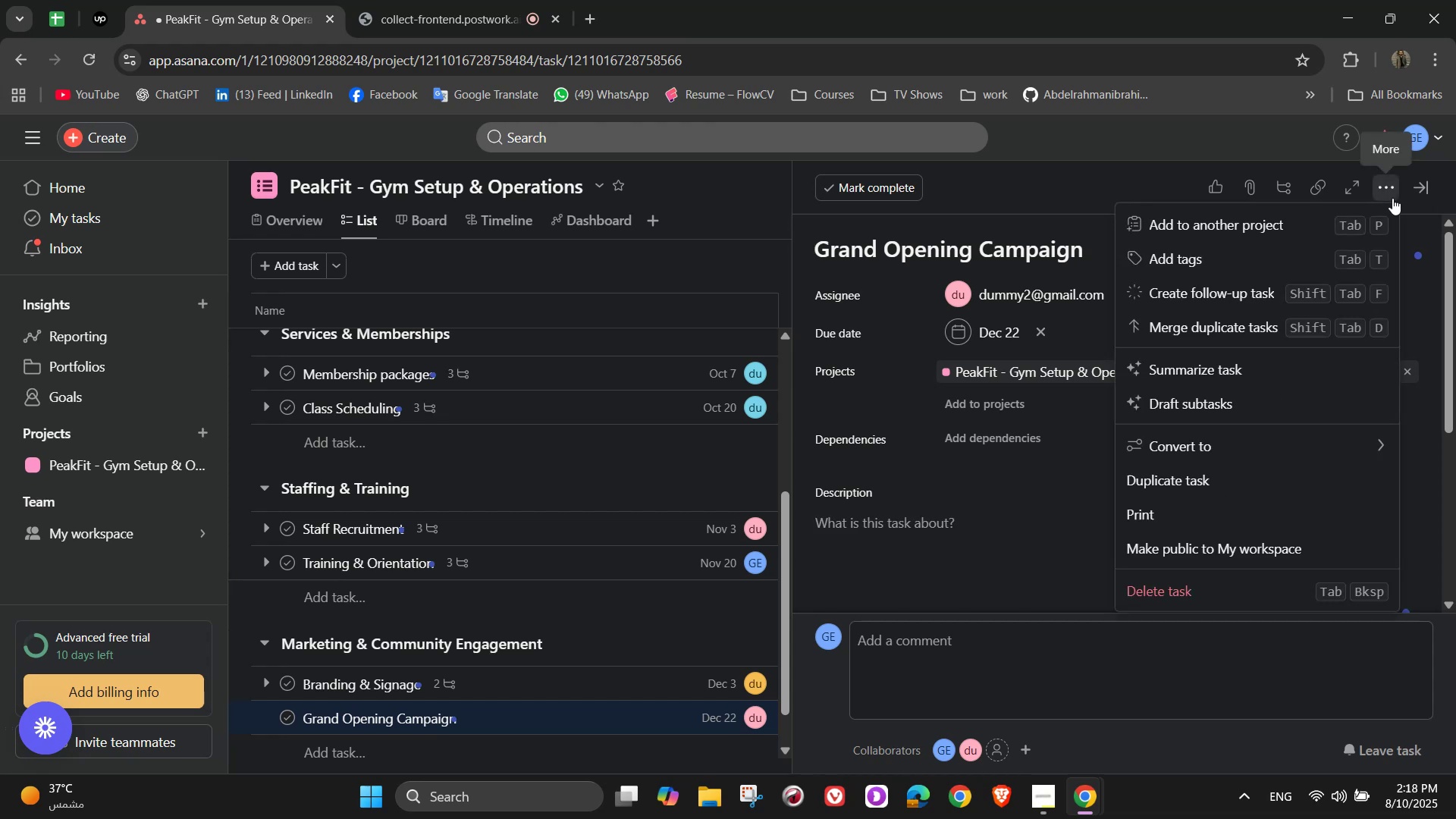 
left_click([1257, 256])
 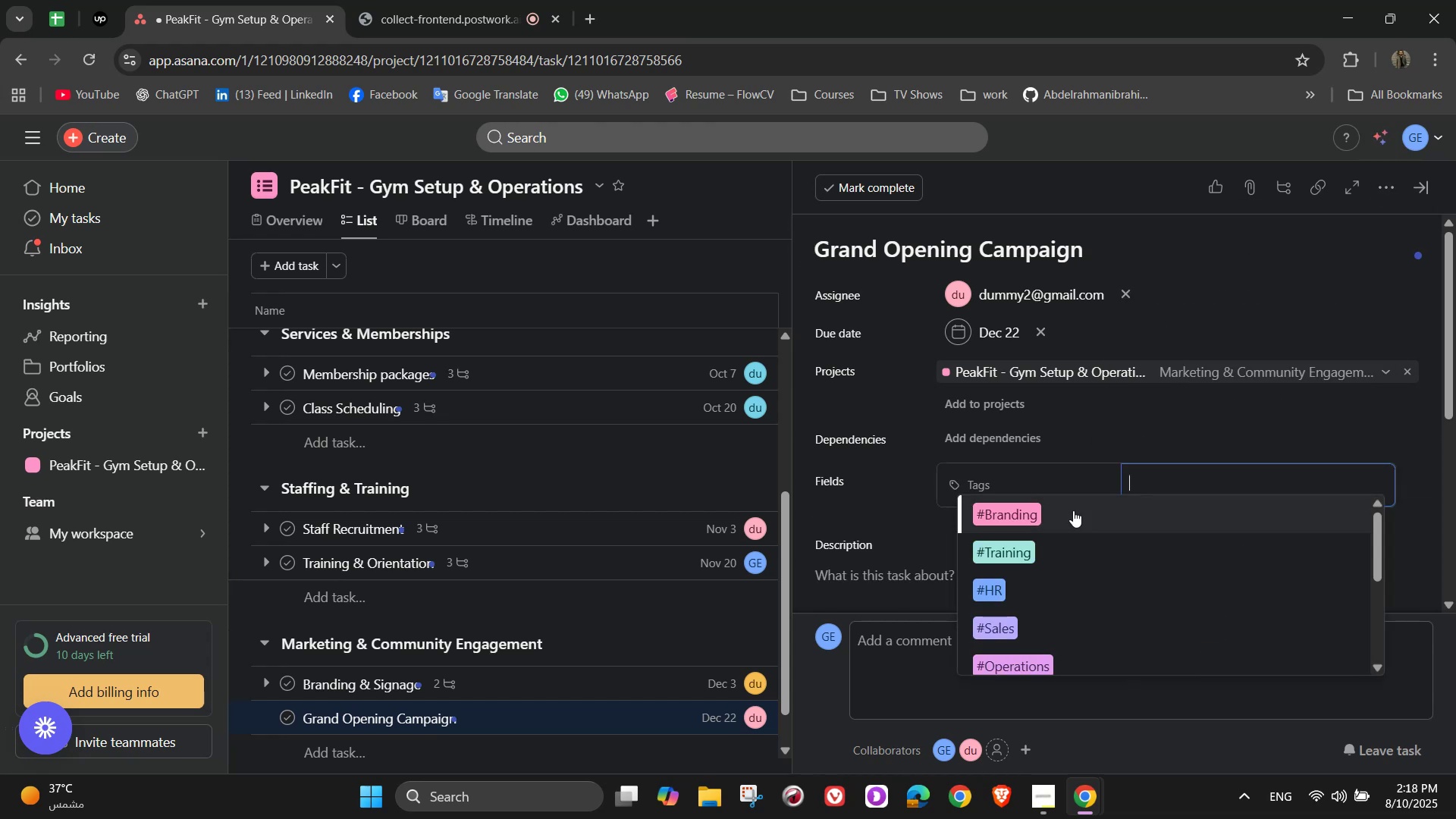 
key(M)
 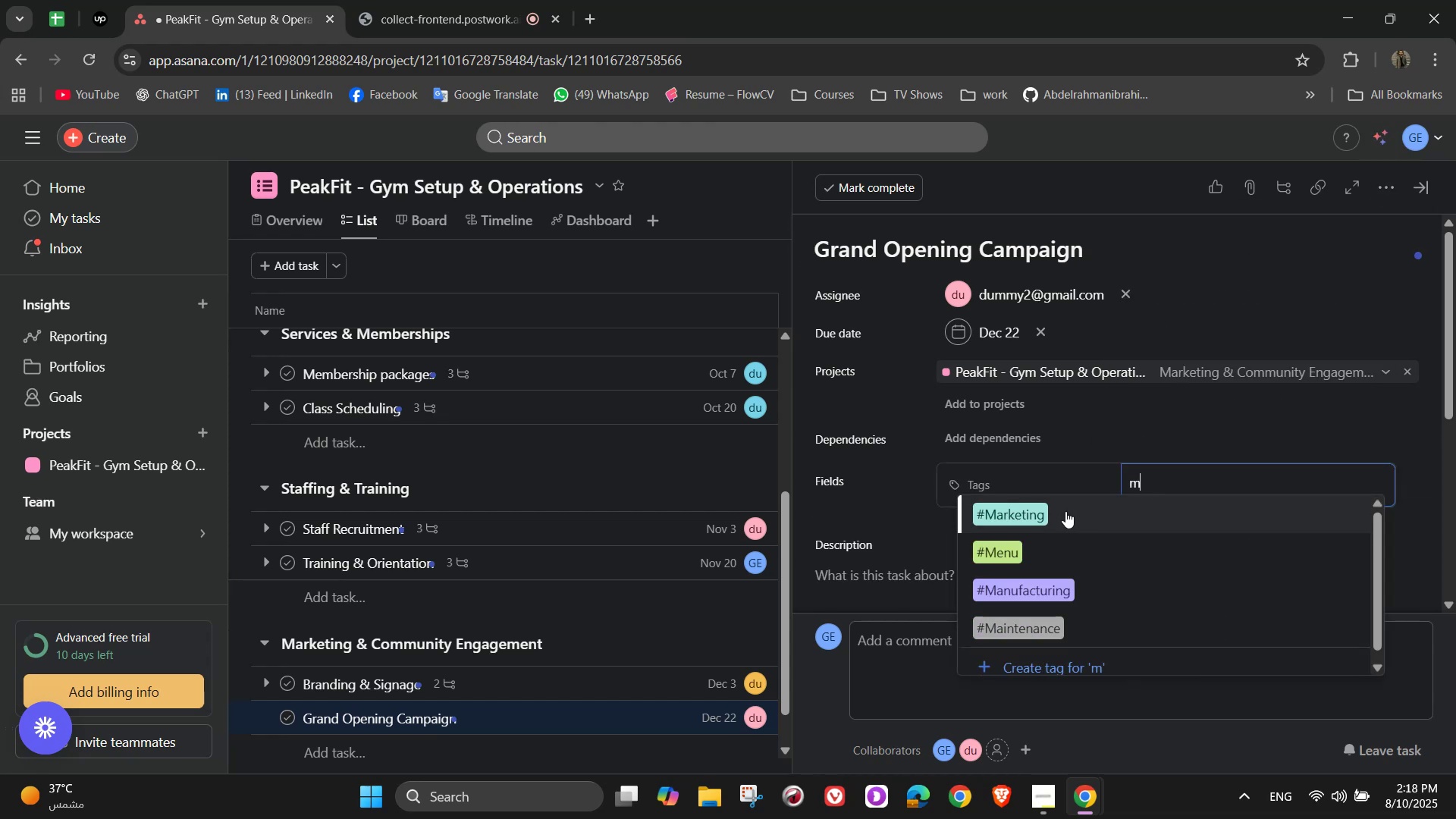 
left_click([1065, 511])
 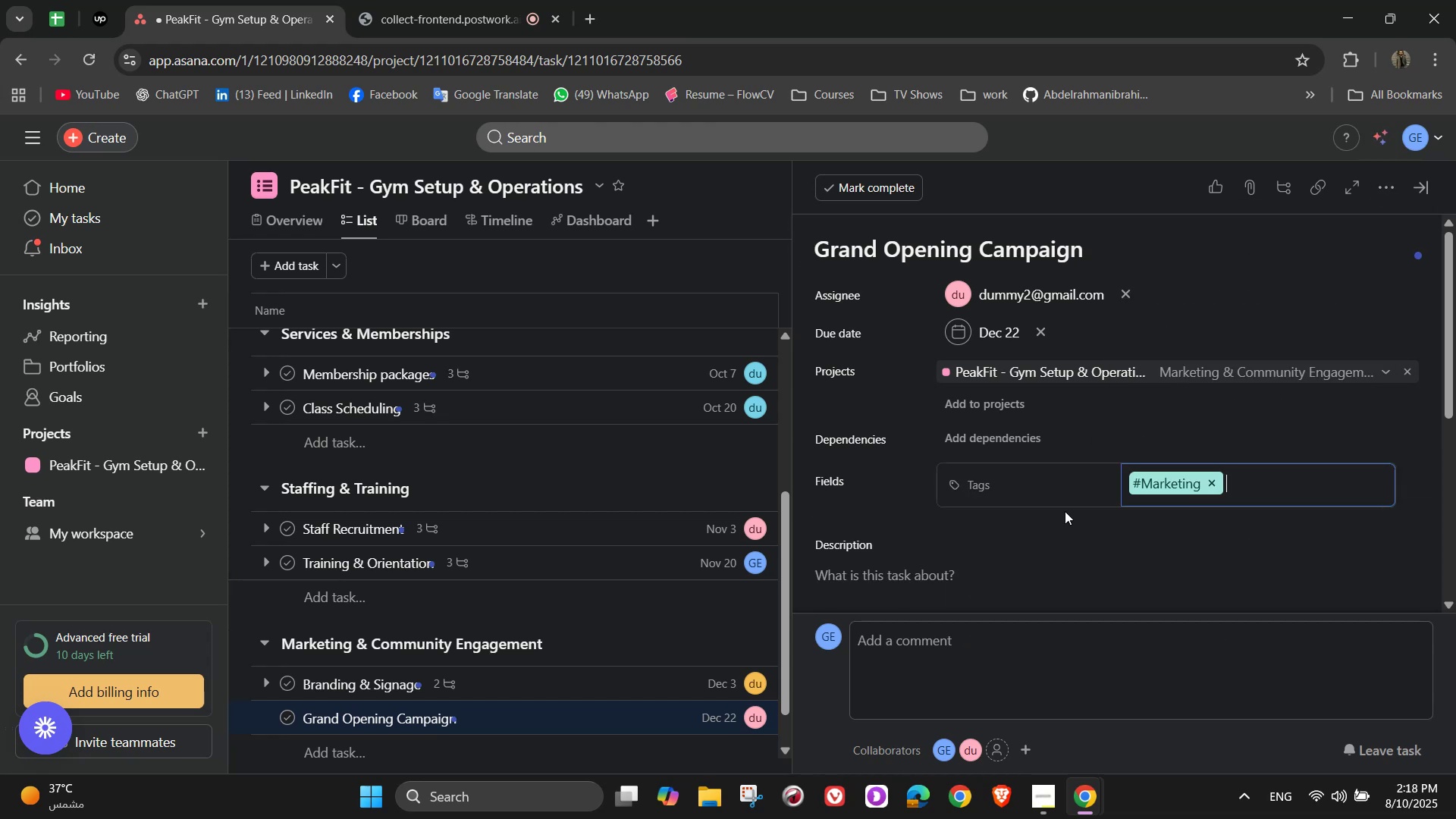 
left_click([1022, 569])
 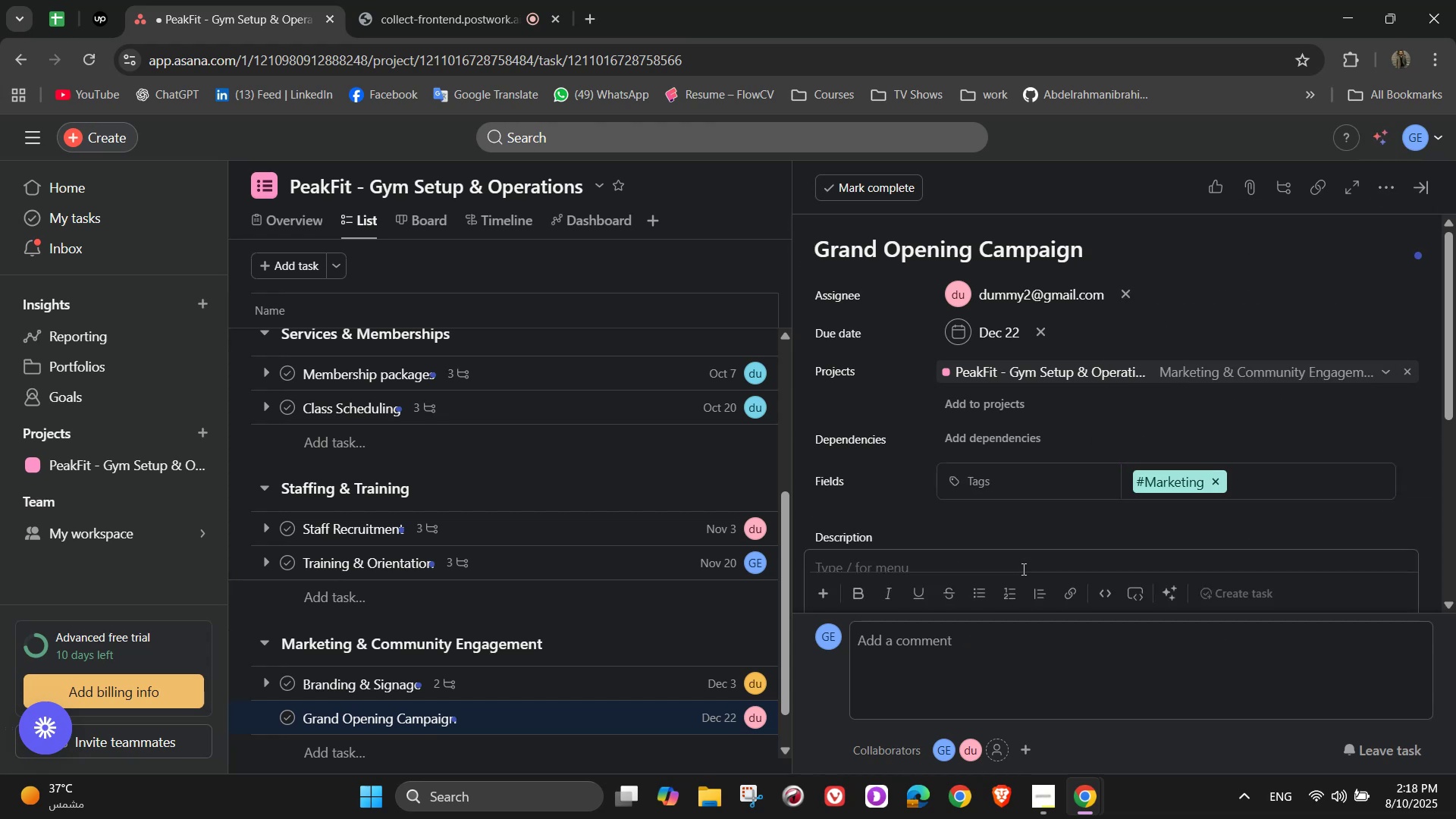 
scroll: coordinate [1138, 443], scroll_direction: down, amount: 1.0
 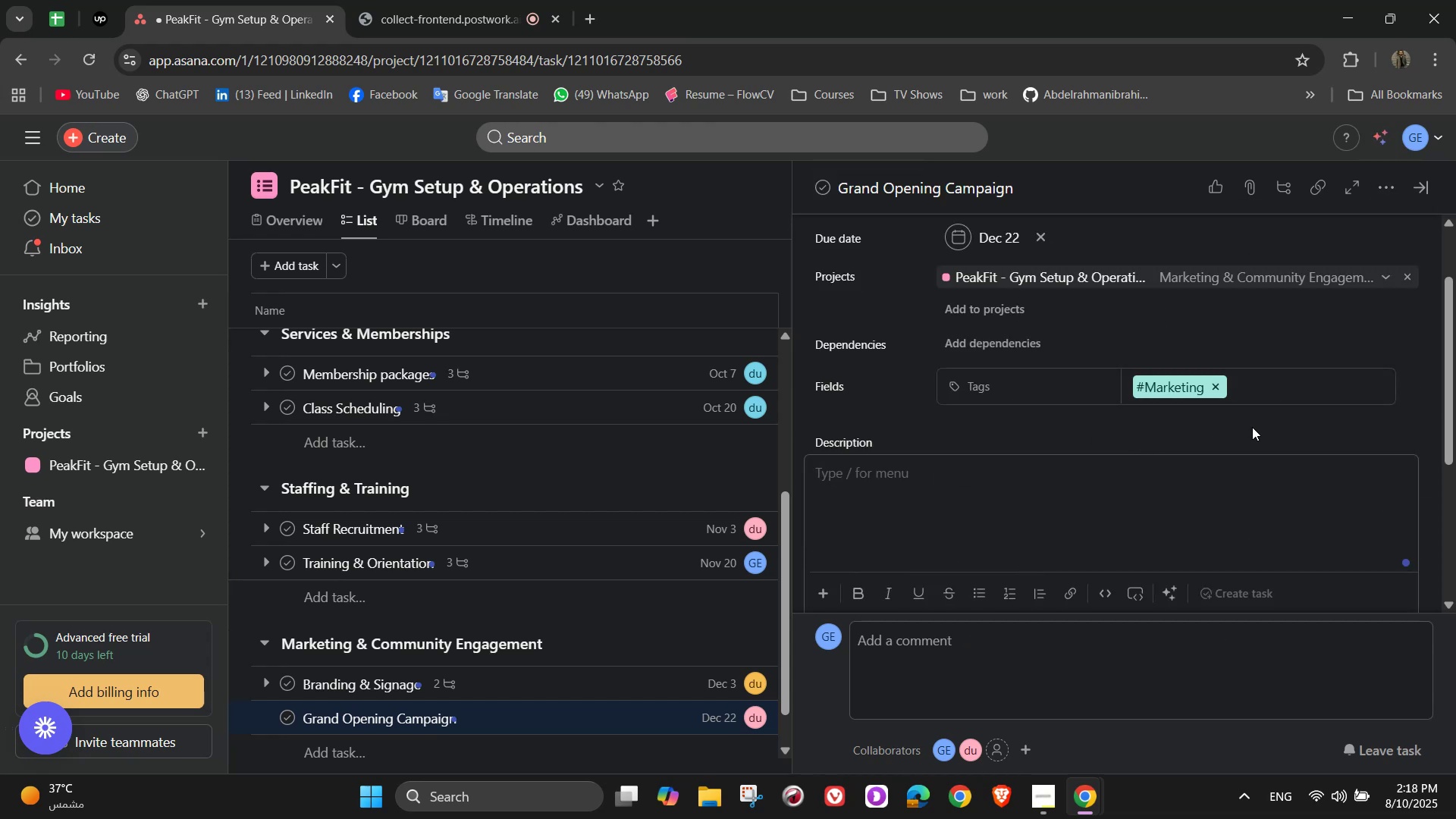 
type(Create[Delete])
key(Backspace)
key(Backspace)
key(Backspace)
key(Backspace)
key(Backspace)
key(Backspace)
type(Create excitement before launch)
 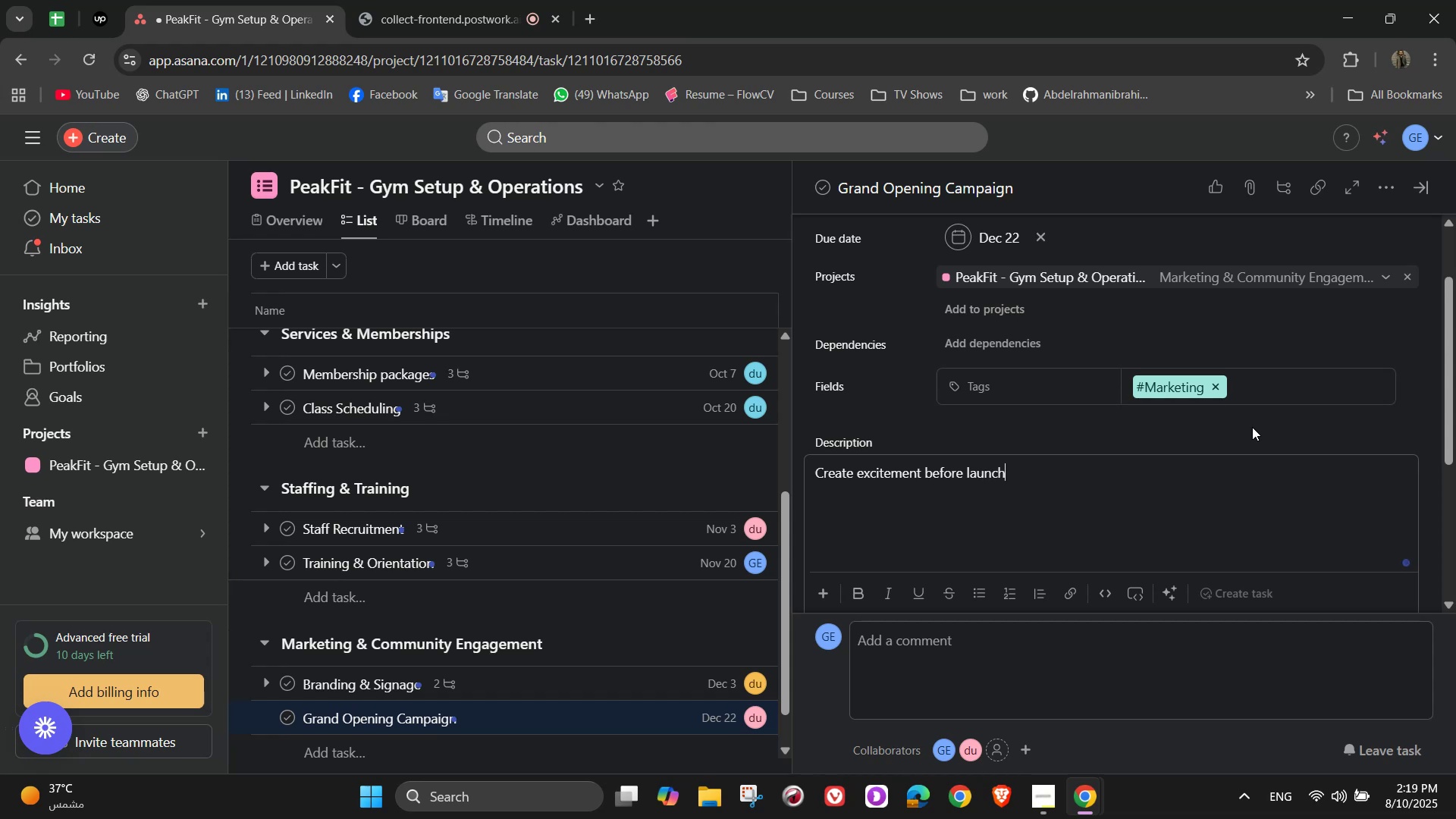 
wait(5.23)
 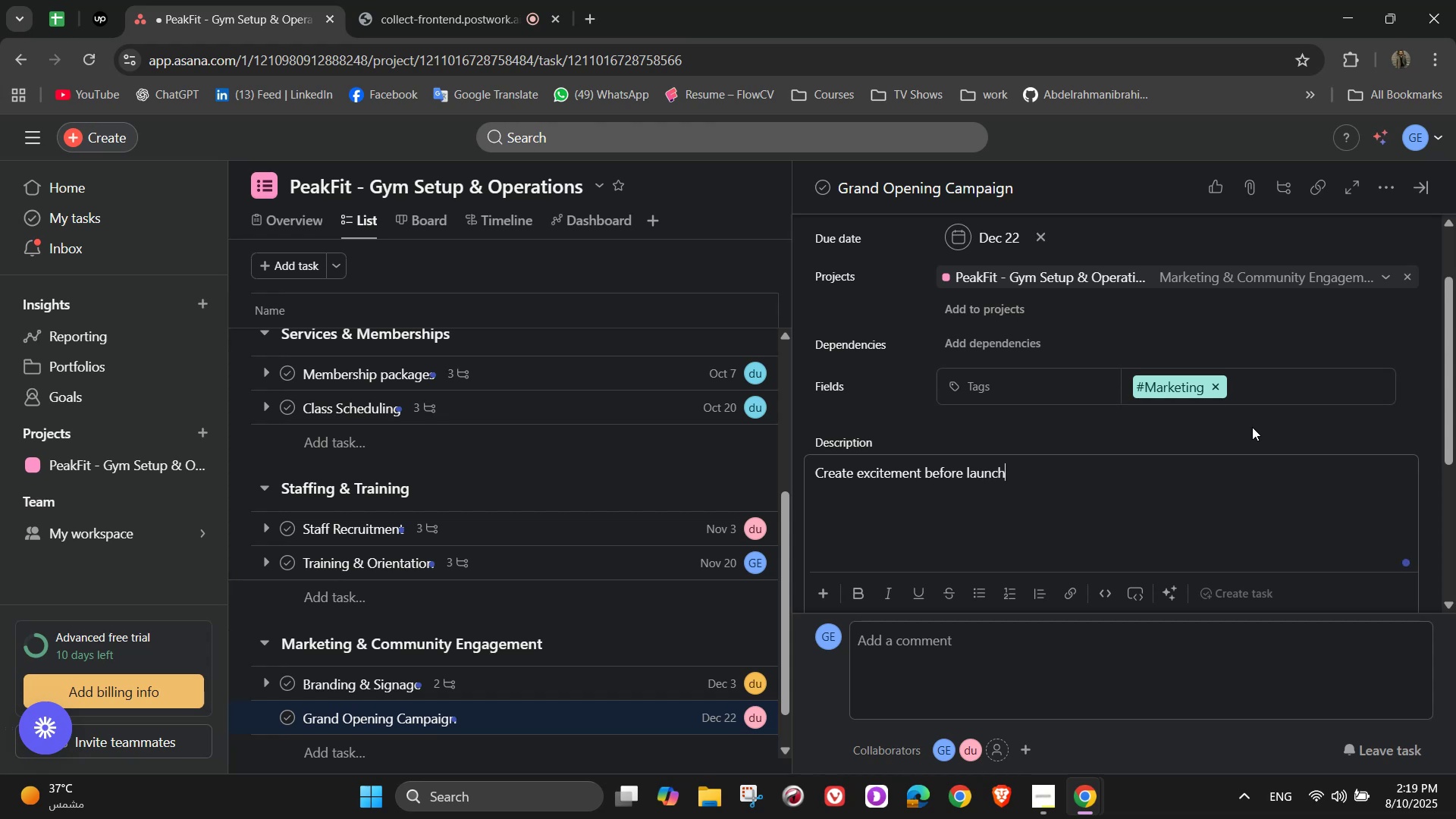 
scroll: coordinate [1275, 315], scroll_direction: down, amount: 3.0
 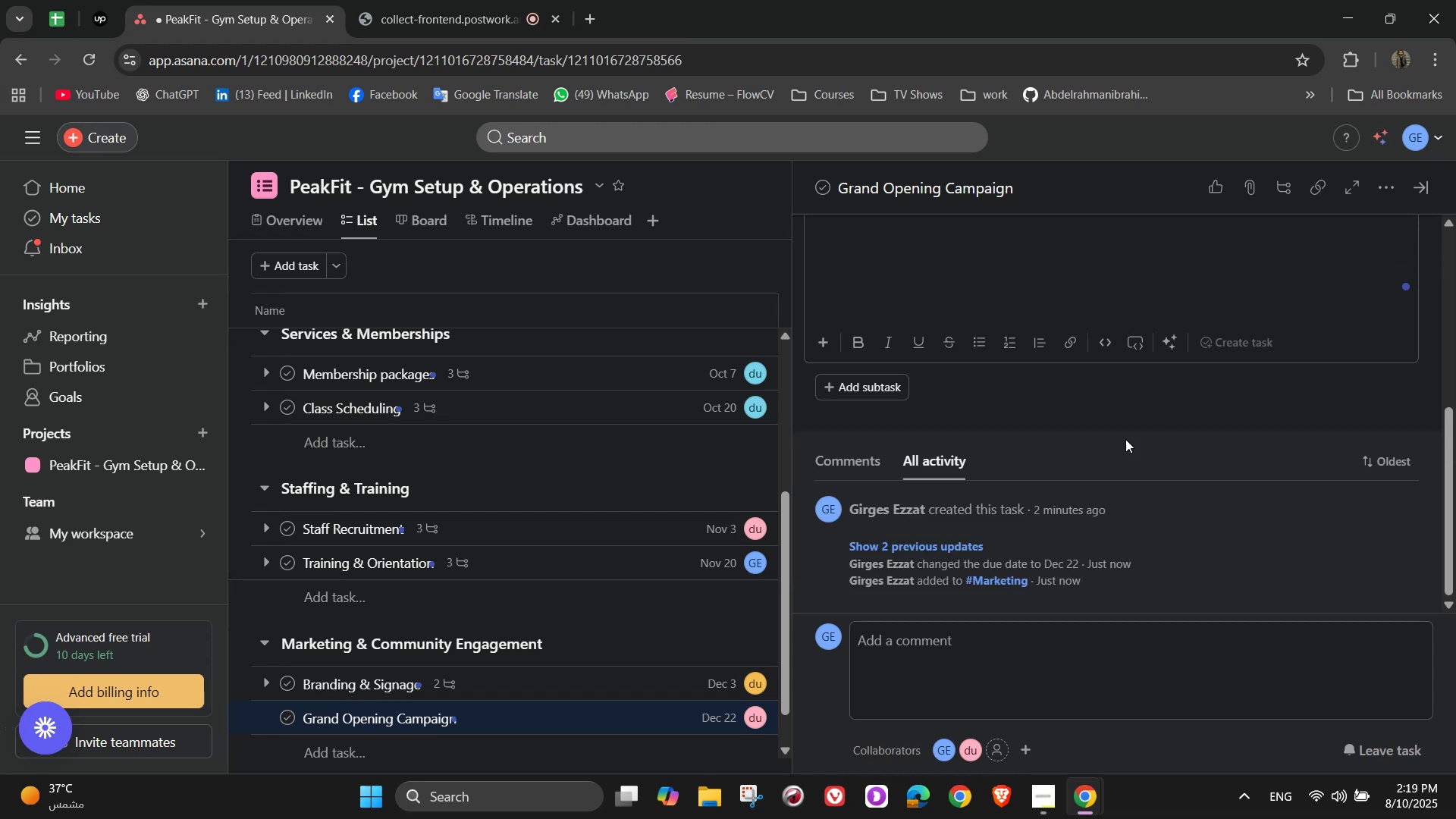 
scroll: coordinate [1086, 459], scroll_direction: up, amount: 2.0
 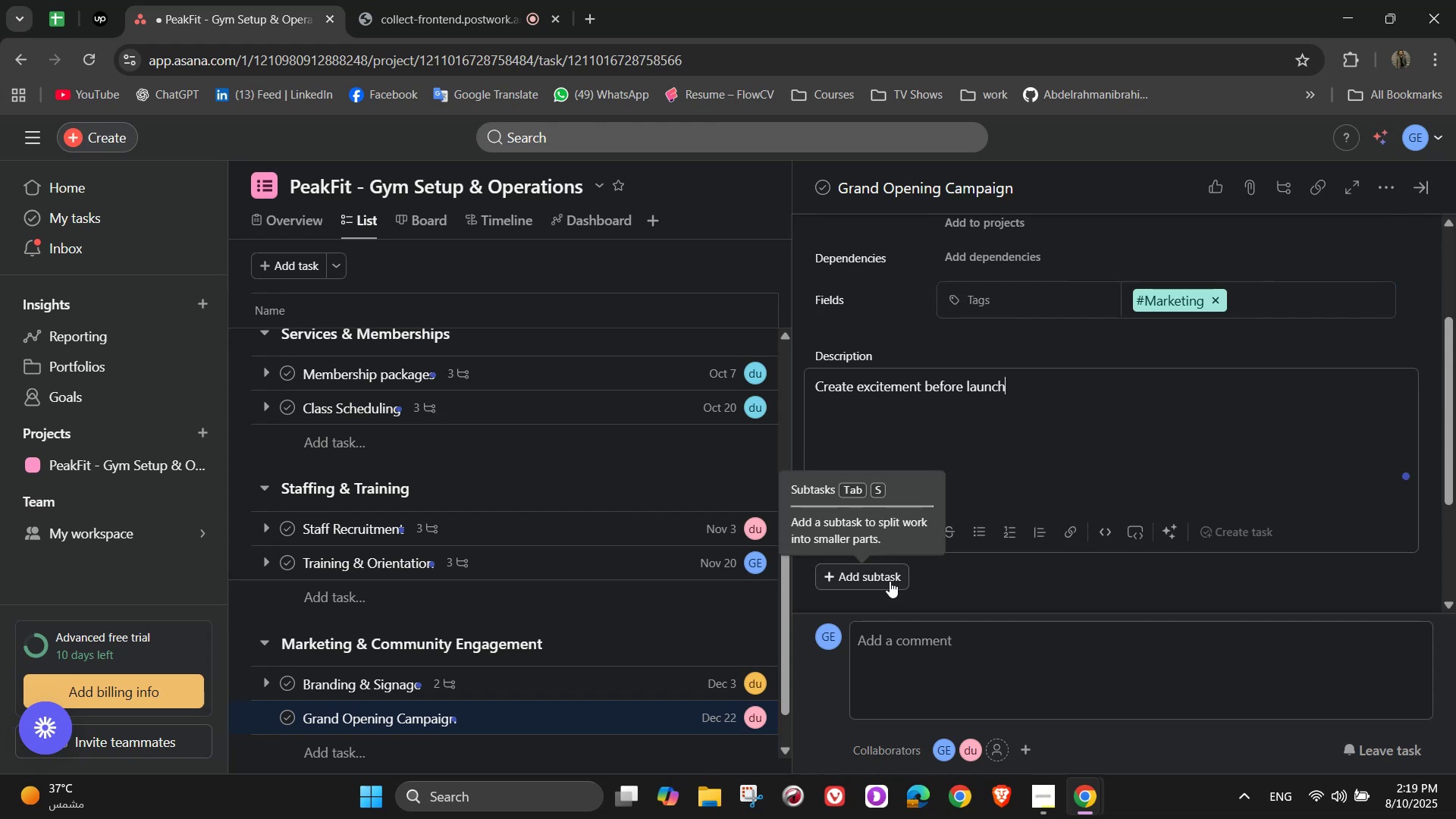 
left_click([890, 581])
 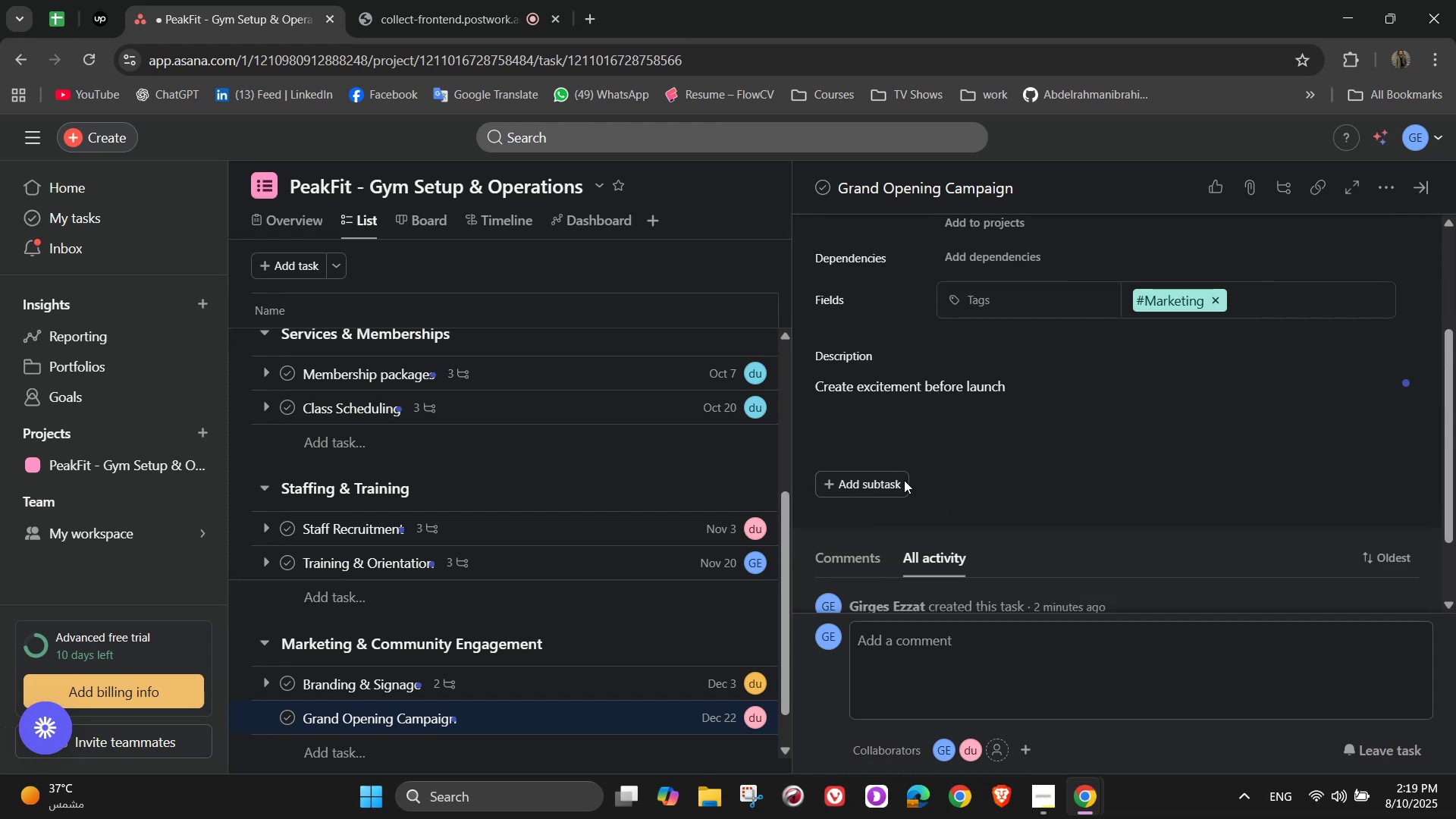 
left_click([884, 478])
 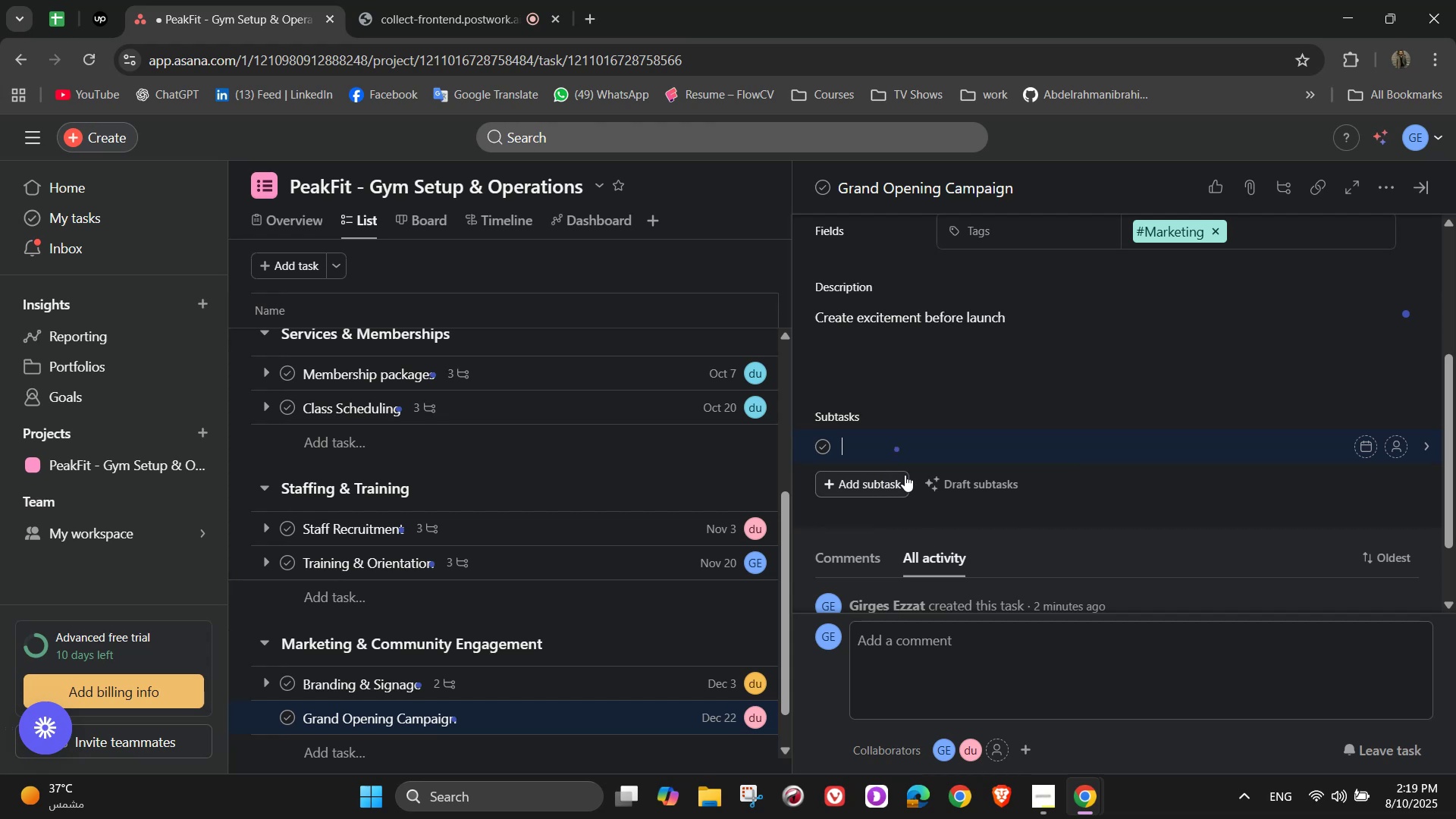 
scroll: coordinate [1175, 522], scroll_direction: down, amount: 1.0
 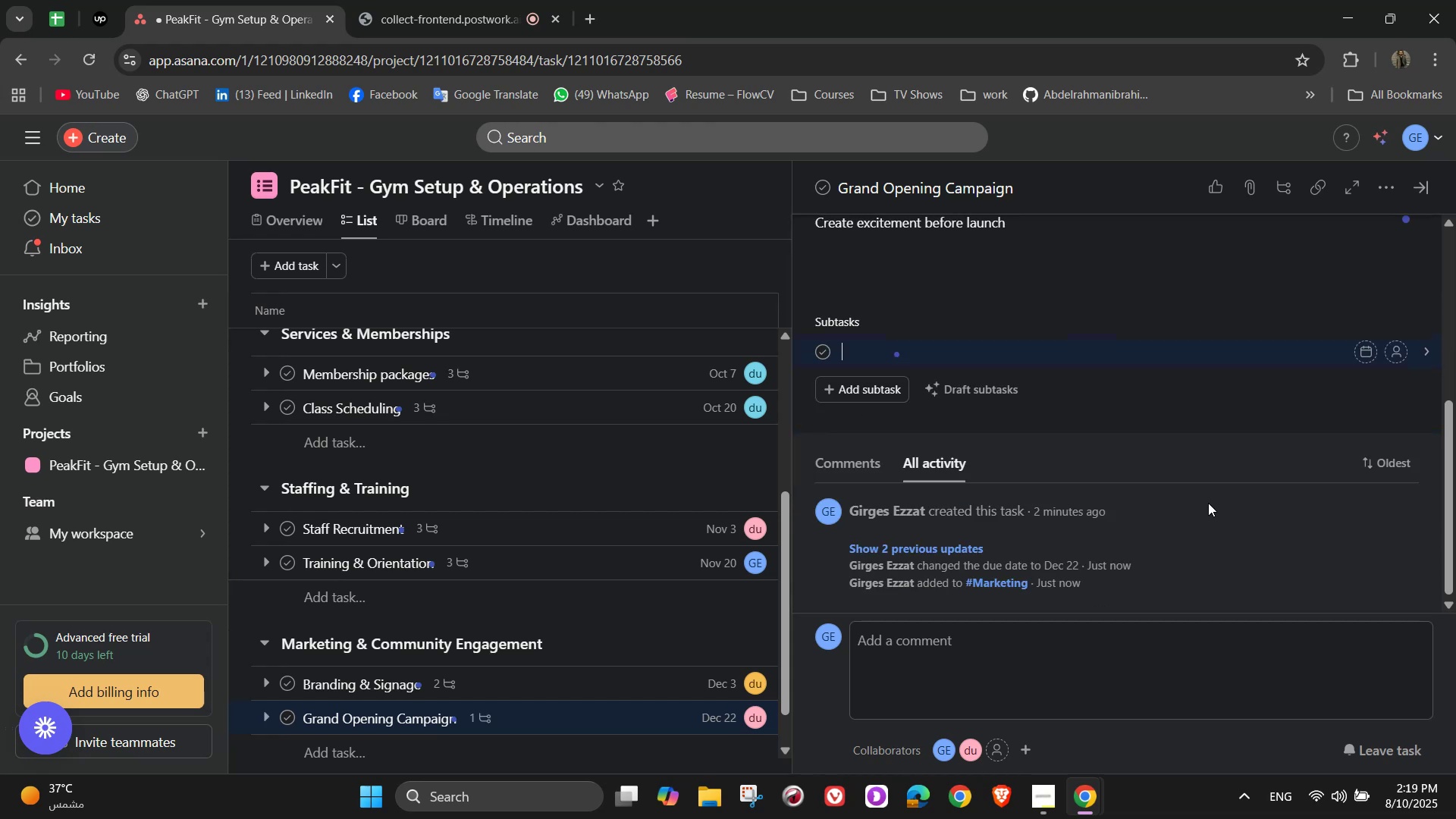 
type(SS)
key(Backspace)
type(ociu)
key(Backspace)
key(Backspace)
type(ial medial)
key(Backspace)
type( teasers)
 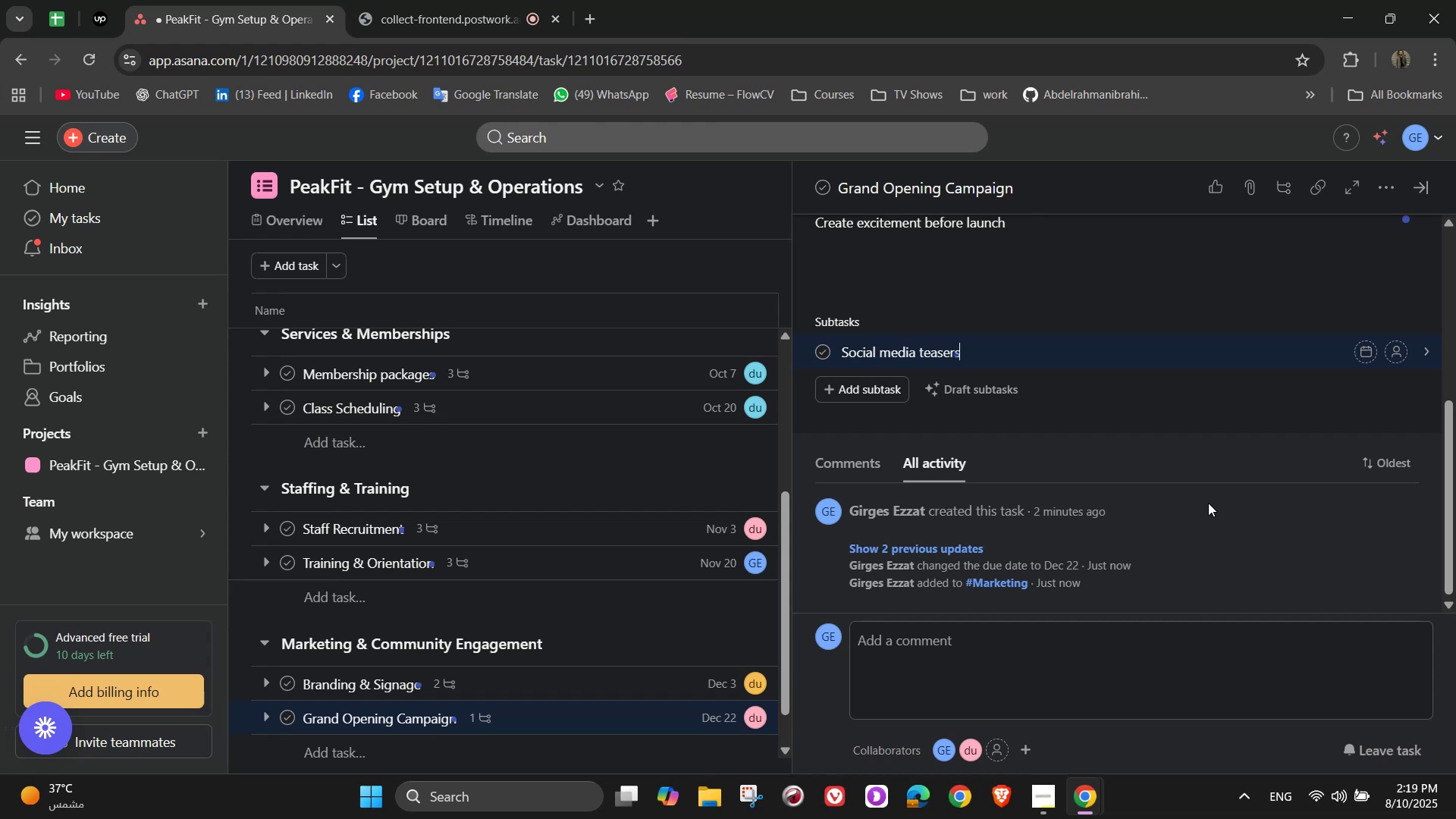 
key(Enter)
 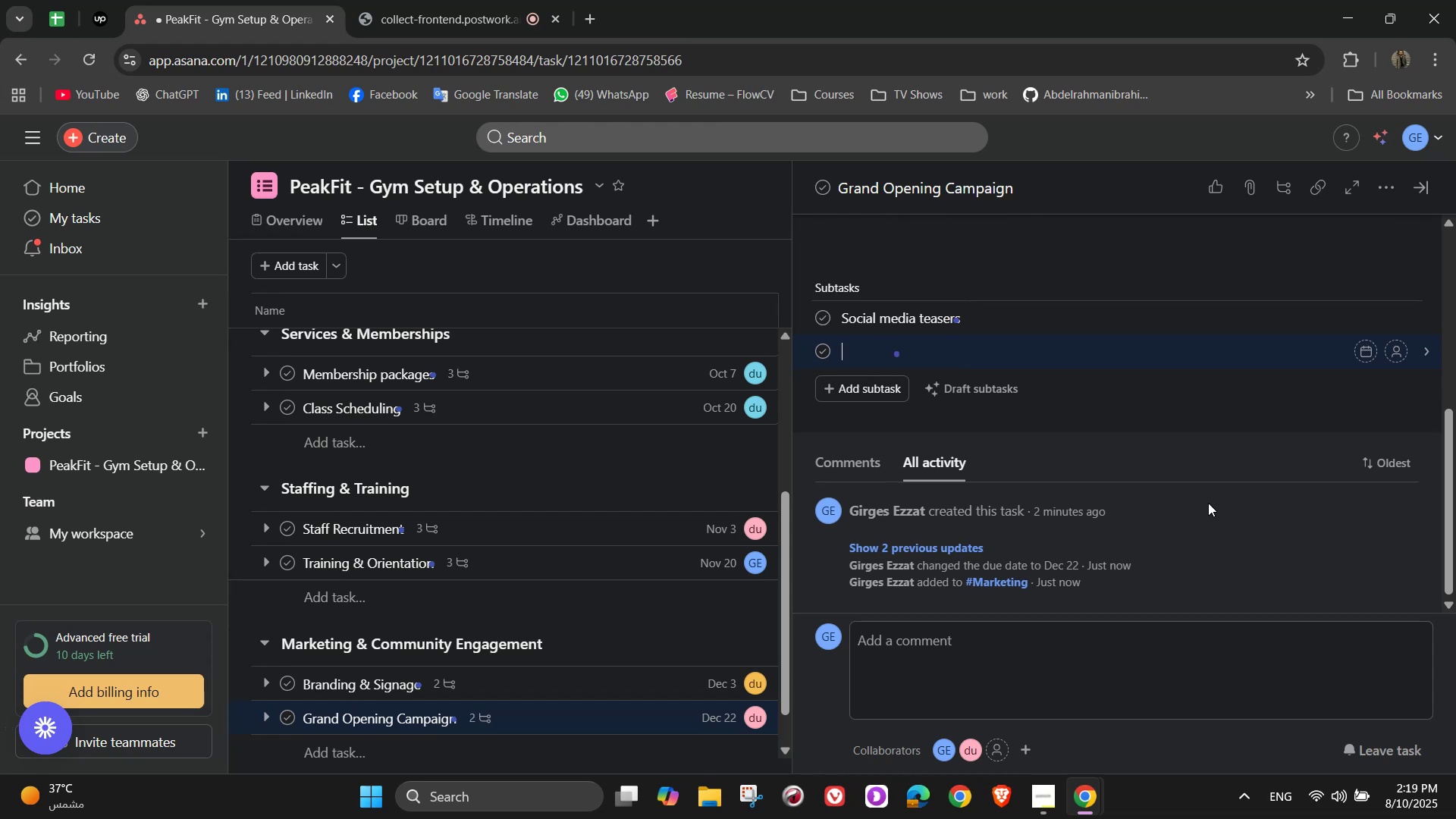 
type(Free trial days)
 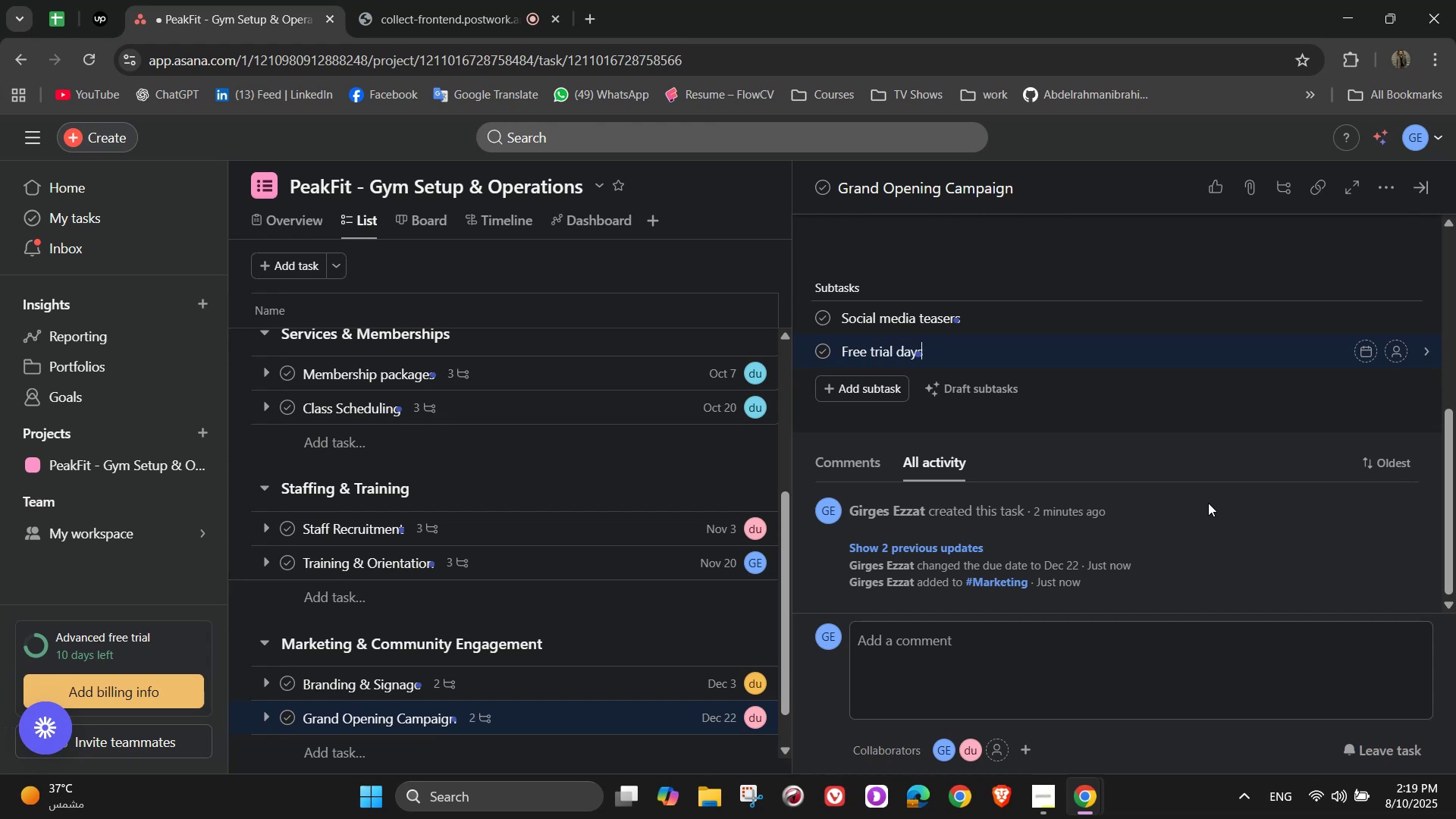 
key(Enter)
 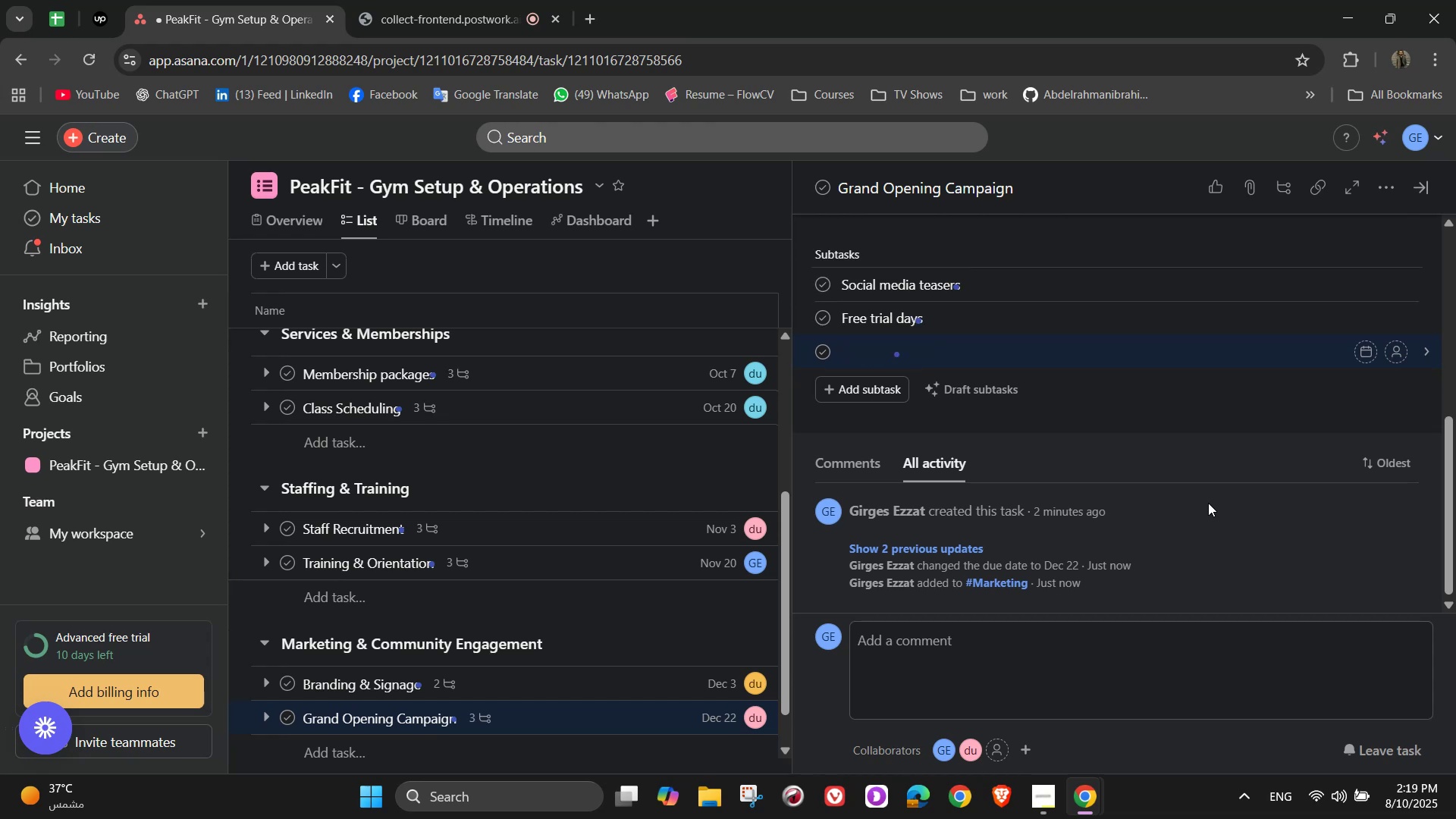 
type(O)
key(Backspace)
type(Partnerships )
 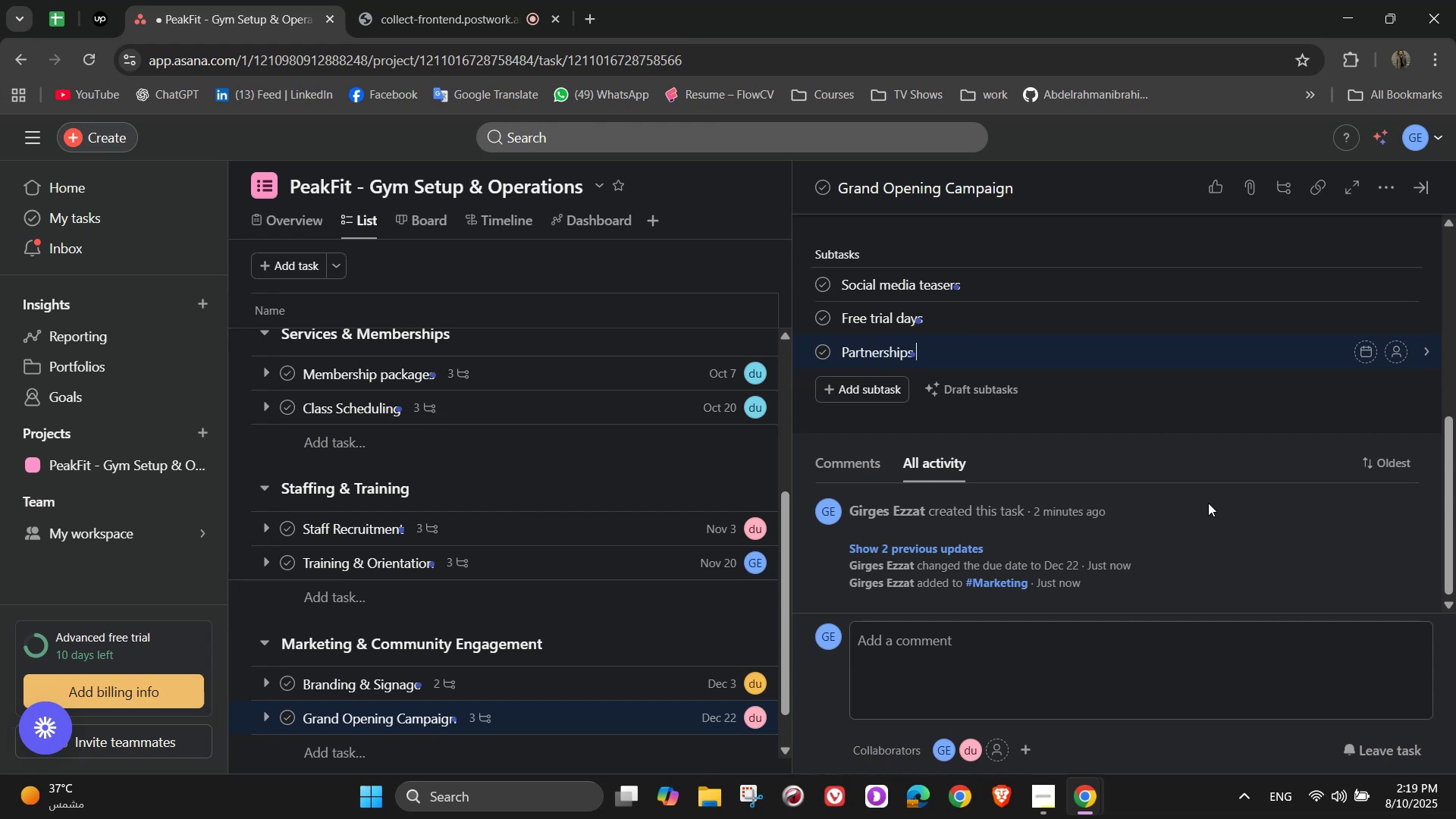 
type(with local businesses)
 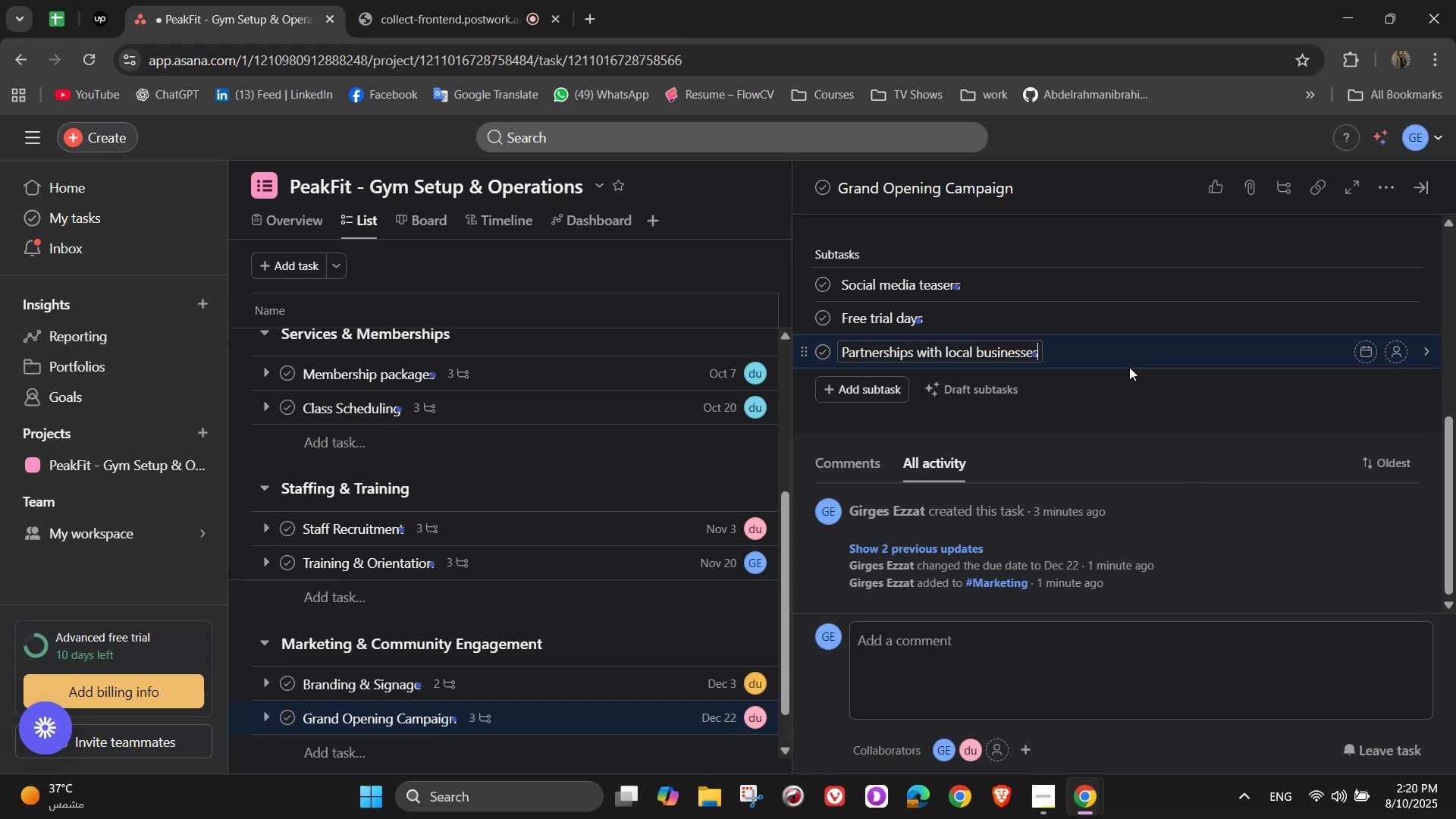 
scroll: coordinate [1118, 402], scroll_direction: up, amount: 2.0
 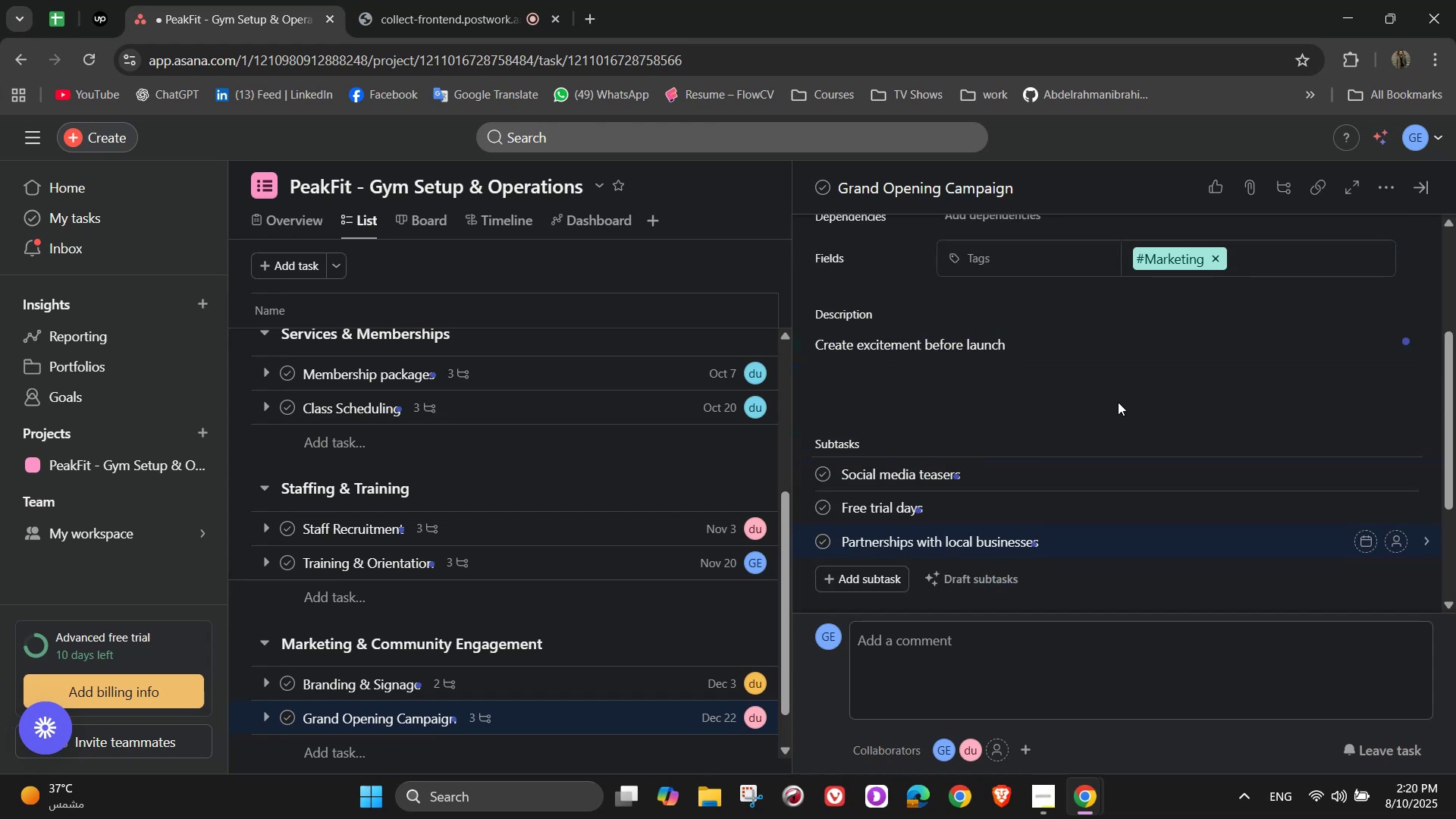 
left_click([1118, 402])
 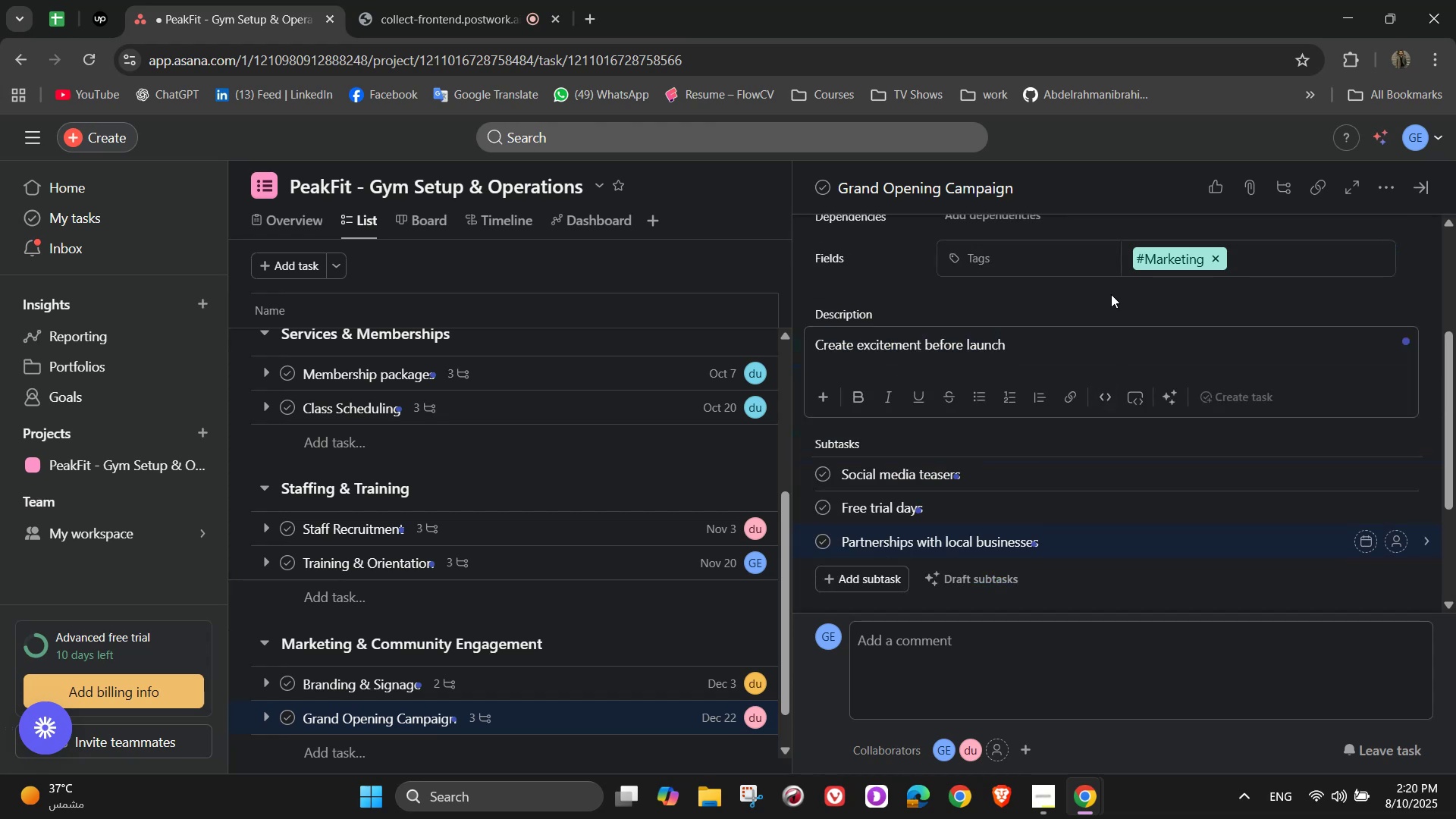 
left_click([1109, 300])
 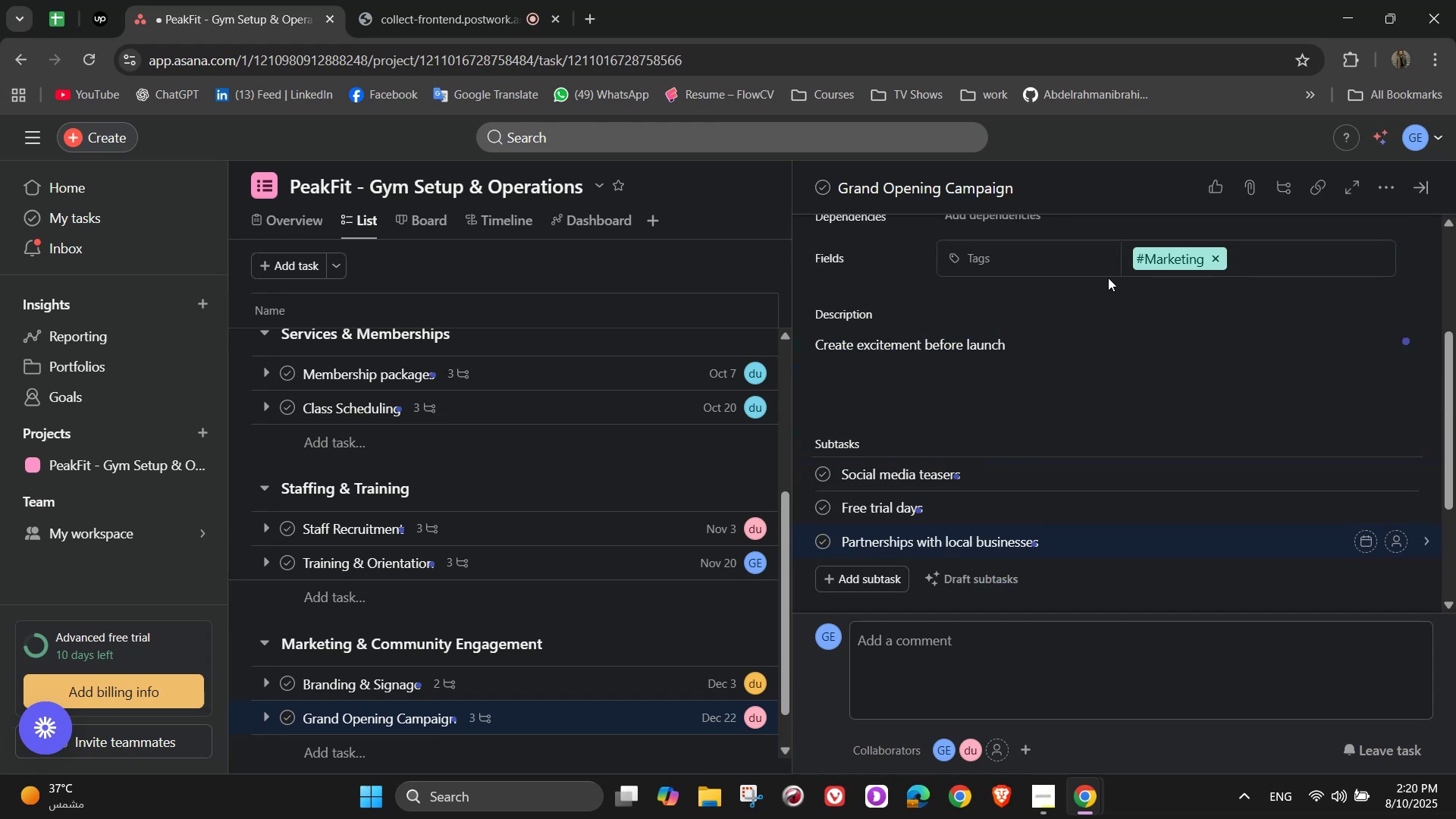 
scroll: coordinate [1087, 343], scroll_direction: up, amount: 7.0
 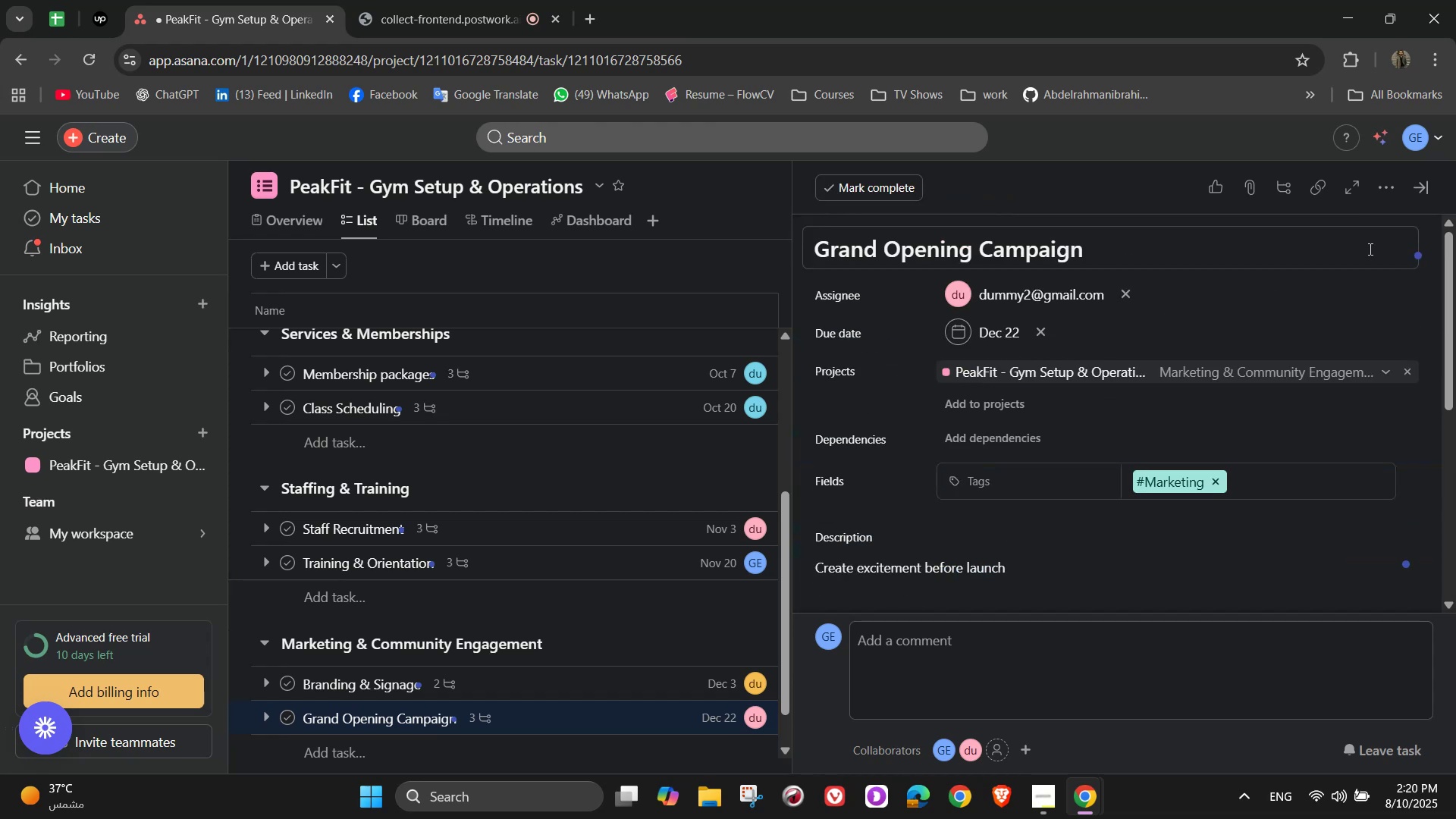 
left_click([1379, 182])
 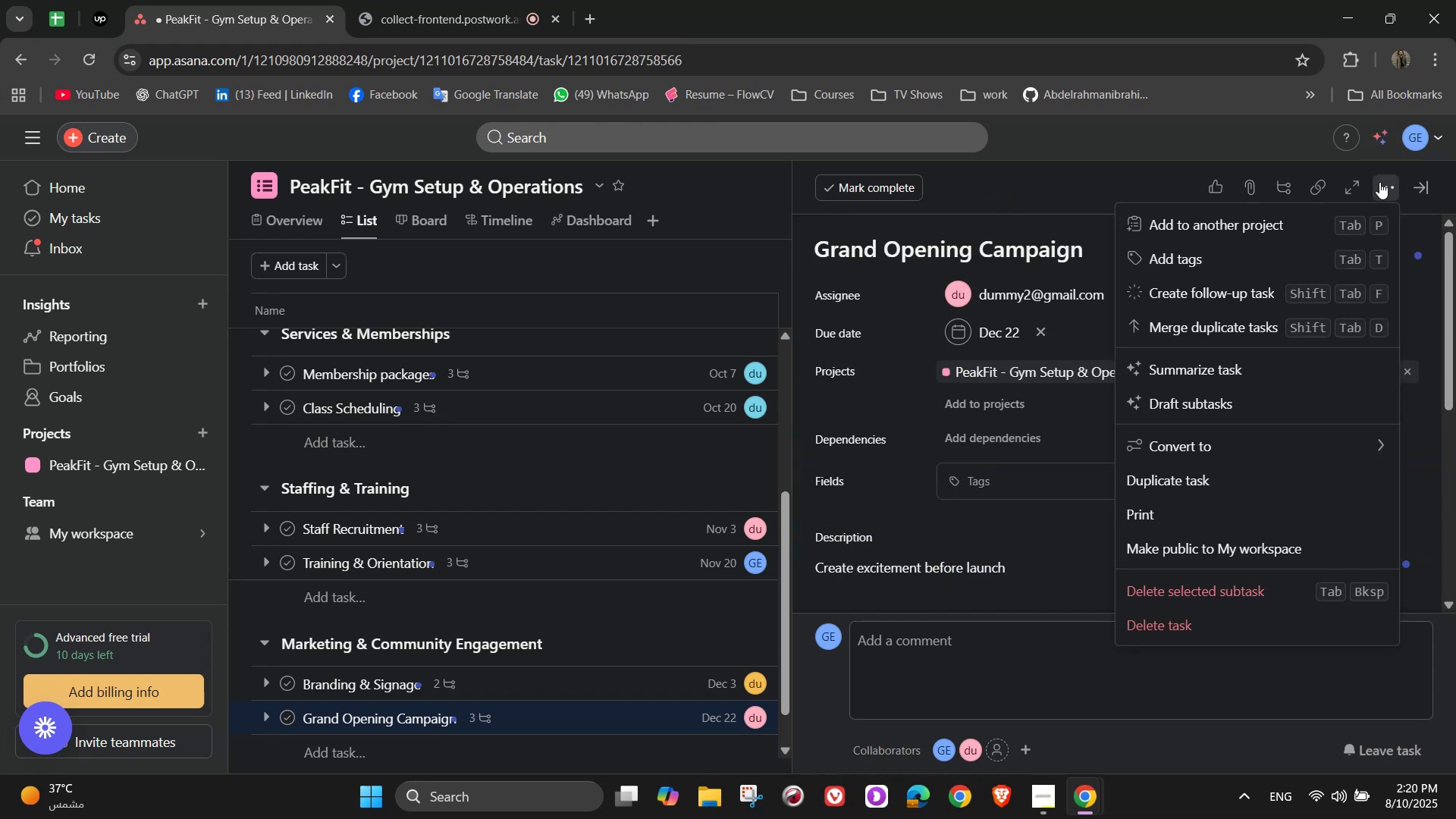 
left_click([1379, 182])
 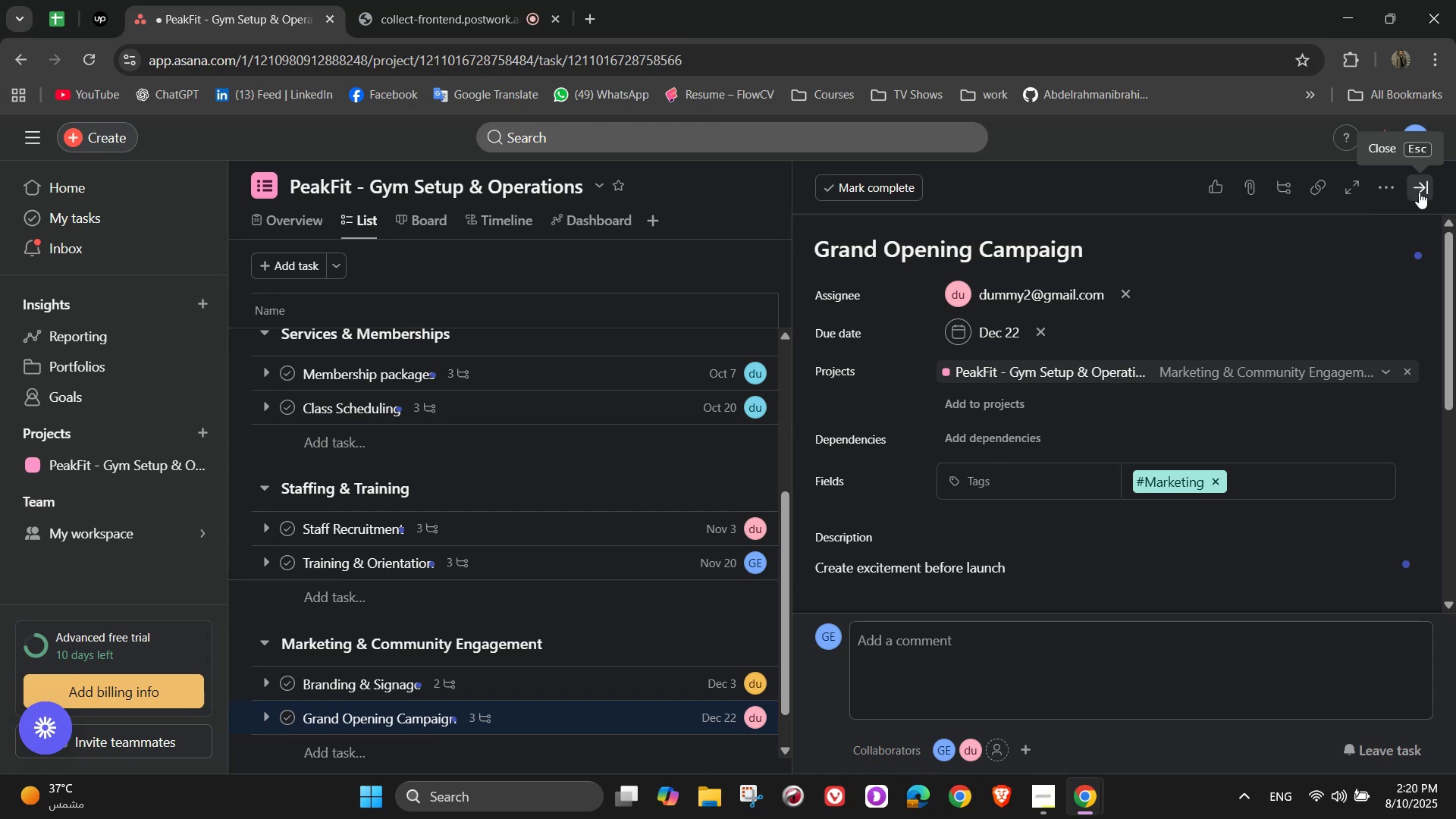 
left_click([1419, 192])
 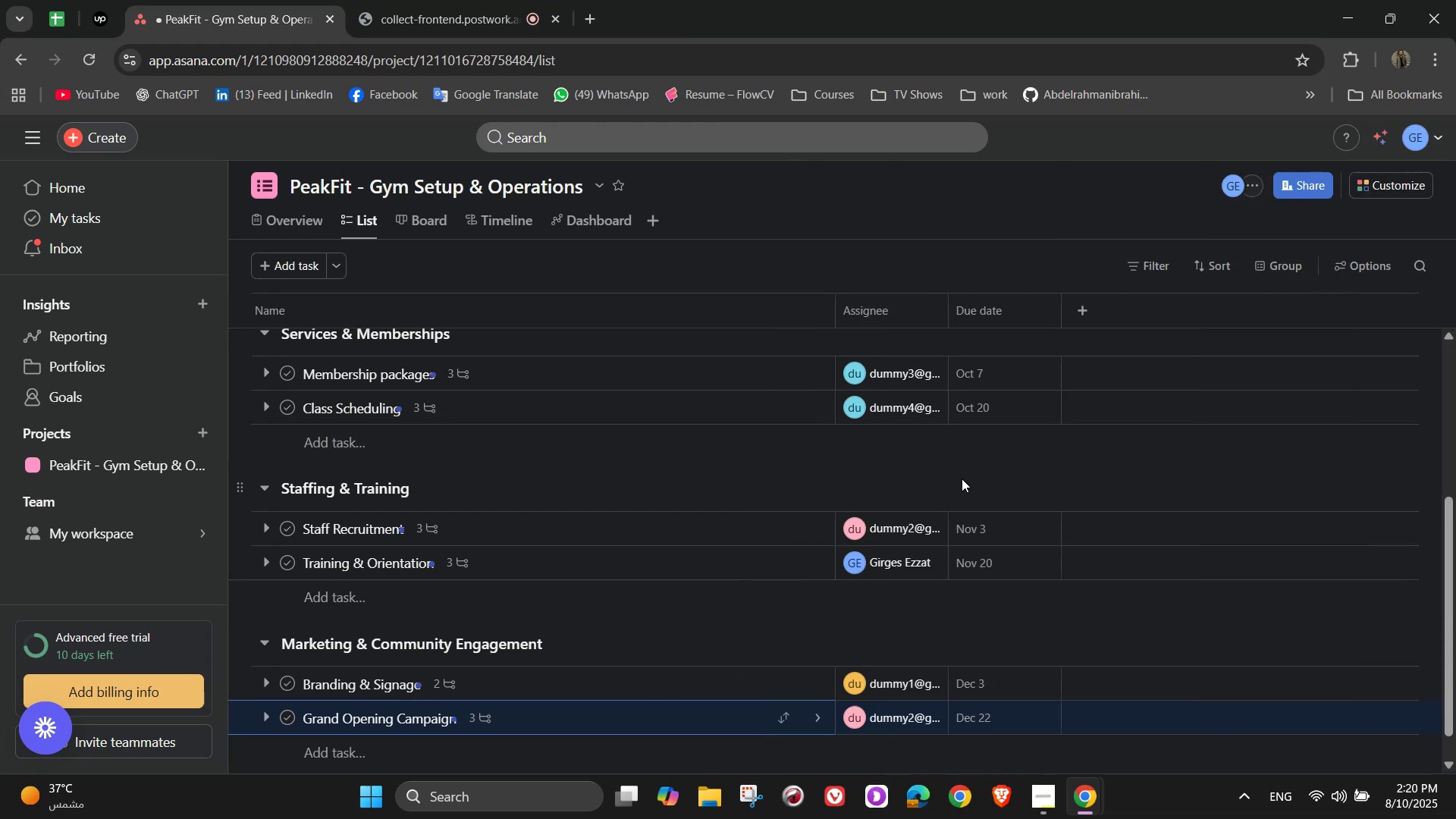 
scroll: coordinate [980, 471], scroll_direction: down, amount: 4.0
 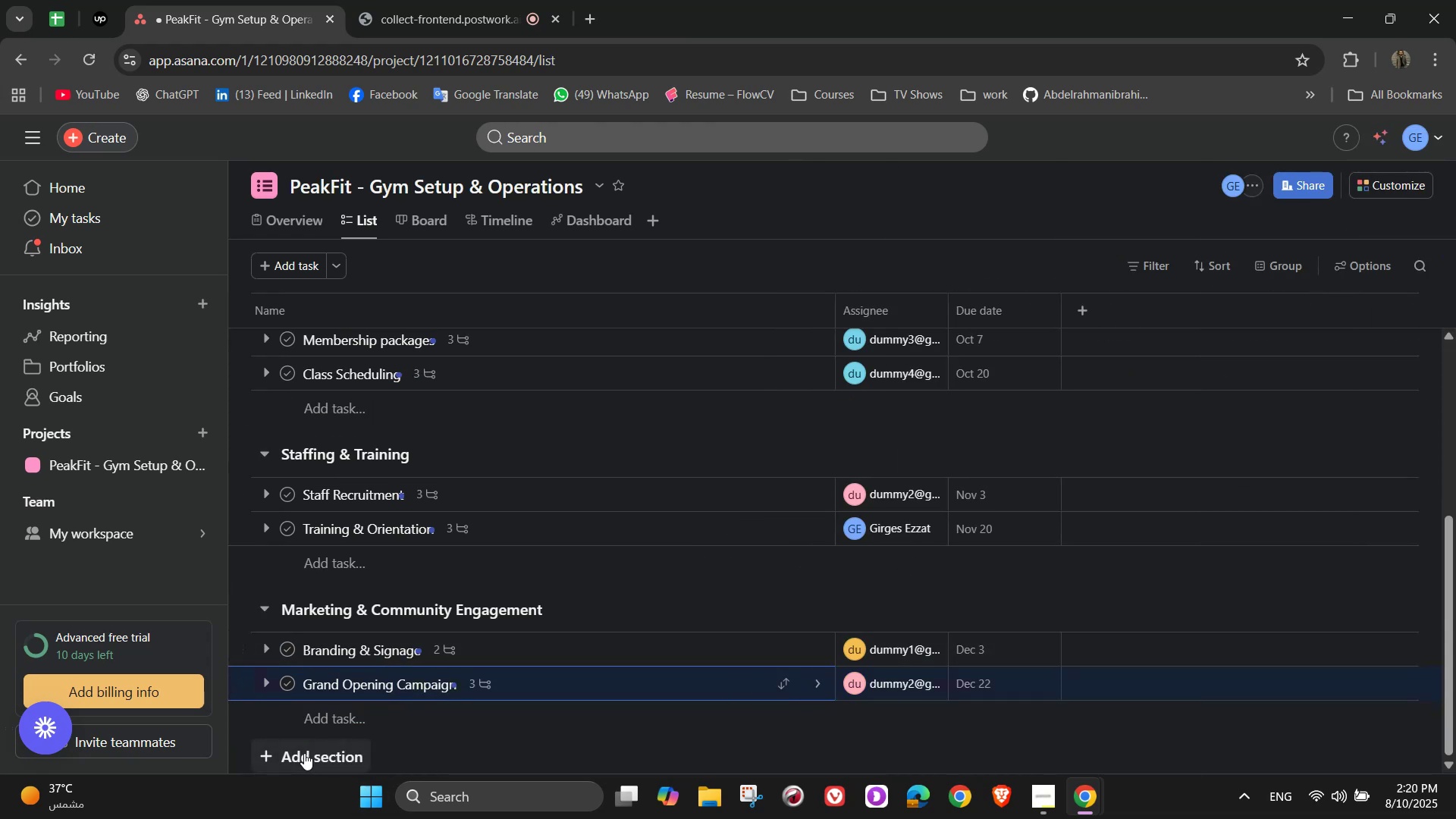 
left_click([304, 753])
 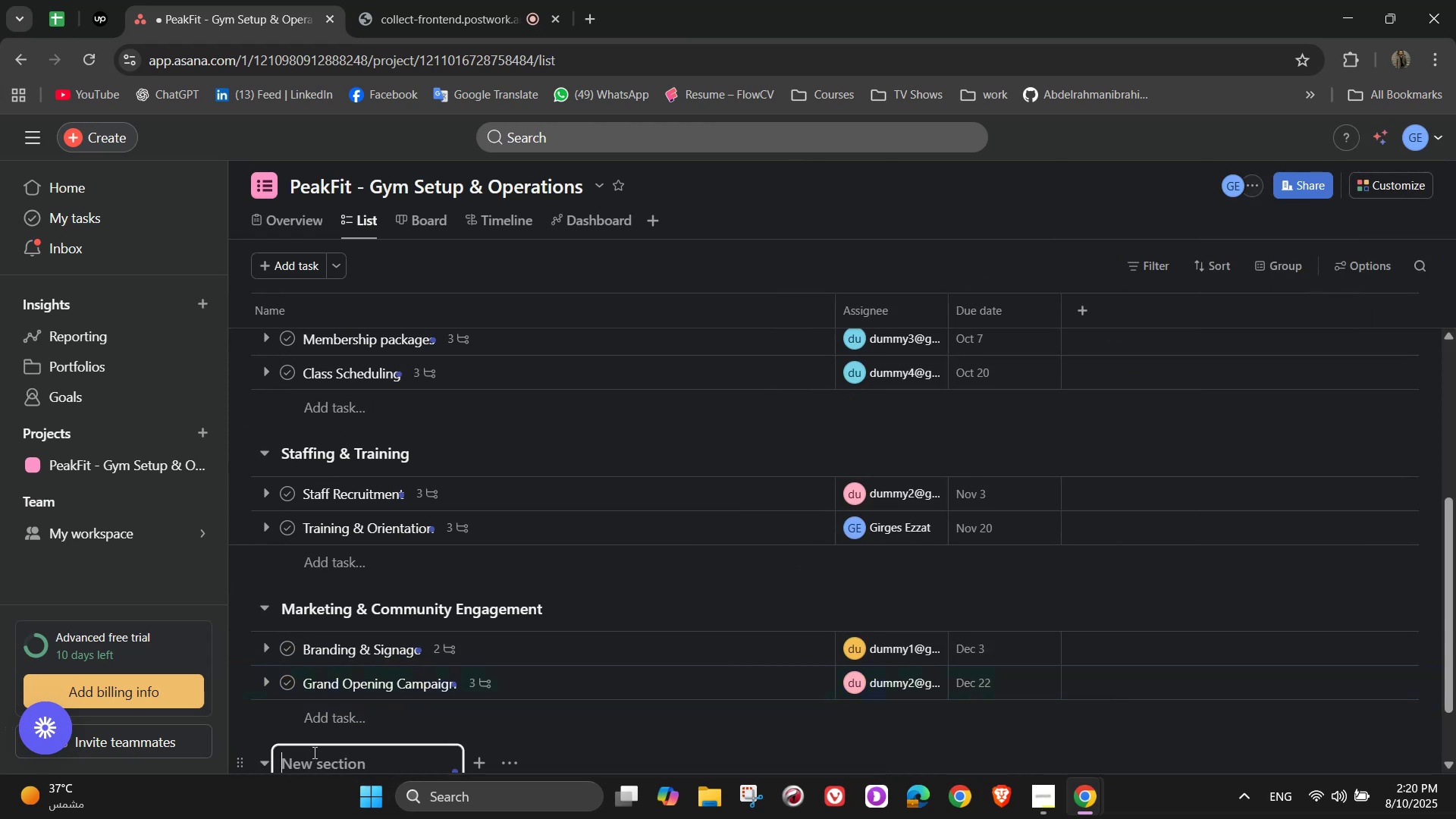 
scroll: coordinate [639, 669], scroll_direction: down, amount: 3.0
 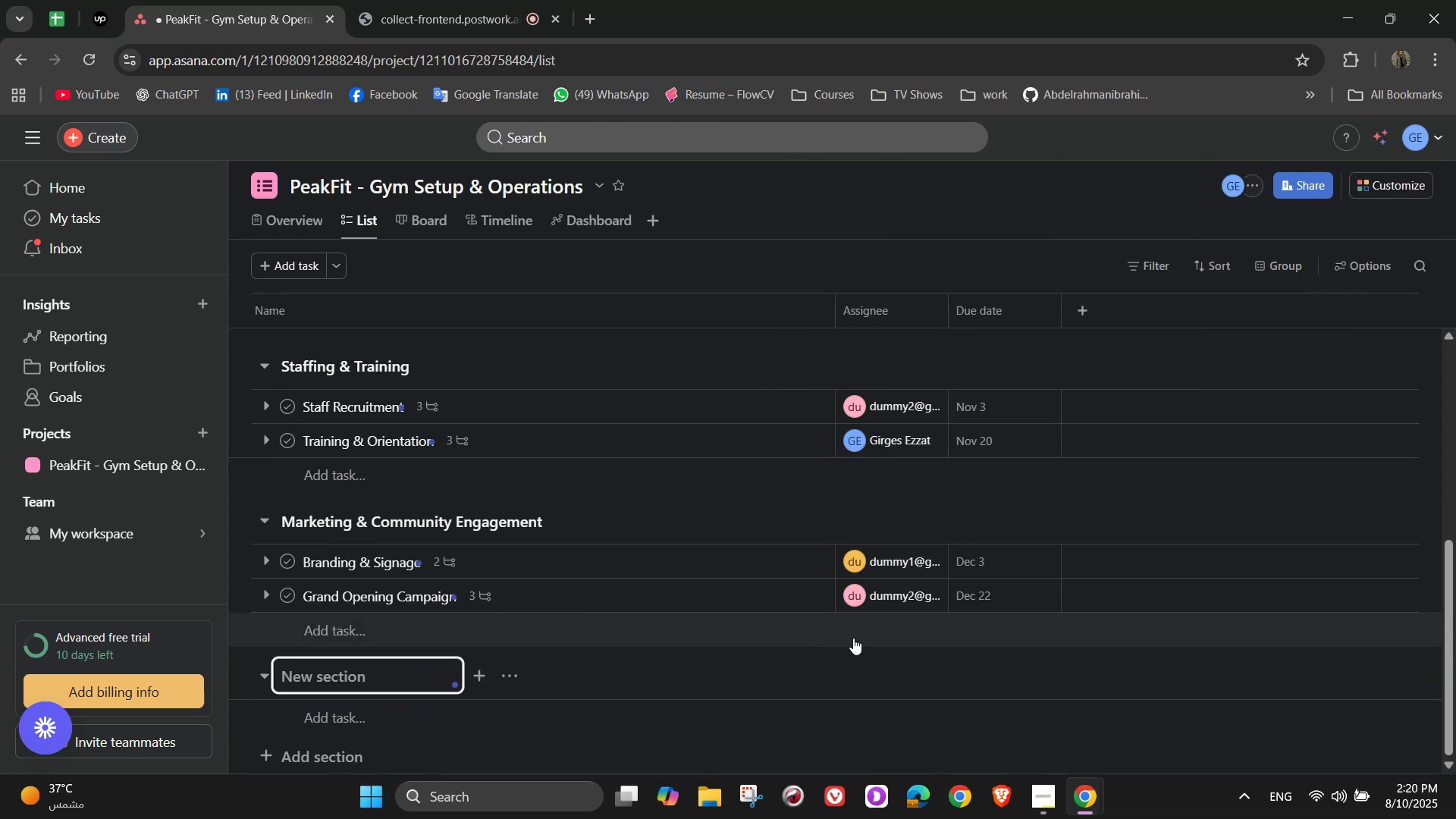 
type(S)
key(Backspace)
type(Operations & Growgth)
key(Backspace)
key(Backspace)
key(Backspace)
type(th)
 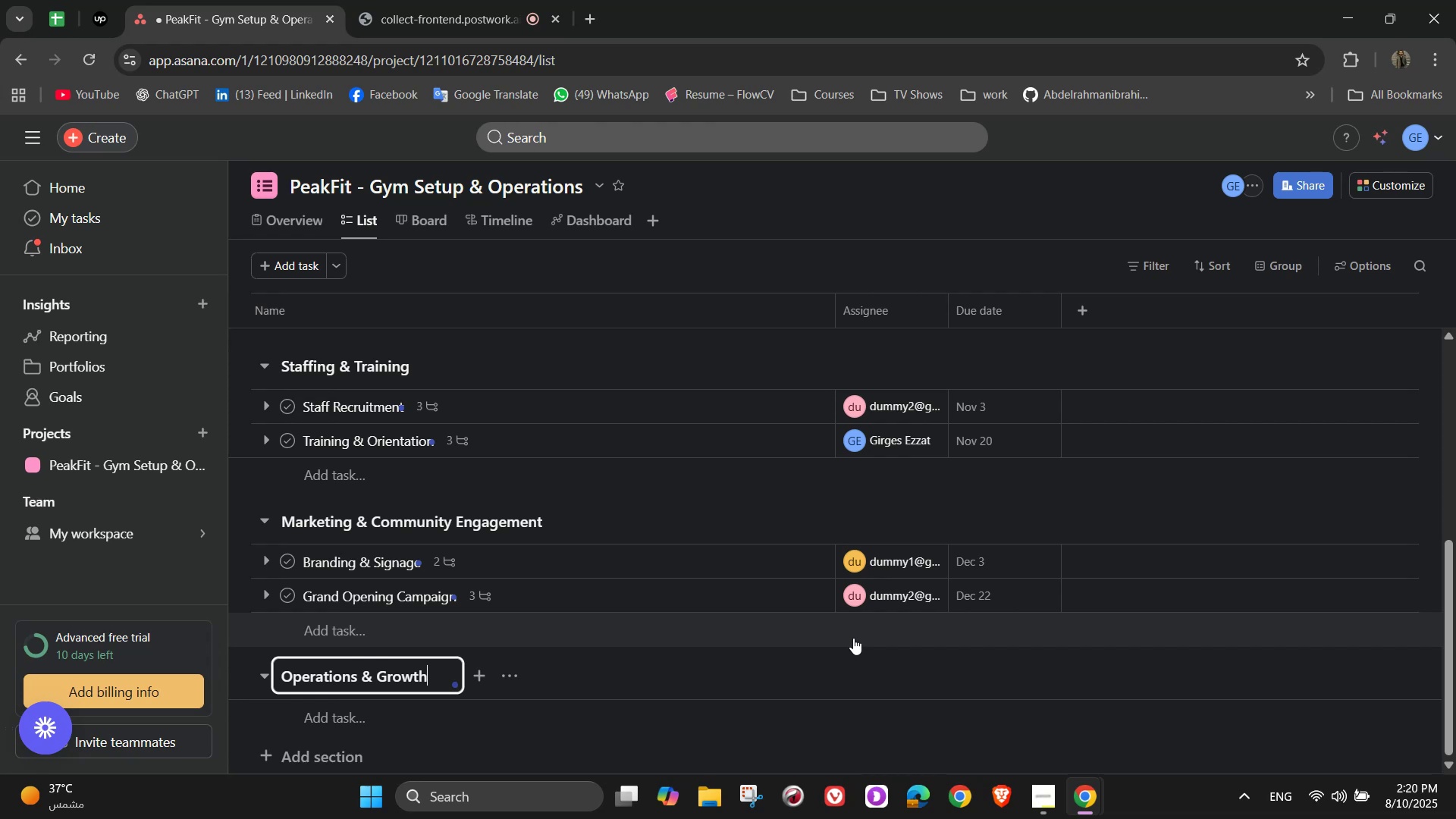 
left_click([398, 714])
 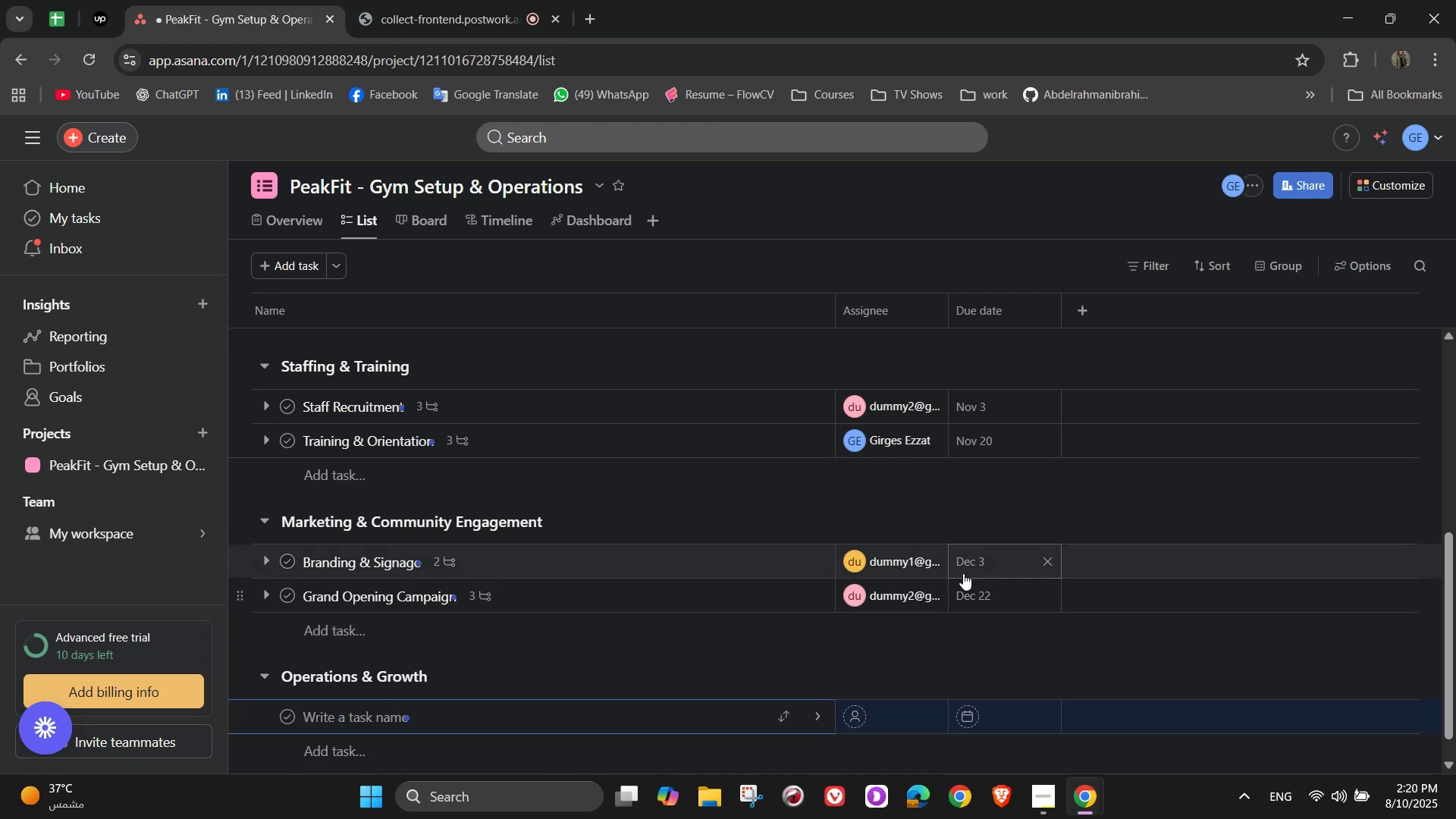 
type(Daily Operations)
 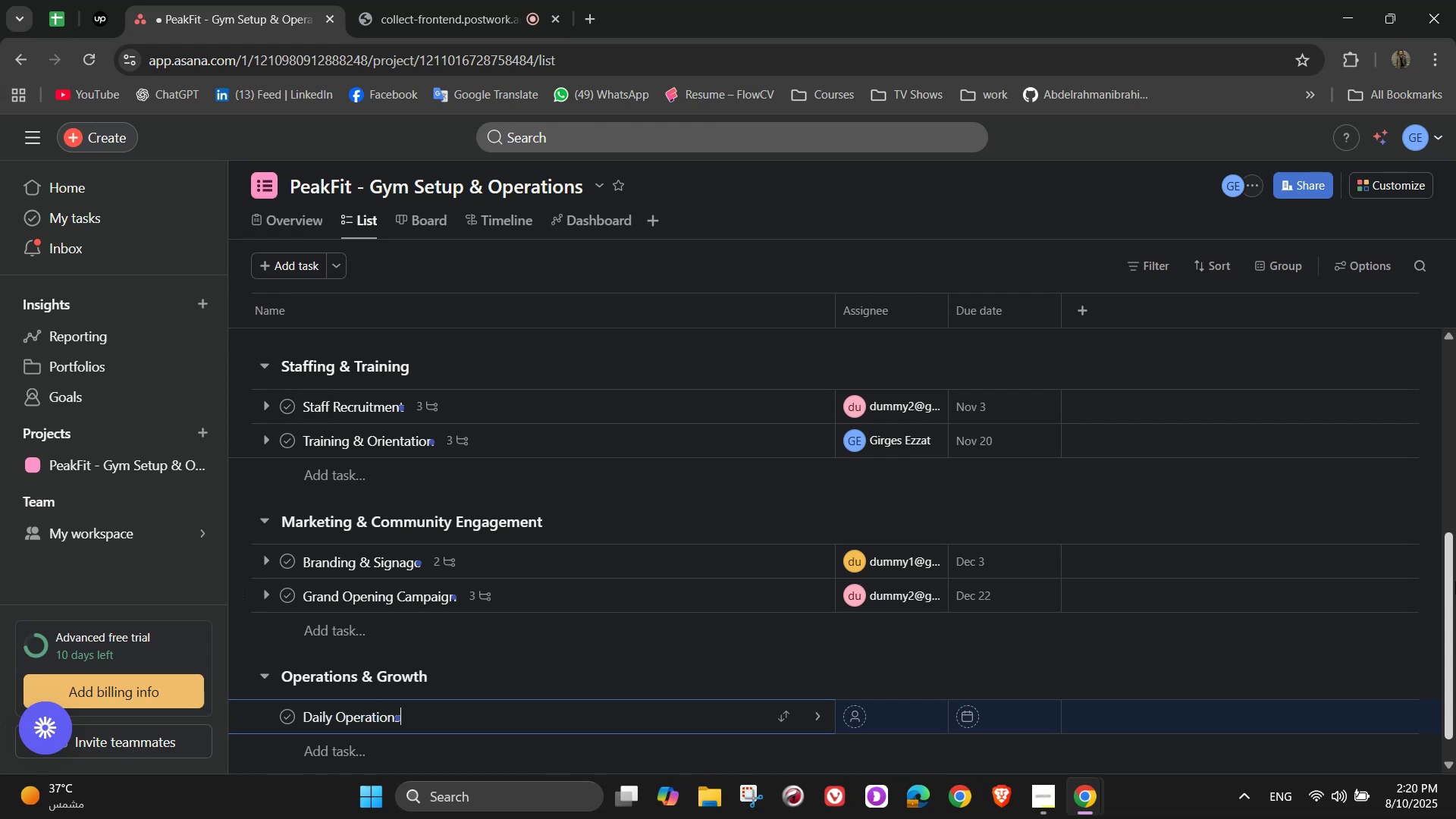 
mouse_move([717, 566])
 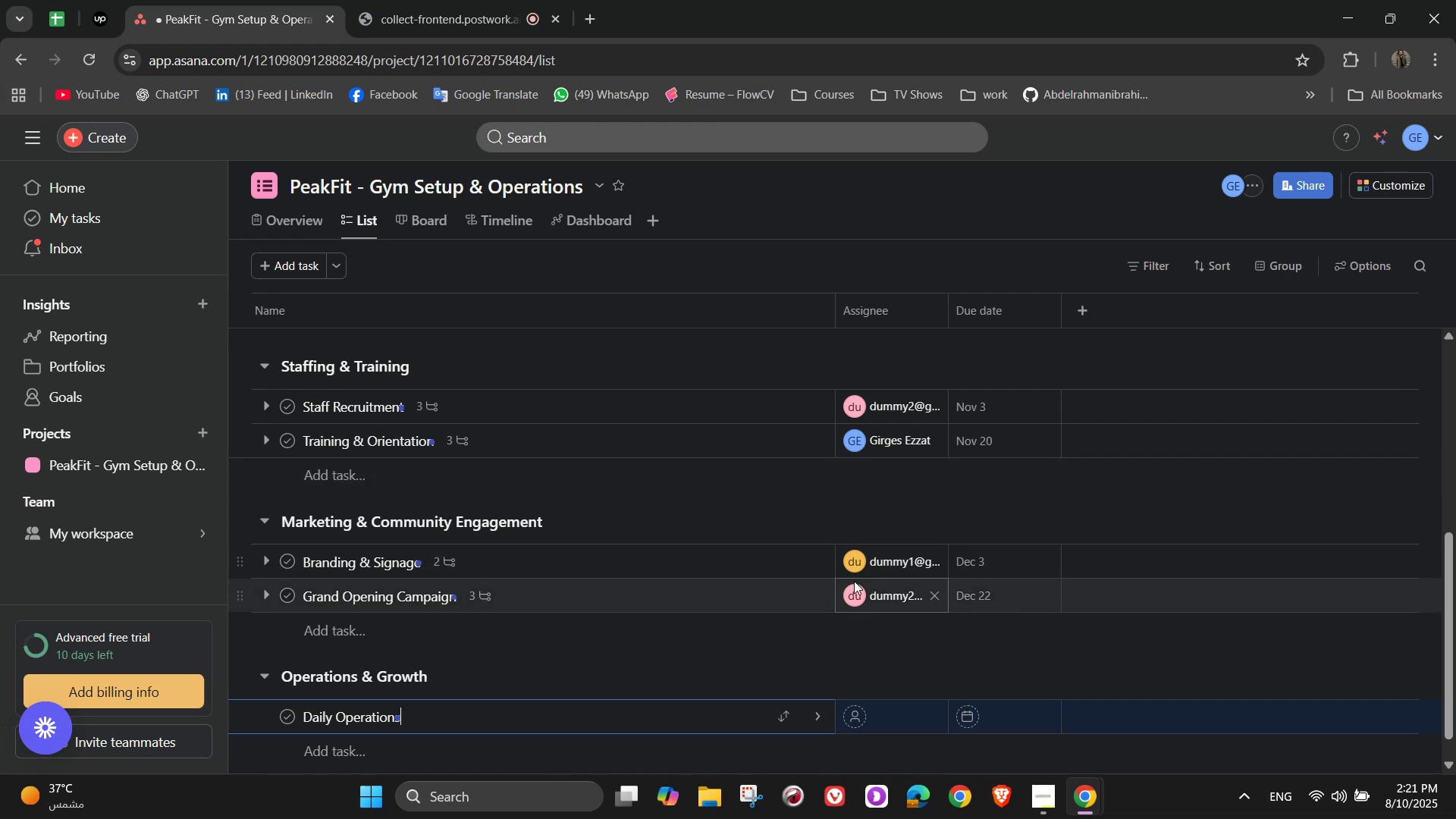 
wait(7.0)
 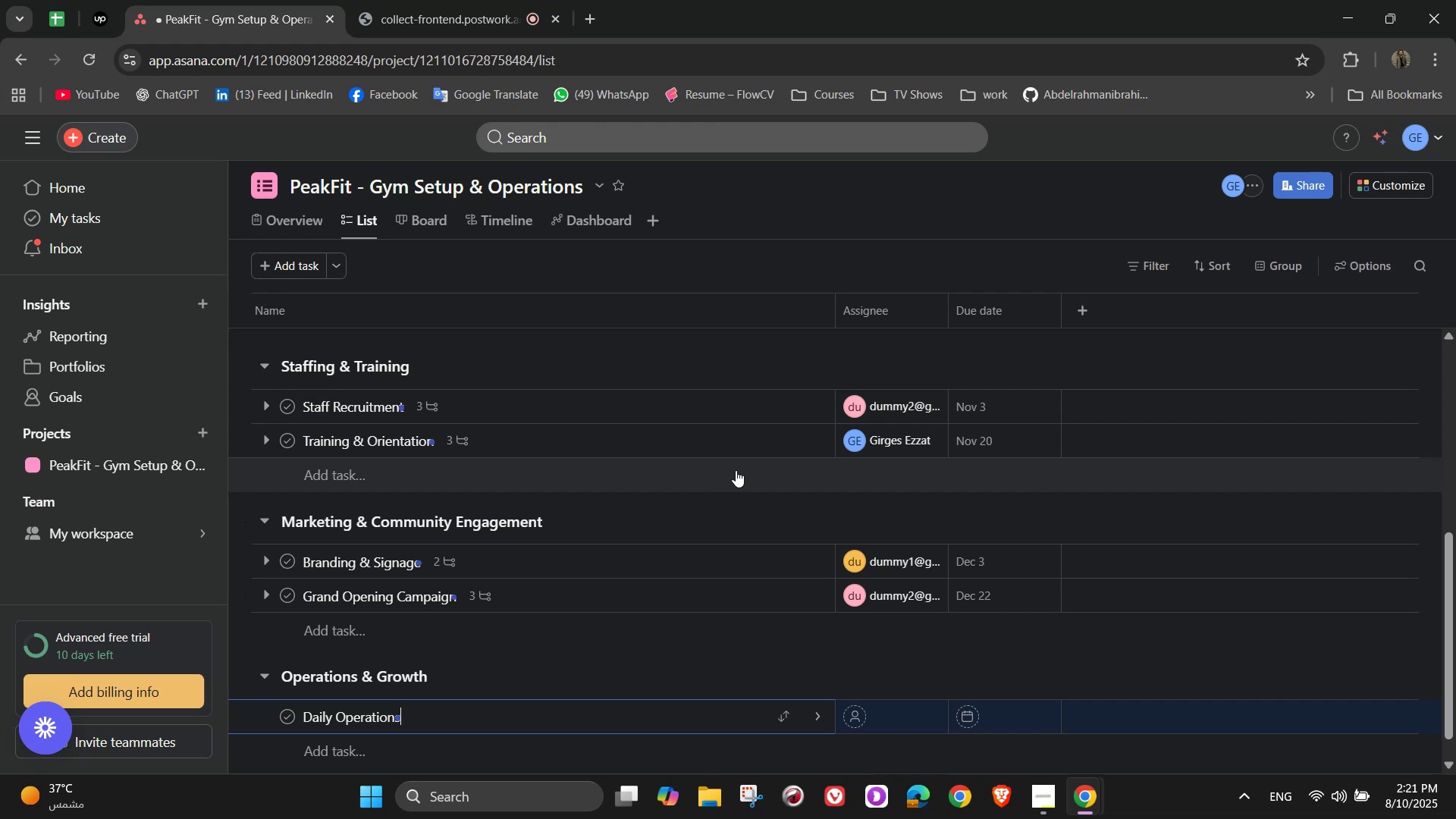 
left_click([816, 721])
 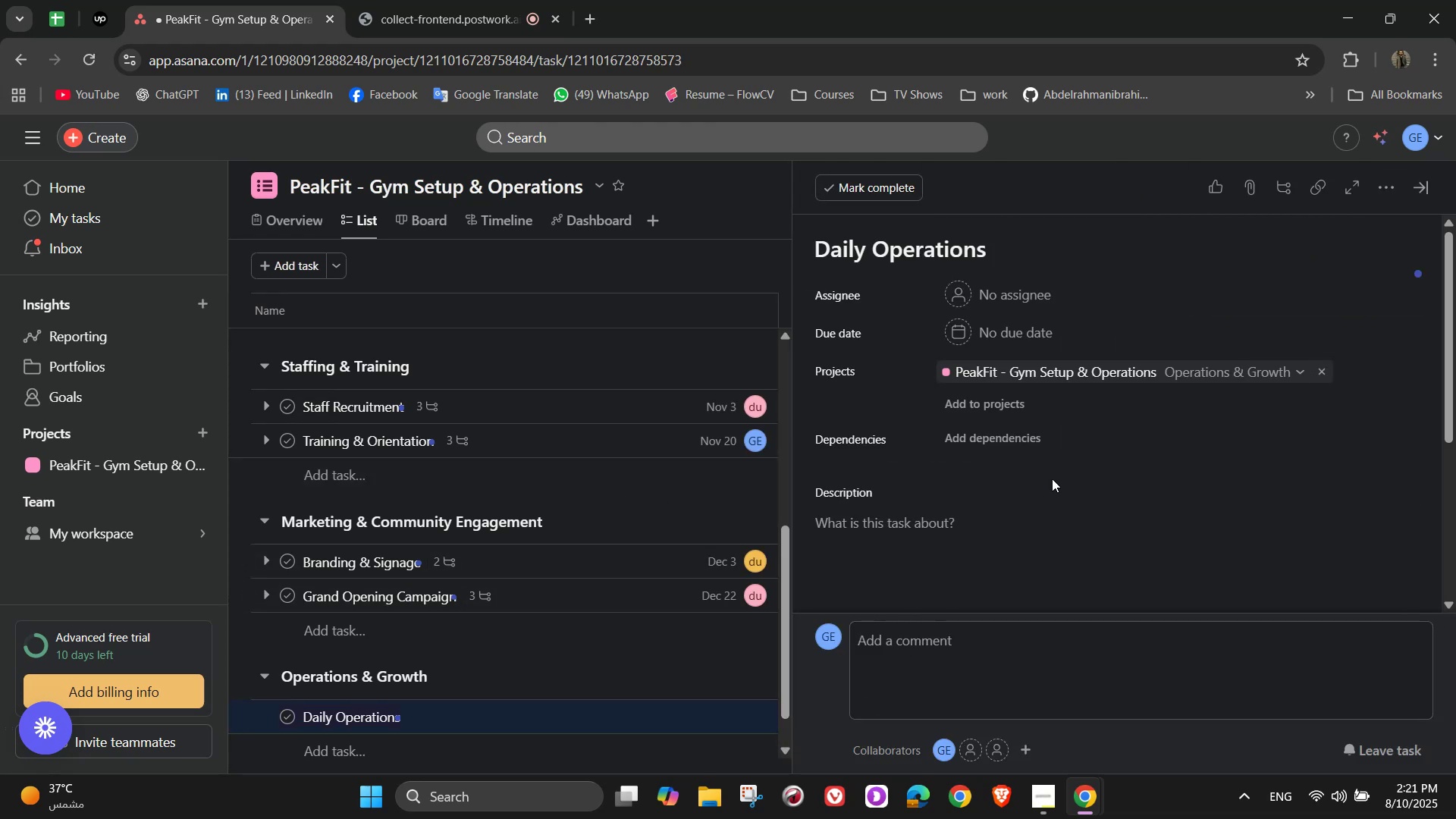 
left_click([987, 285])
 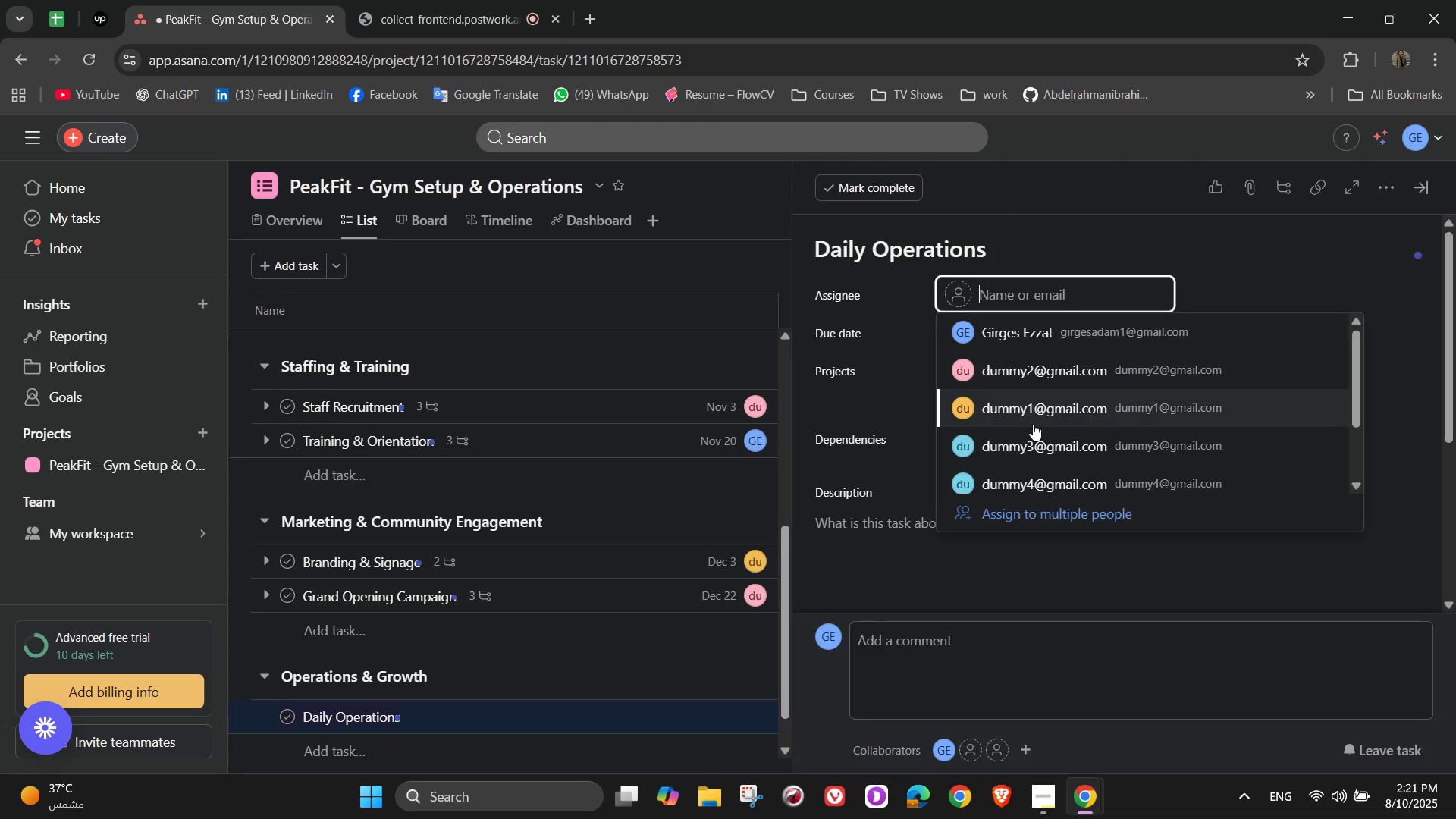 
left_click([1027, 450])
 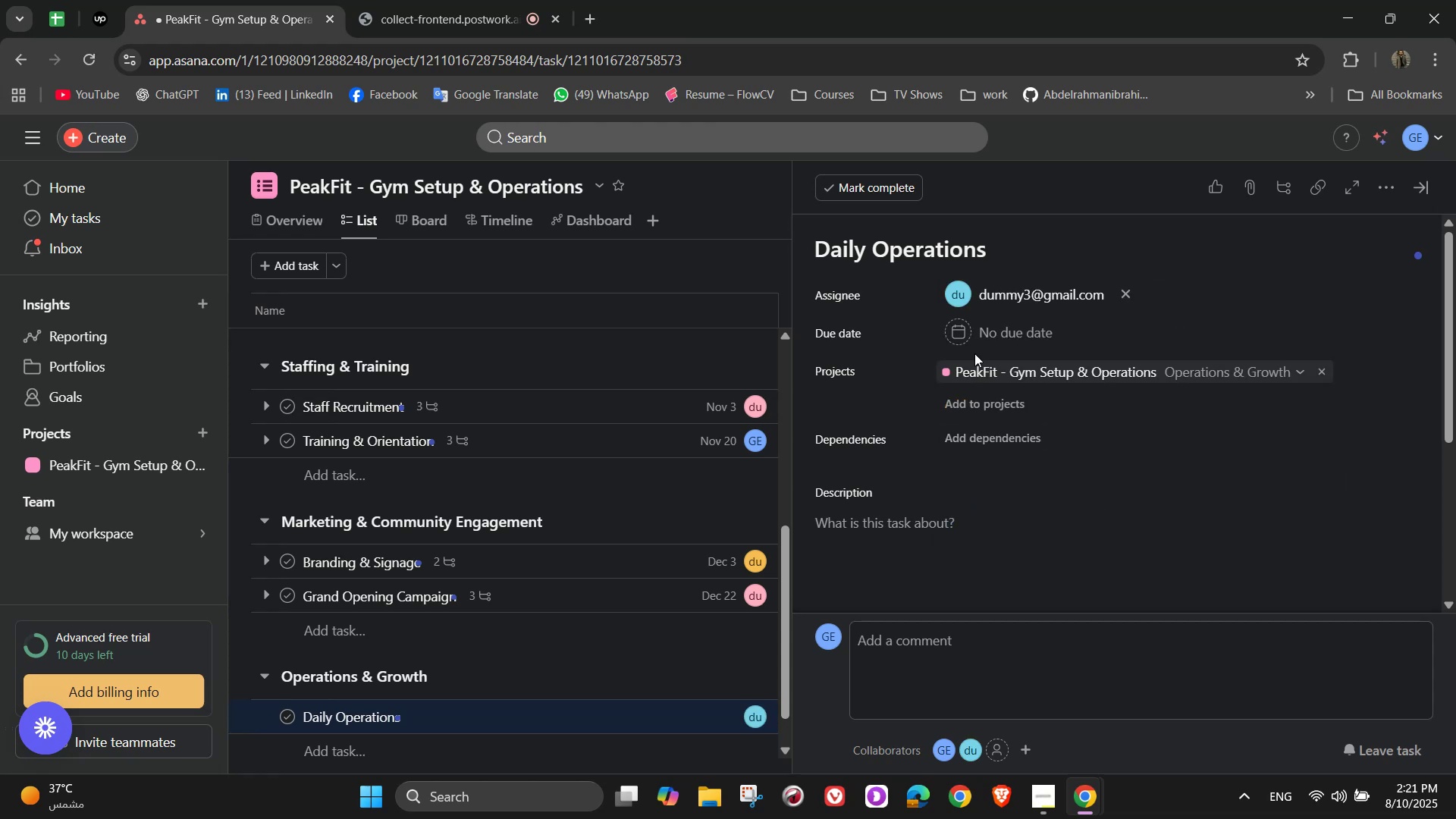 
left_click([970, 335])
 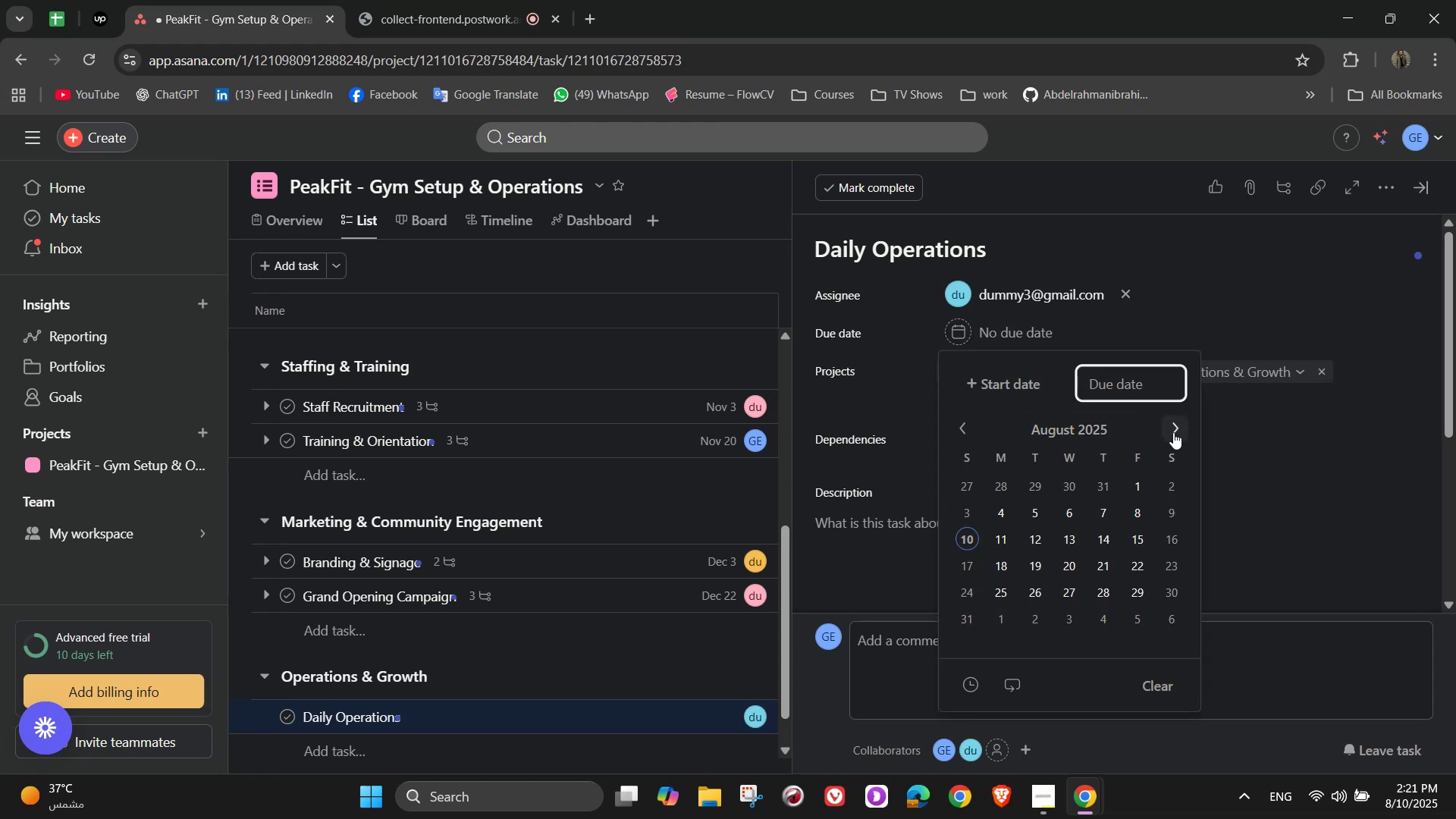 
double_click([1172, 431])
 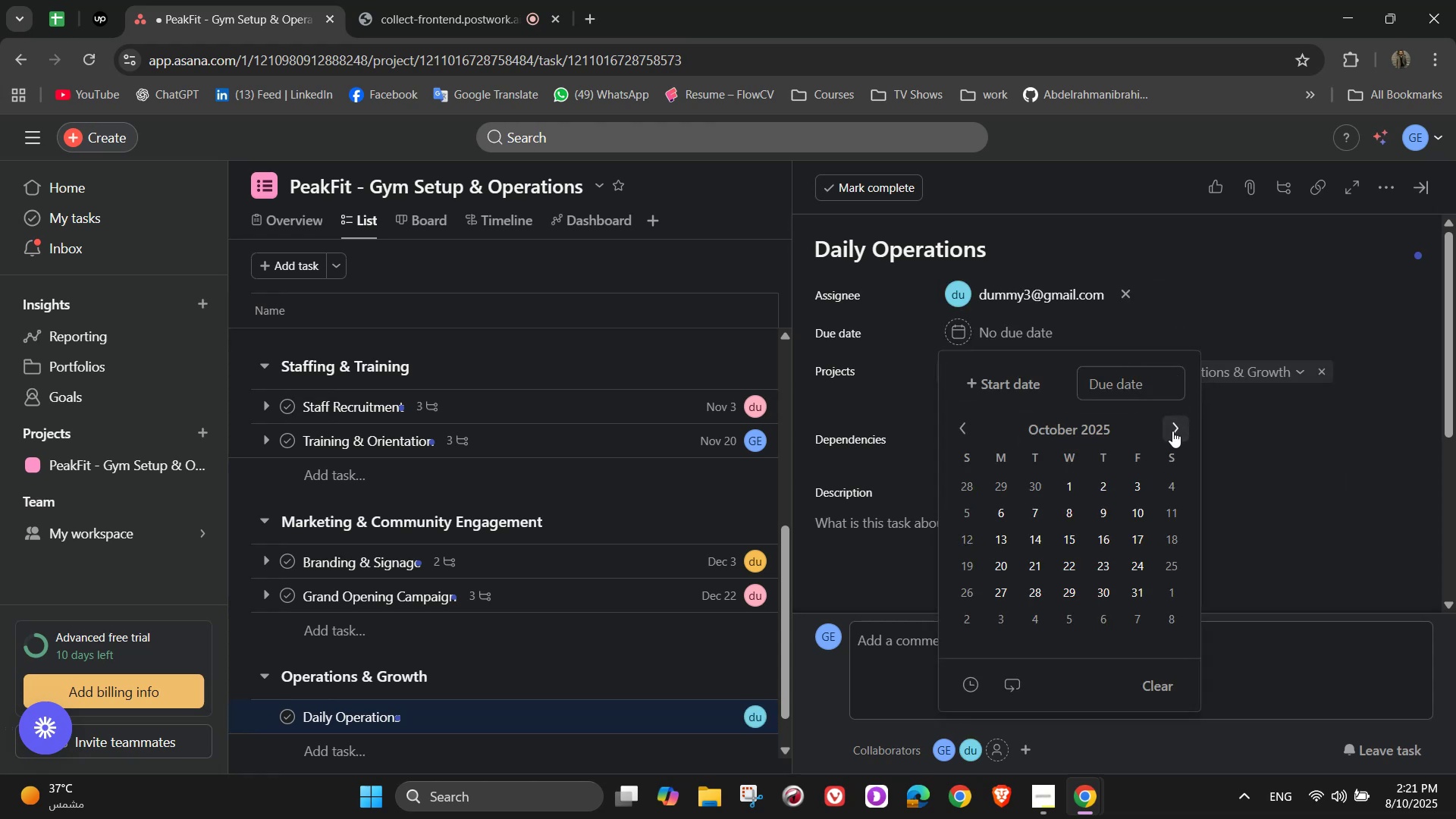 
triple_click([1172, 431])
 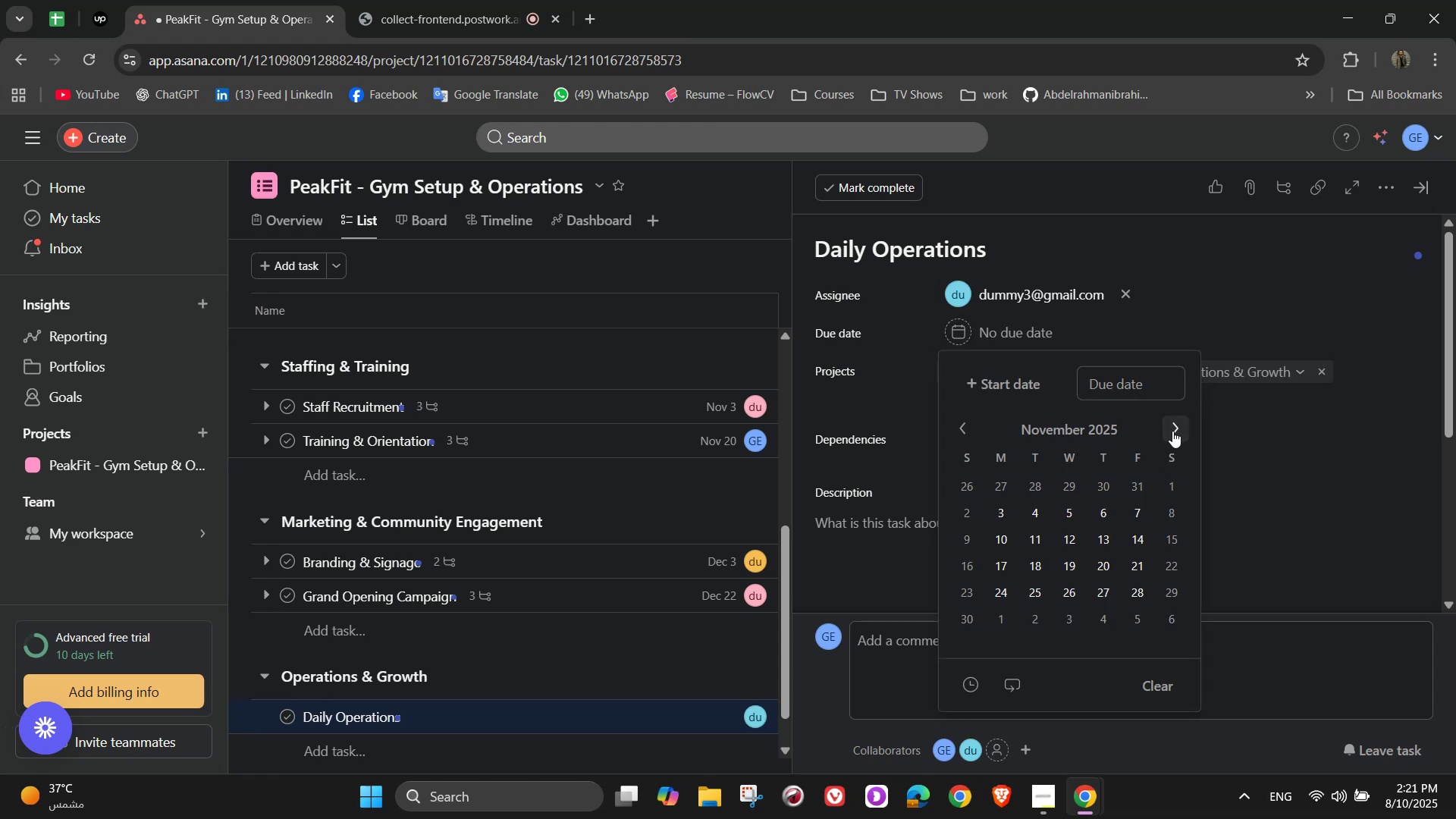 
left_click([1172, 431])
 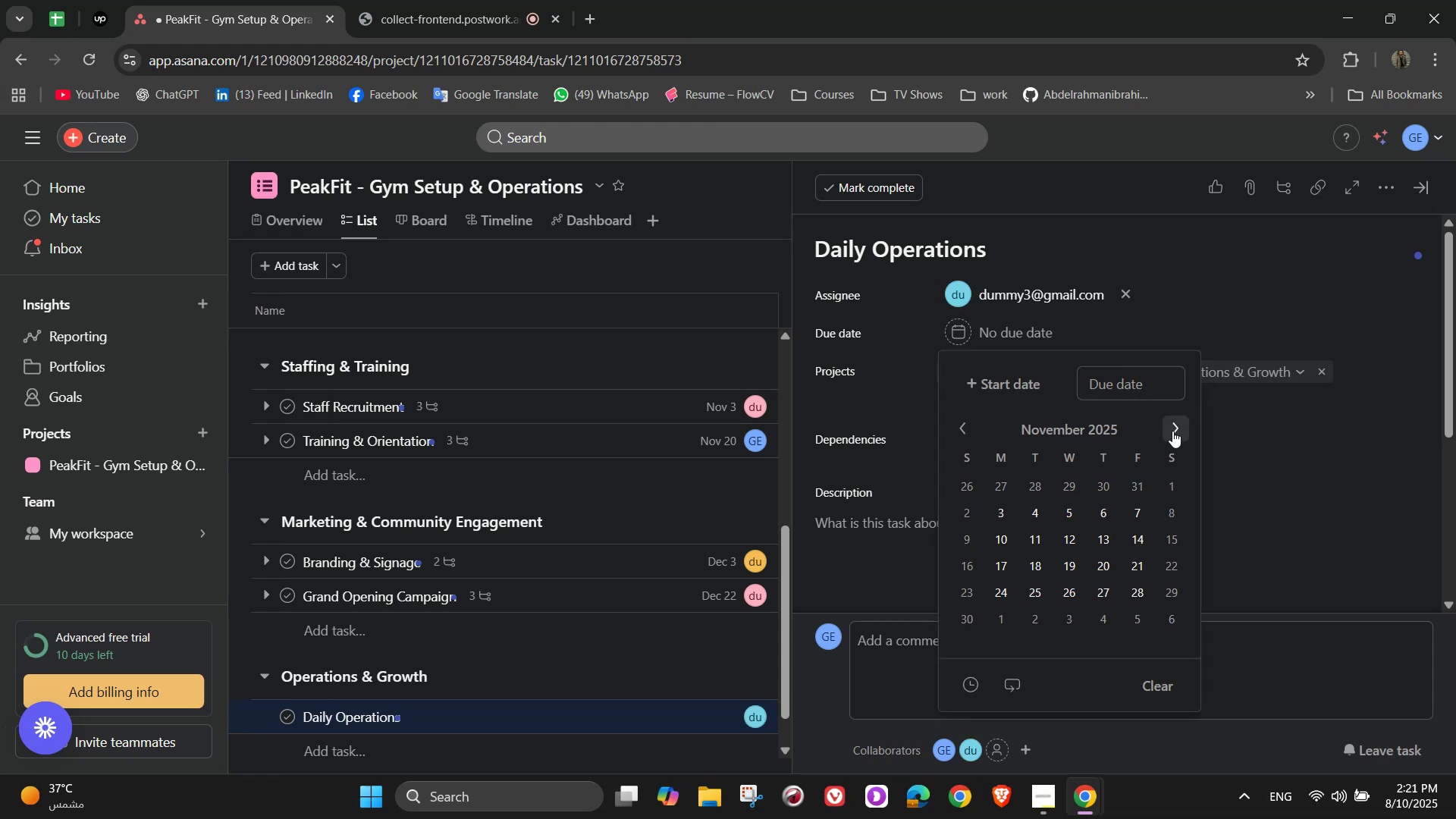 
right_click([1172, 431])
 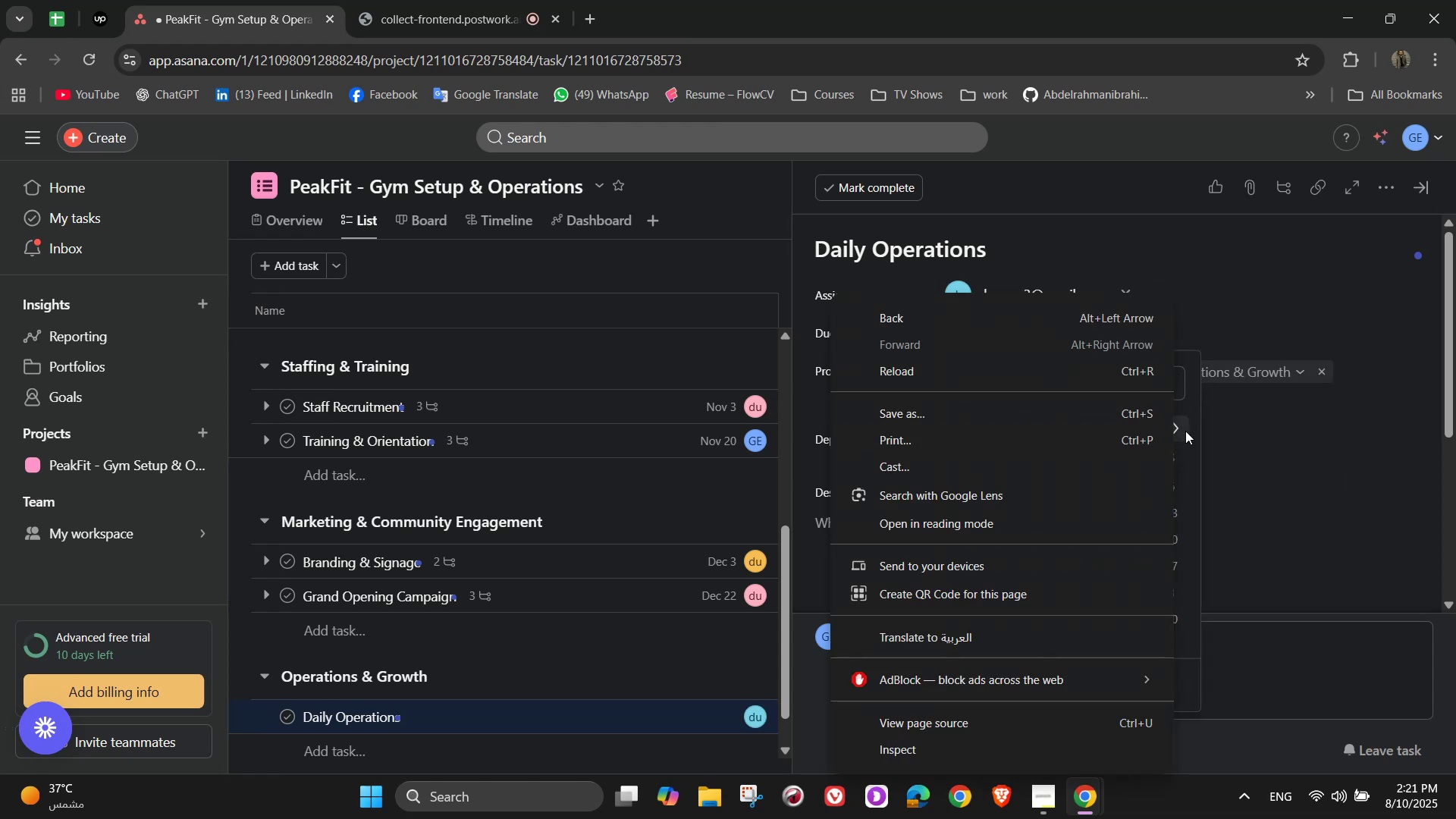 
left_click([1185, 428])
 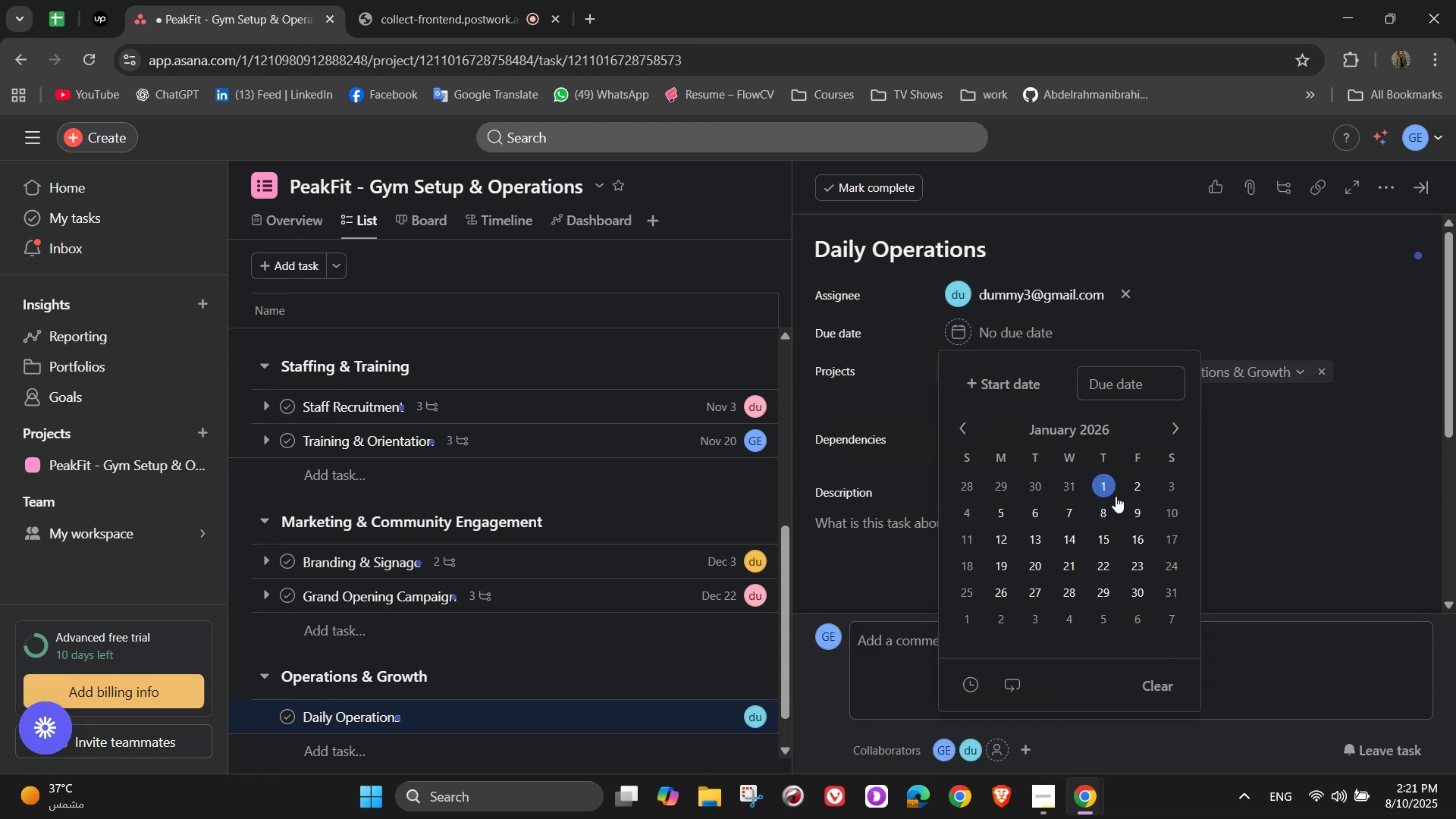 
left_click_drag(start_coordinate=[1147, 490], to_coordinate=[1152, 490])
 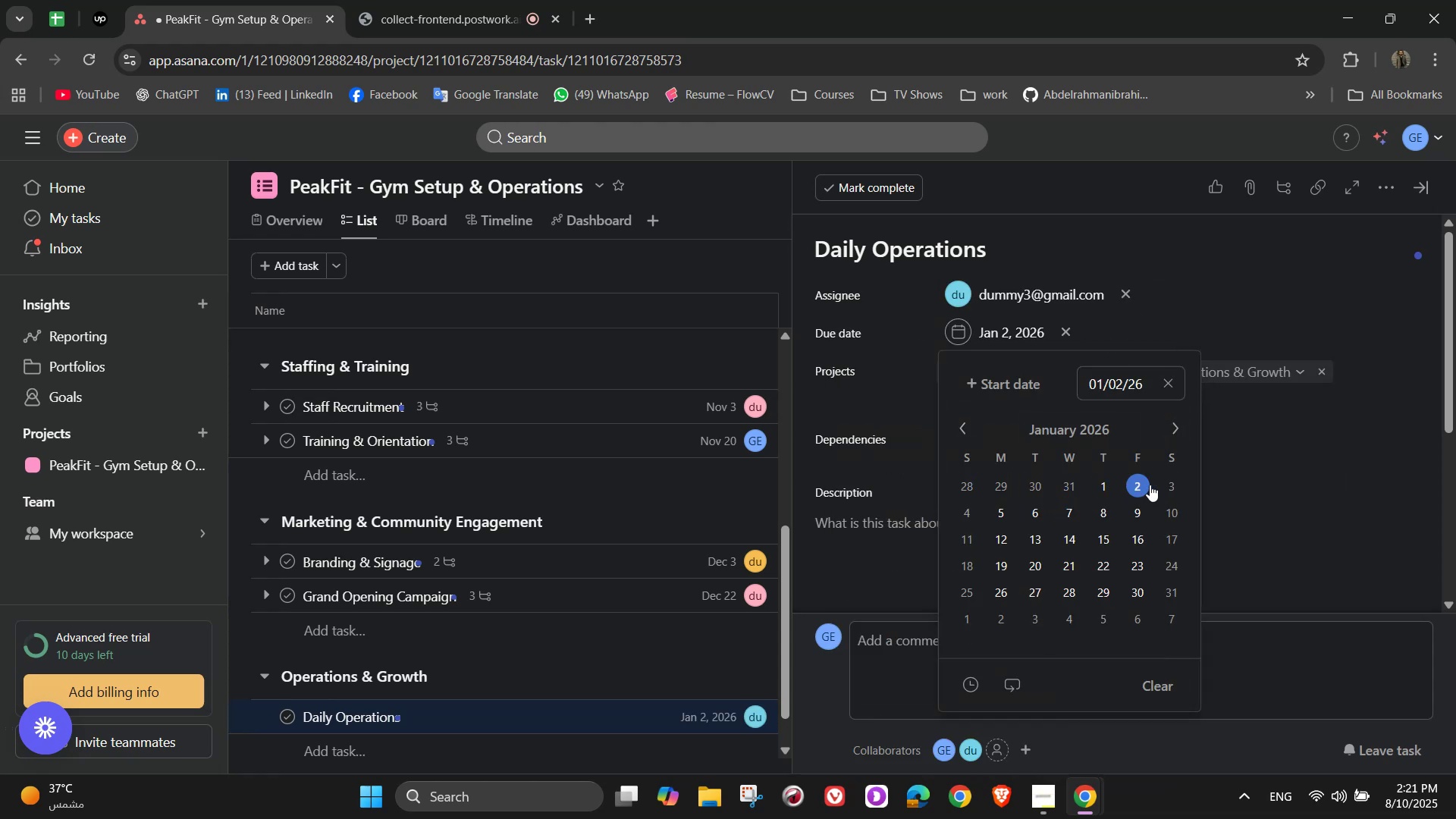 
double_click([1281, 415])
 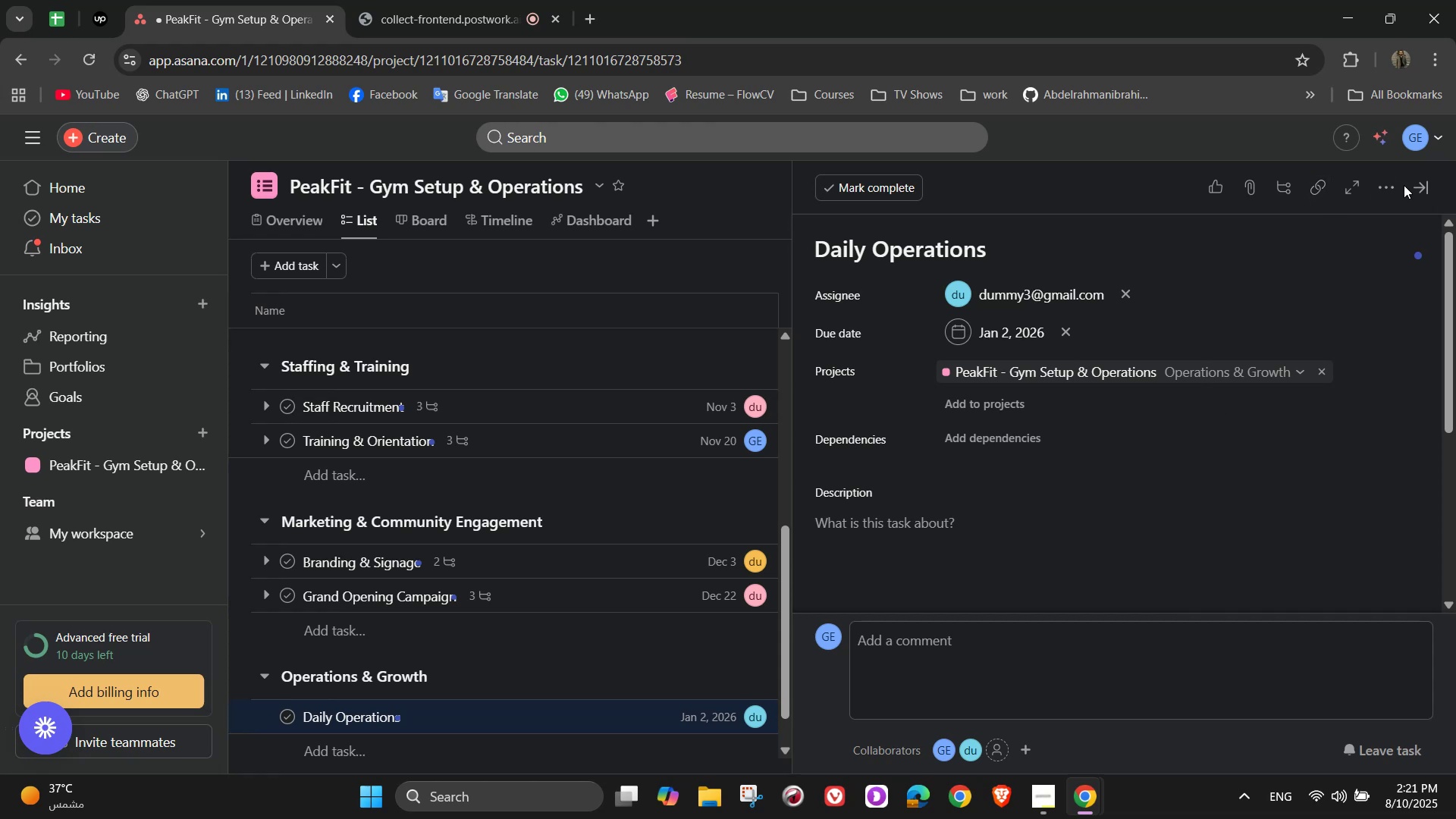 
left_click([1395, 190])
 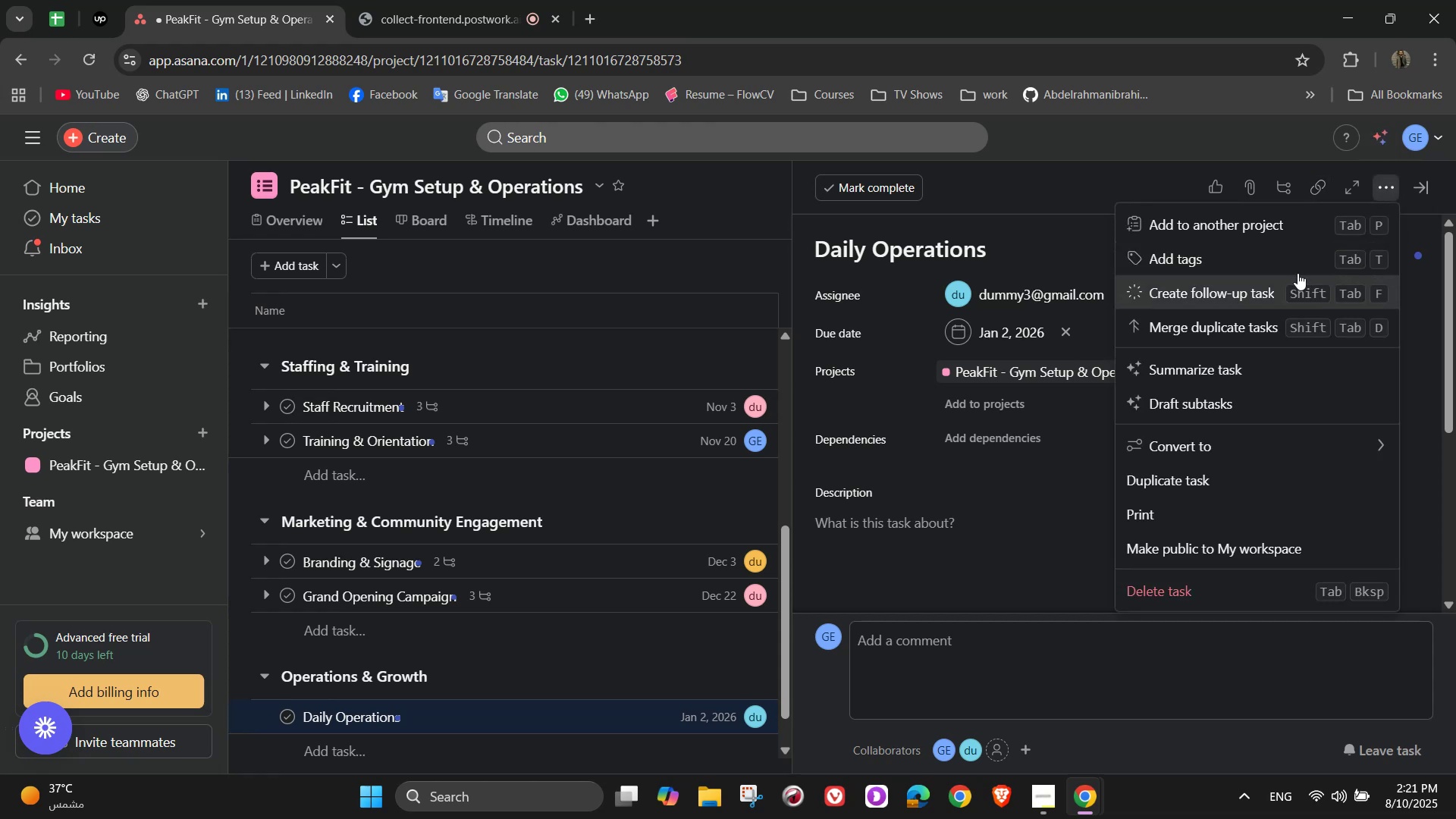 
left_click([1291, 256])
 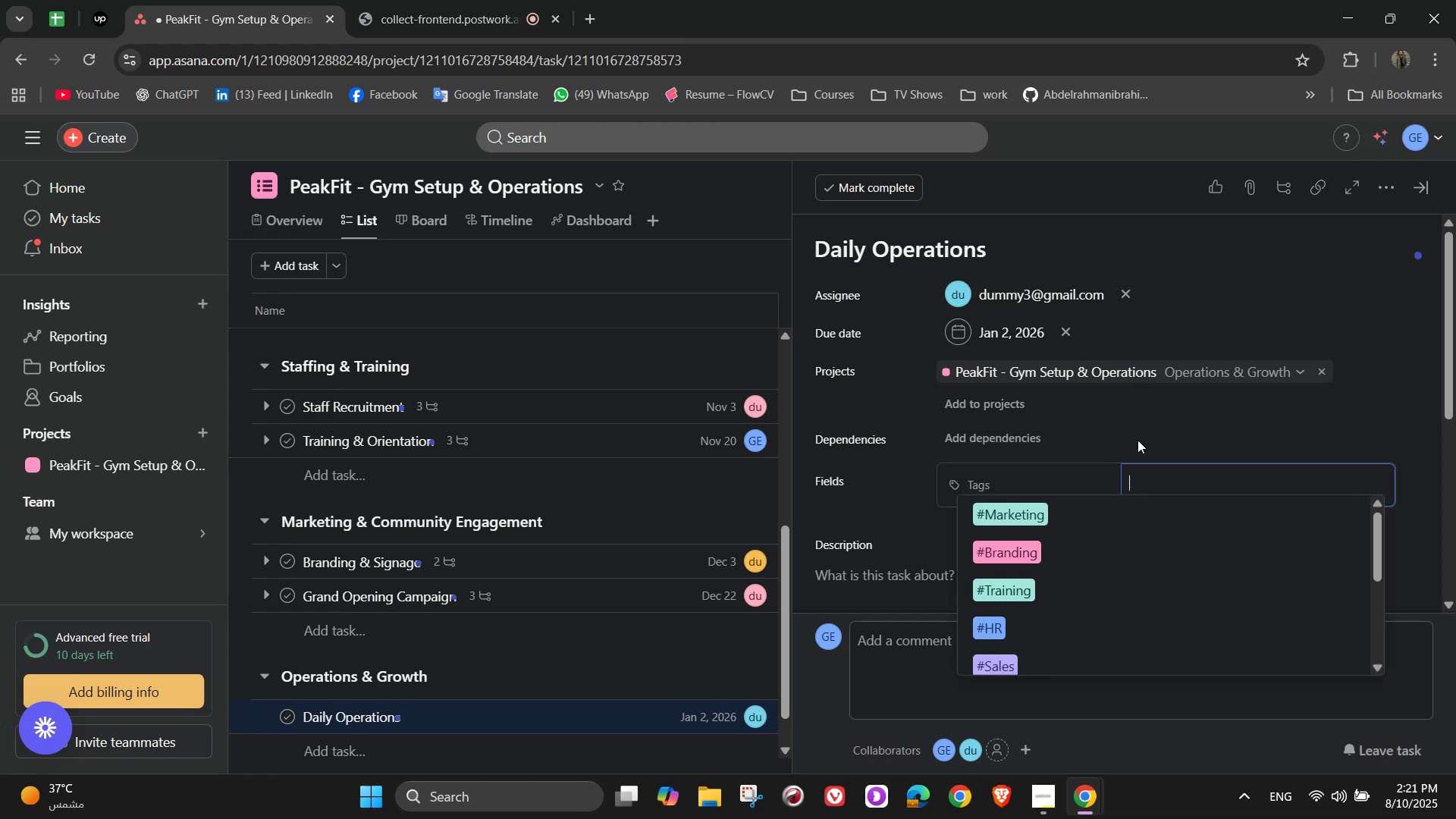 
key(O)
 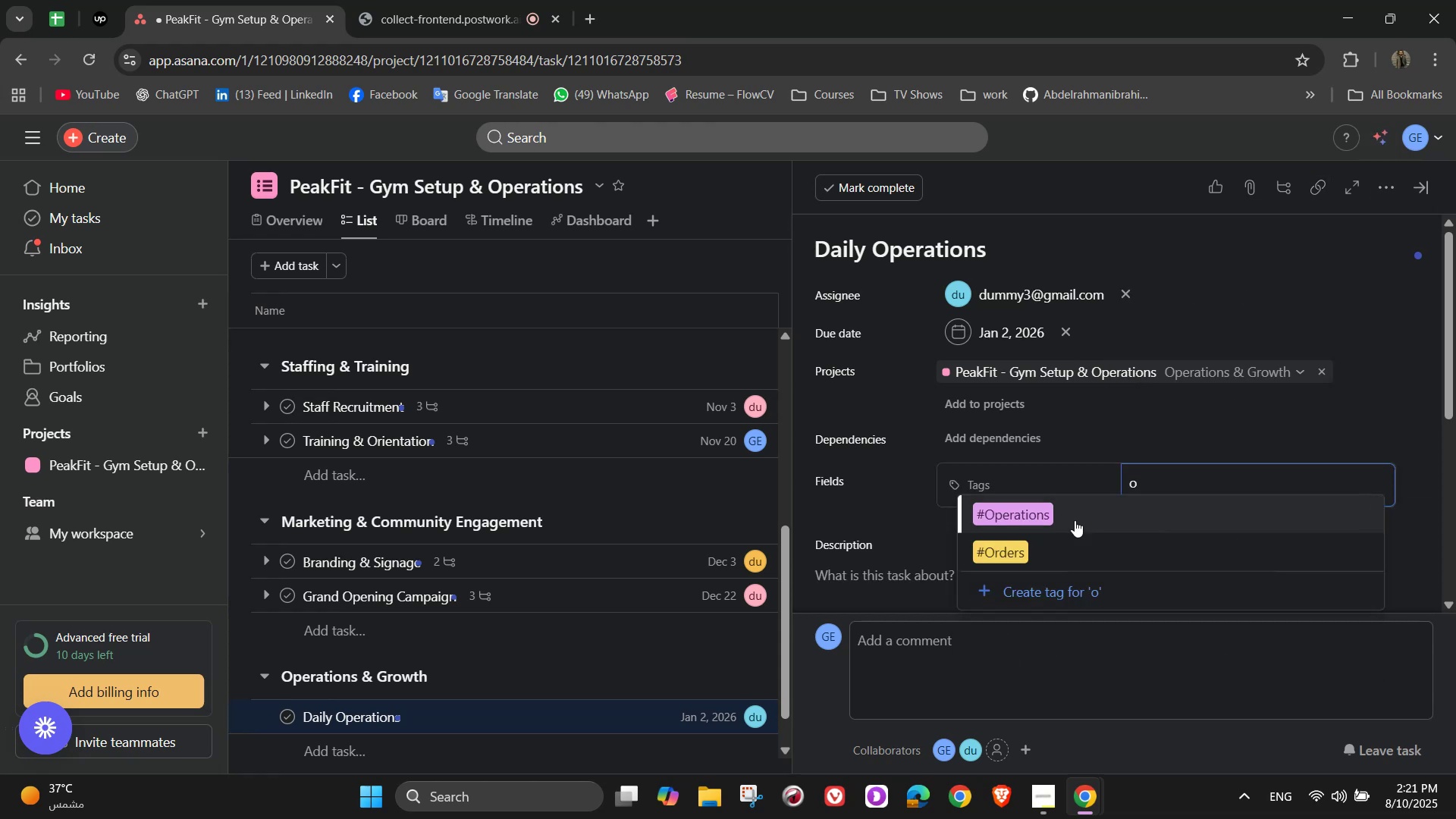 
left_click([1075, 520])
 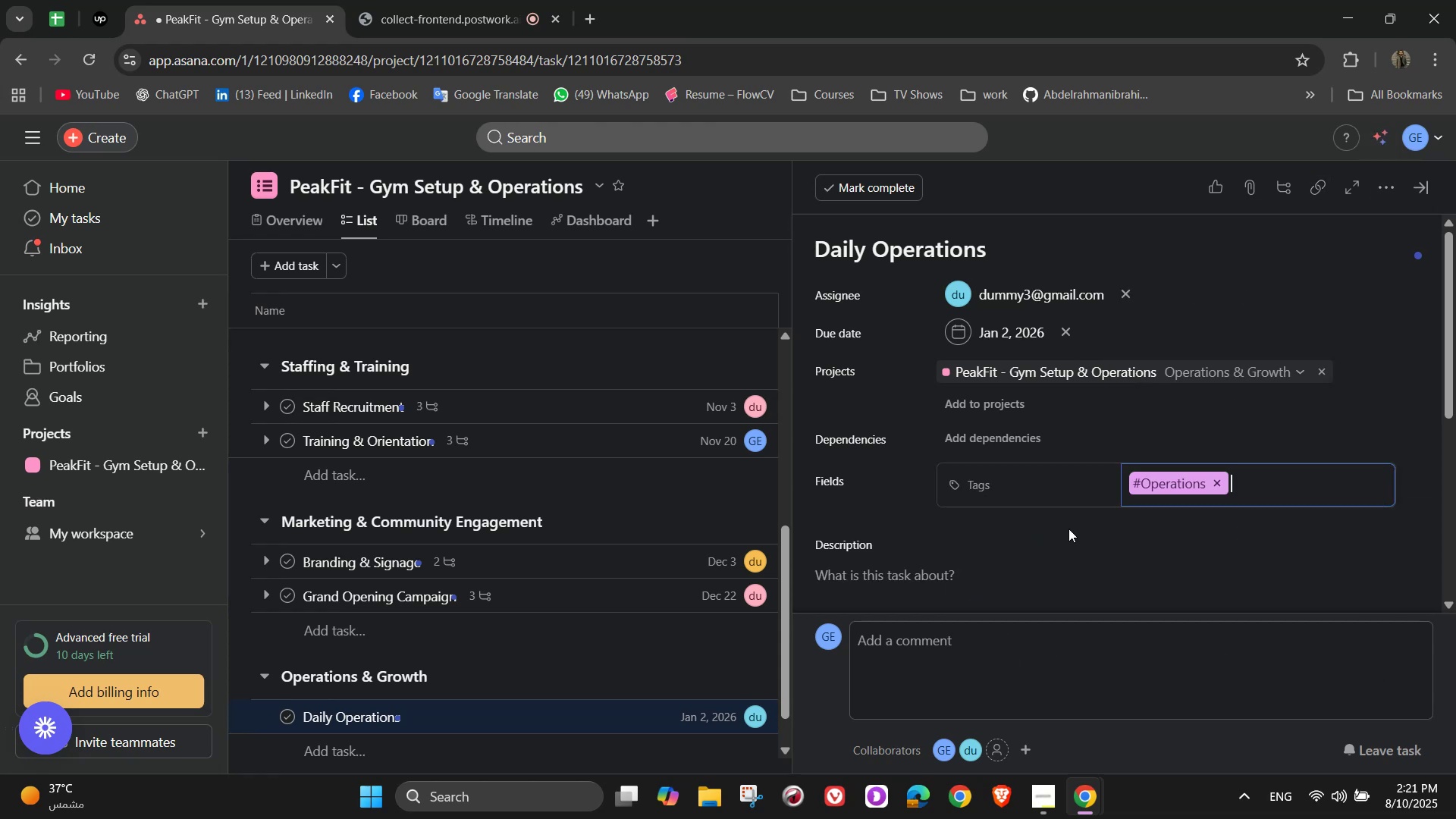 
scroll: coordinate [1068, 529], scroll_direction: down, amount: 1.0
 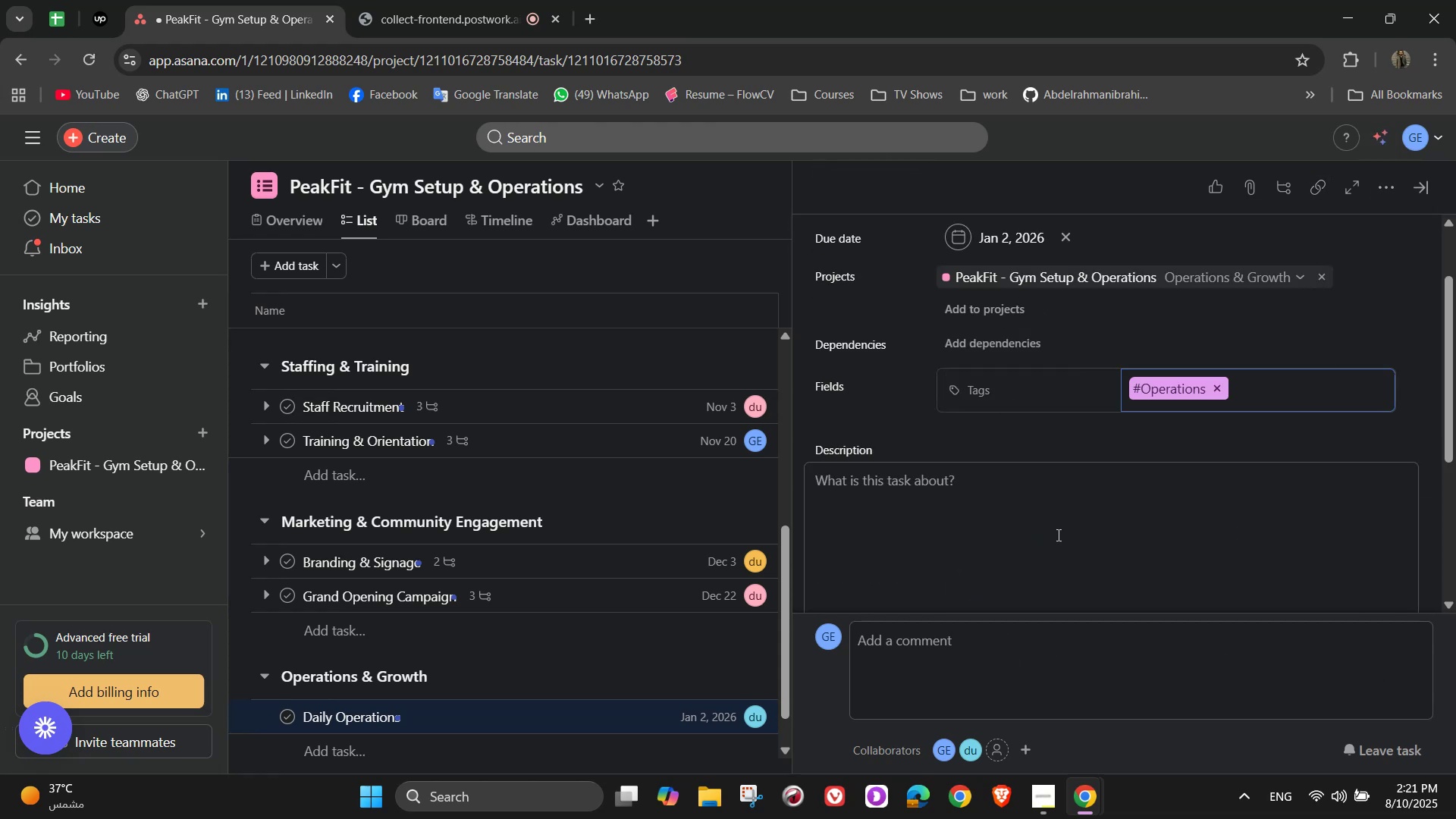 
left_click([1056, 535])
 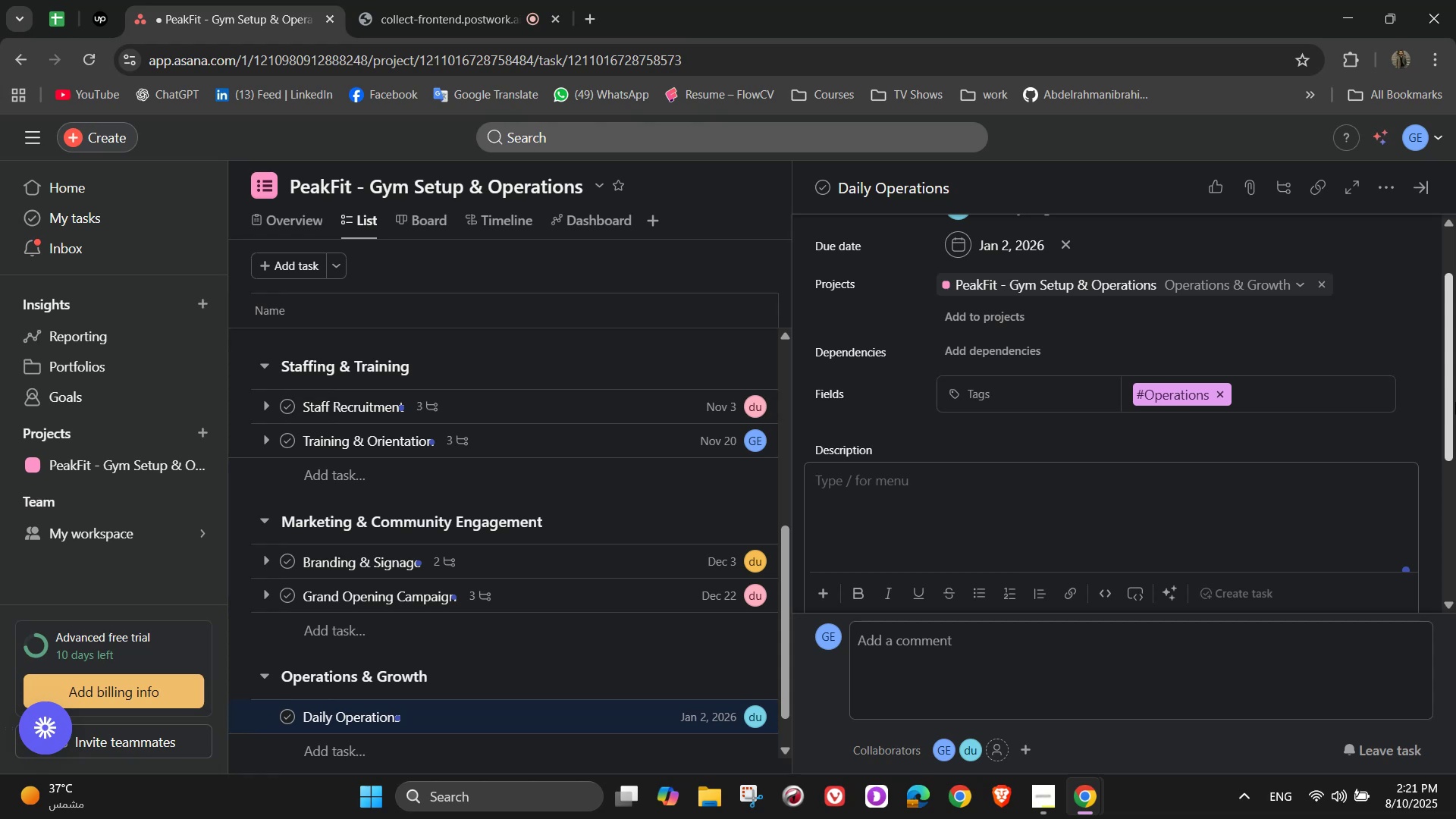 
type(Keep the gym running efficiently)
 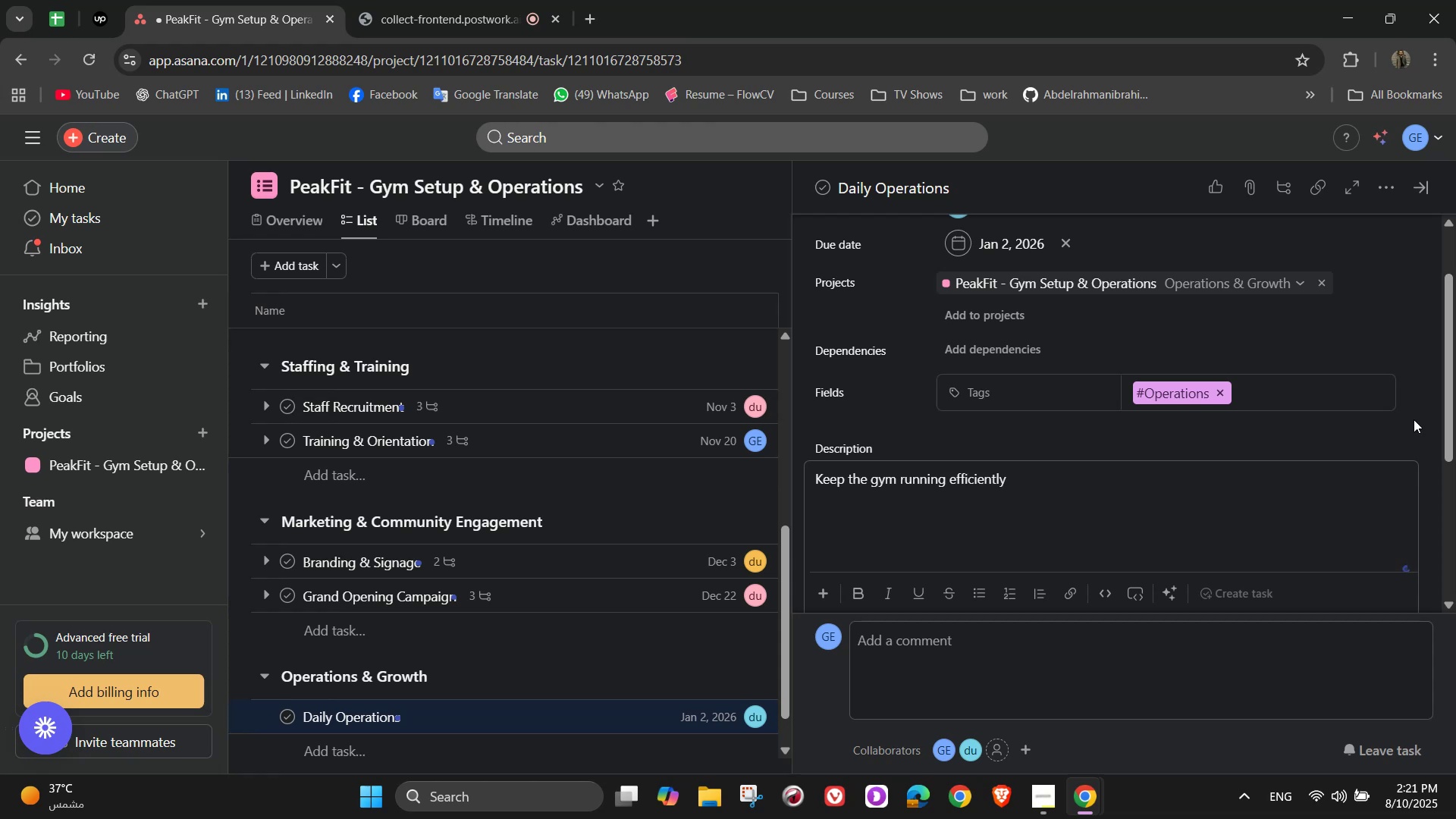 
scroll: coordinate [1265, 480], scroll_direction: down, amount: 2.0
 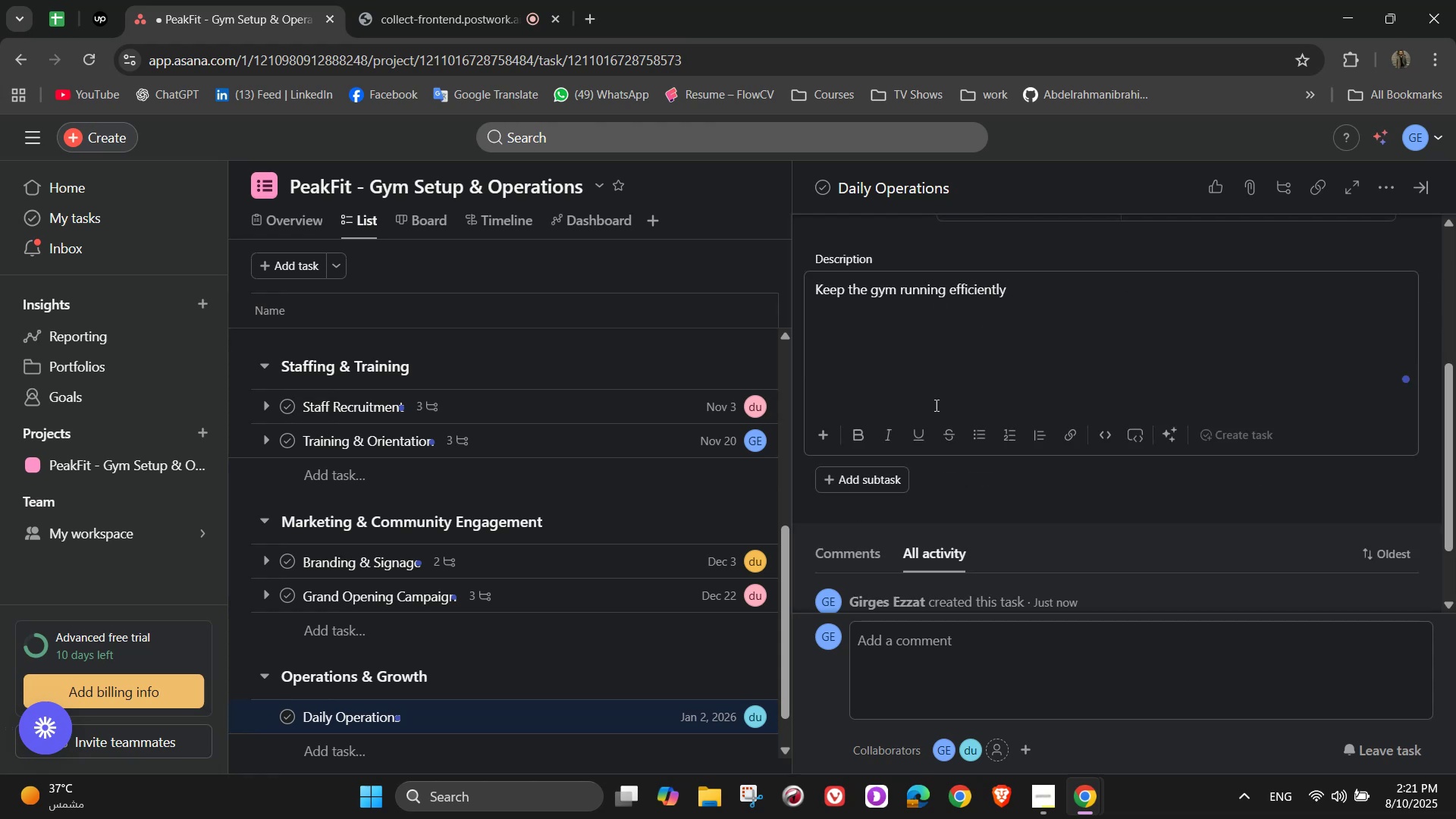 
left_click([891, 478])
 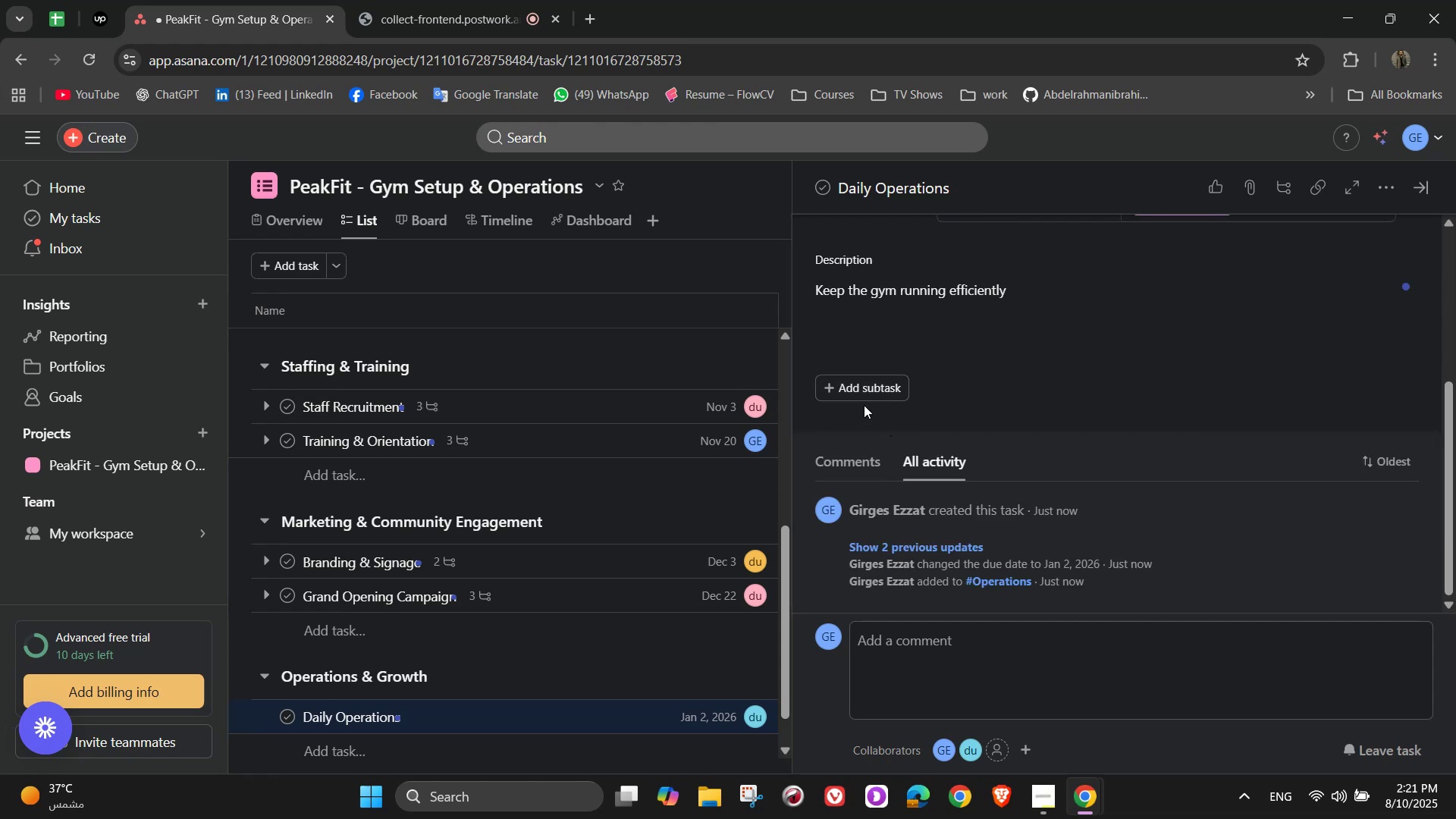 
left_click([861, 396])
 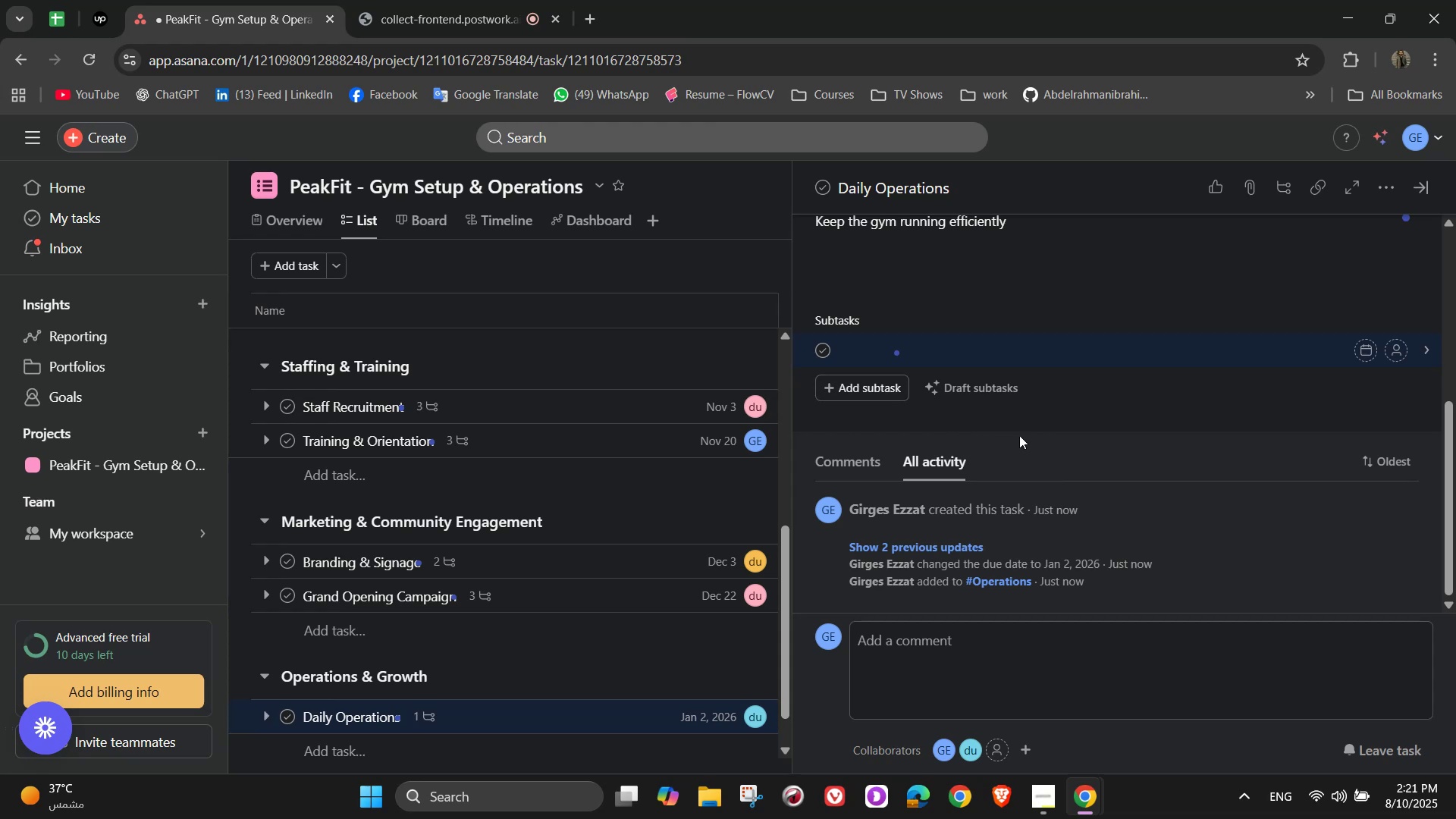 
type(Clean)
 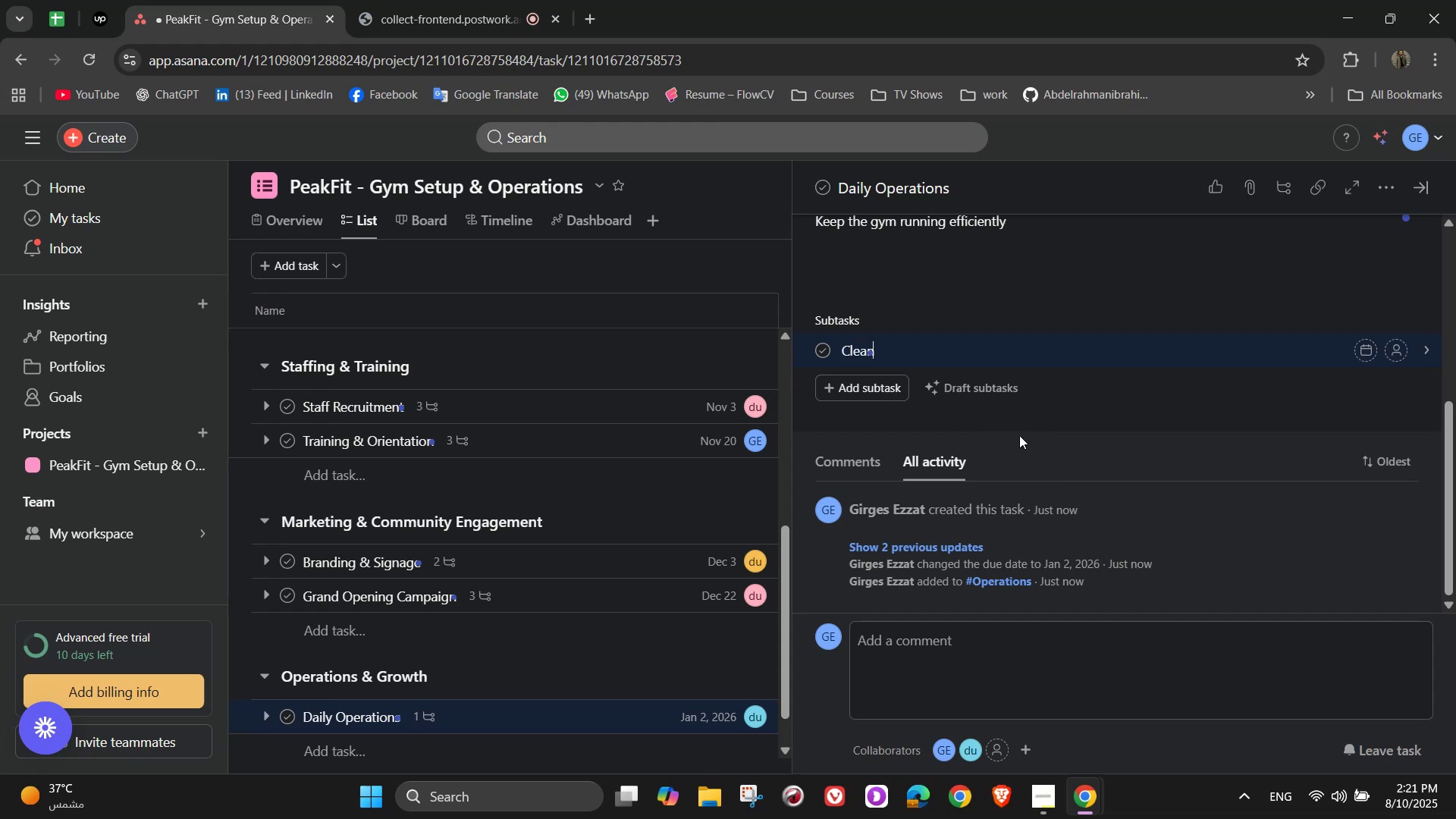 
type(liness)
 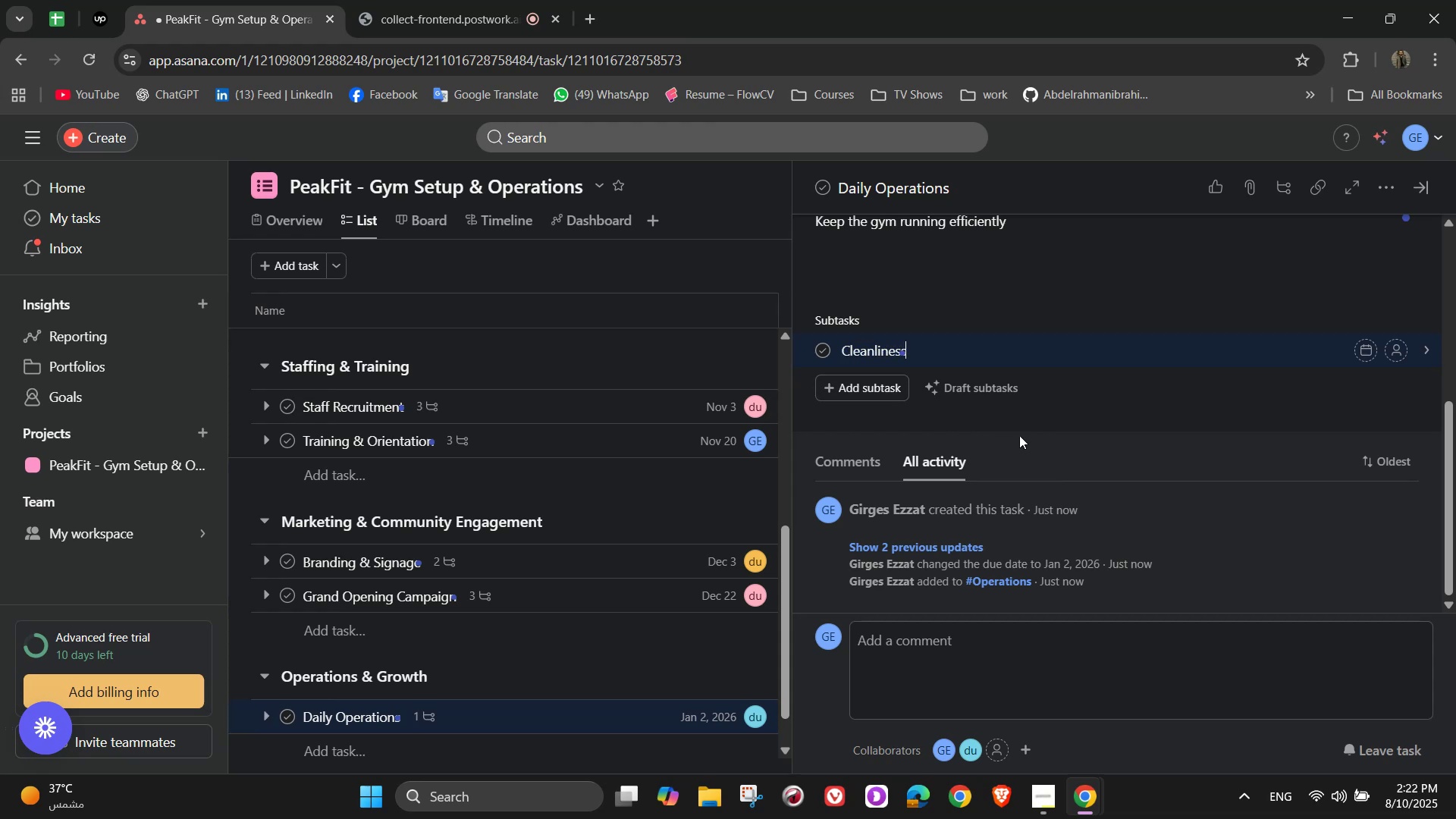 
key(Enter)
 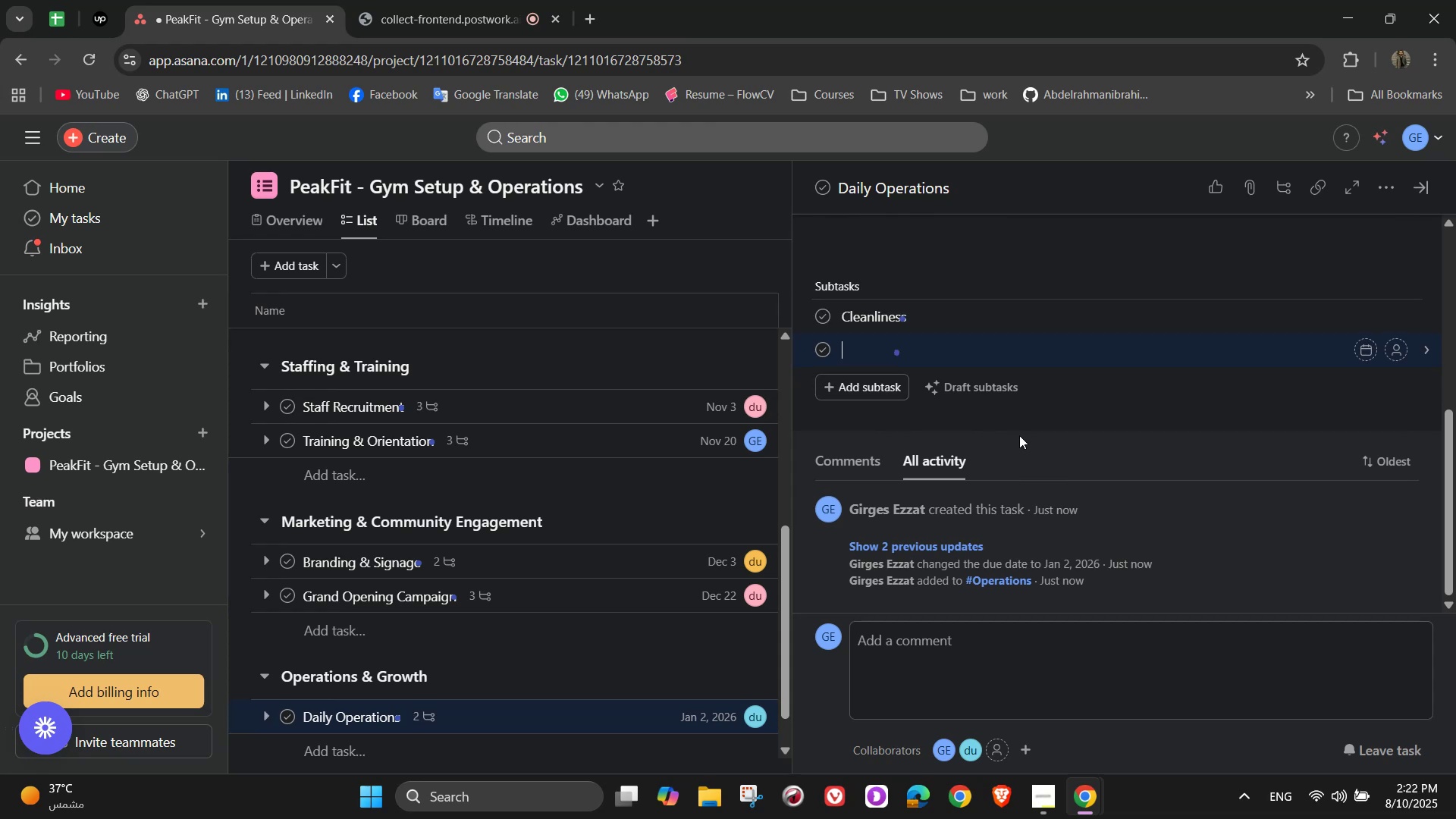 
key(Backspace)
type( checklist)
 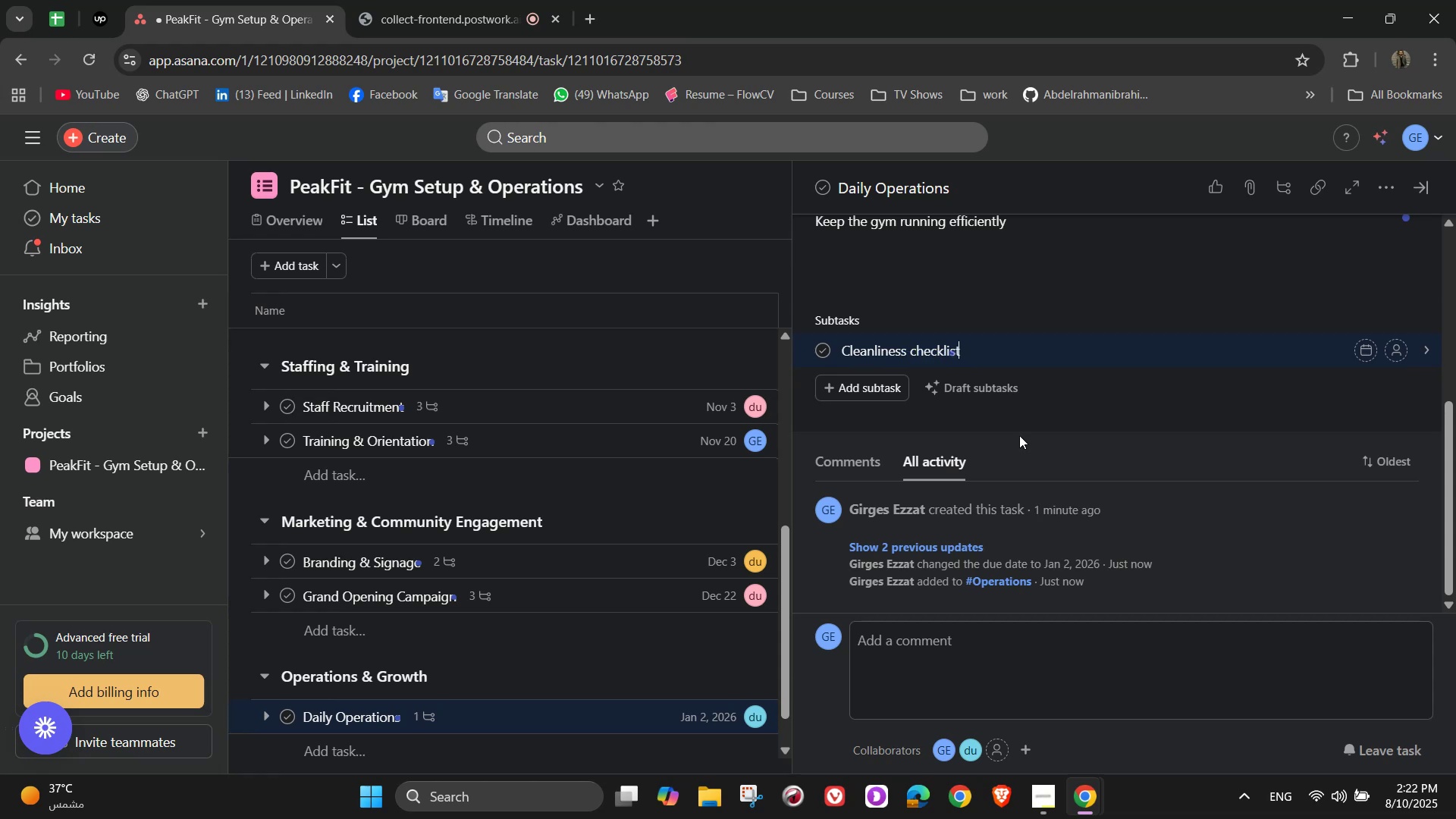 
key(Enter)
 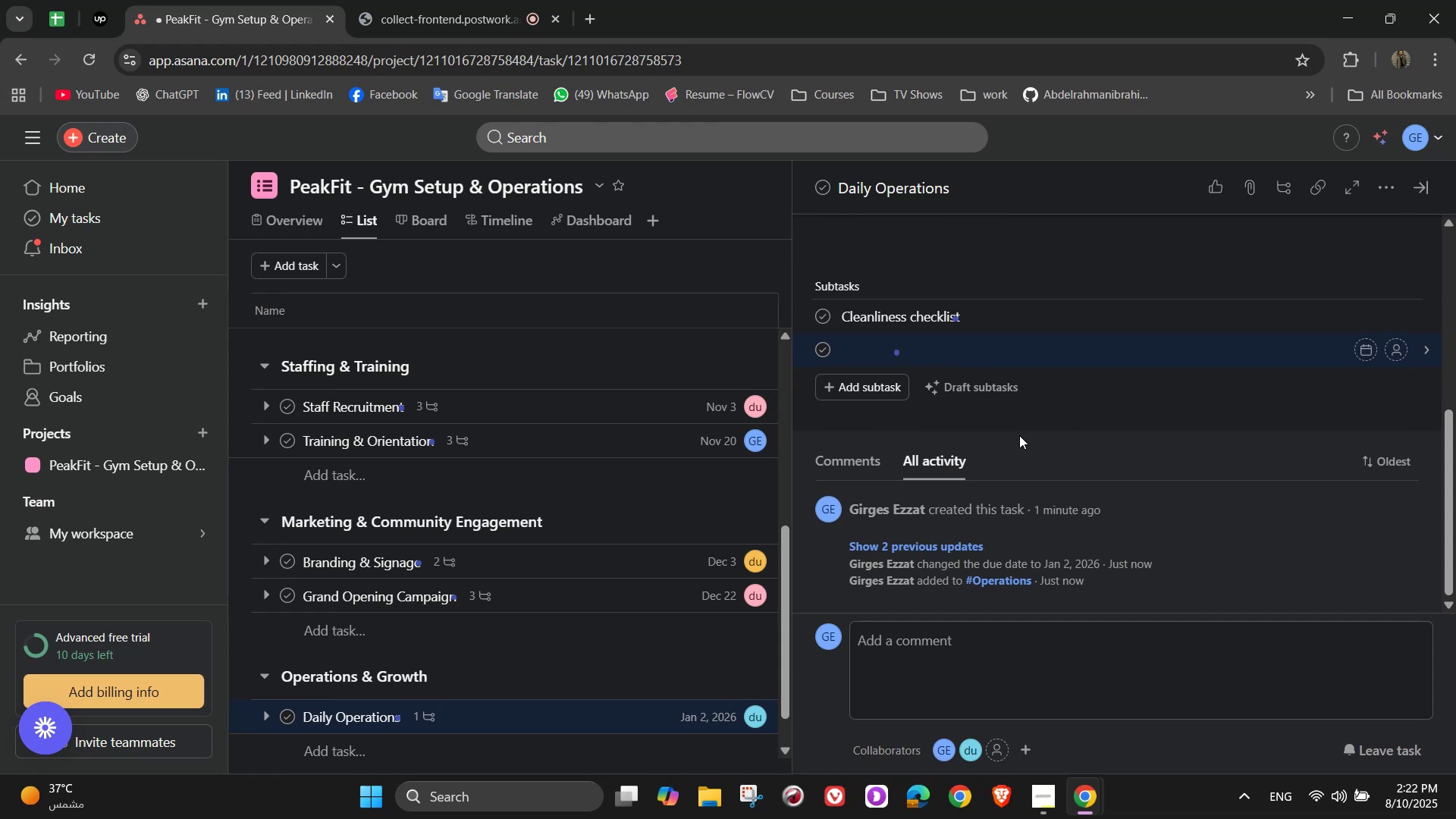 
type(Equipment inspections)
 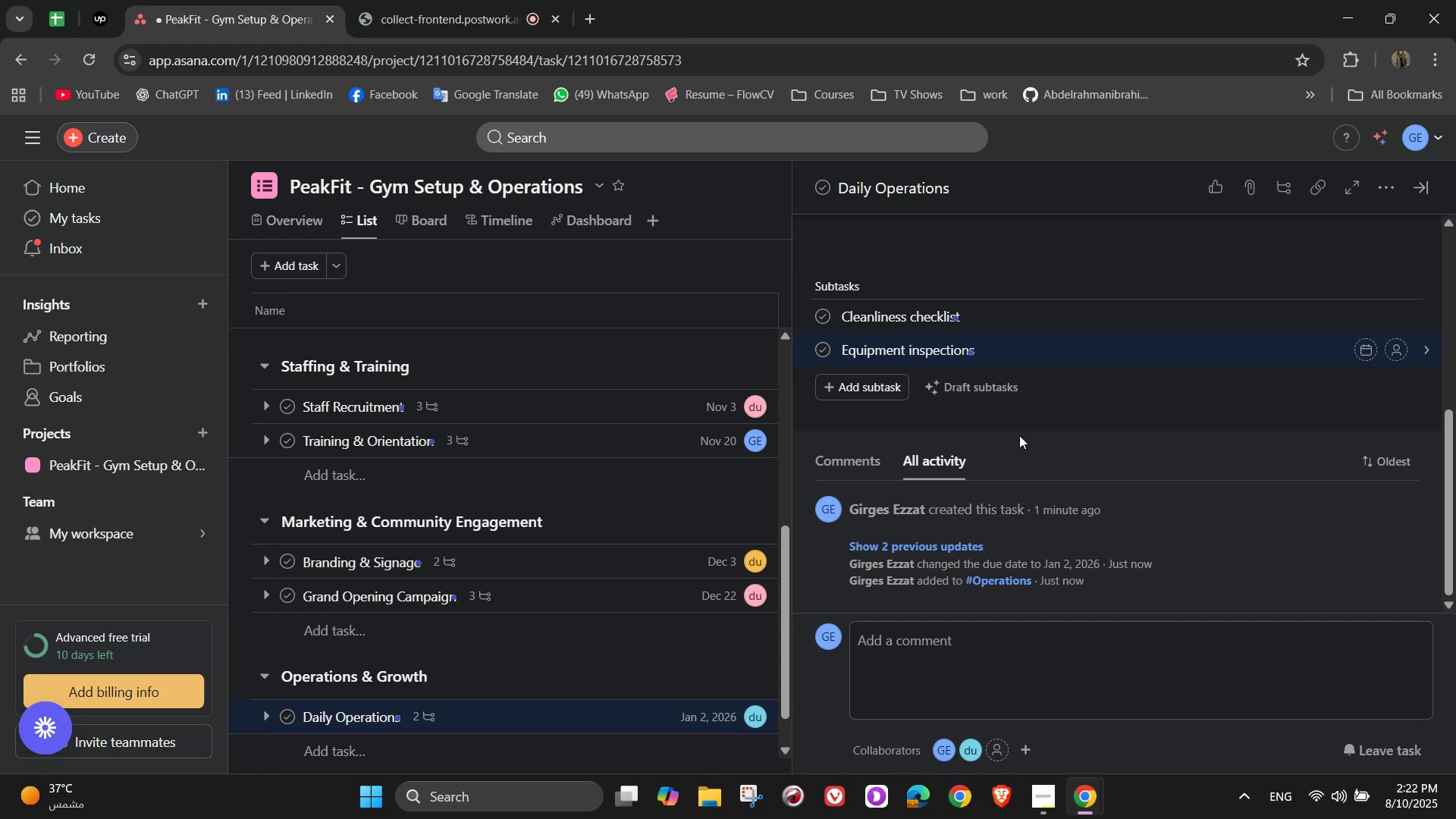 
key(Enter)
 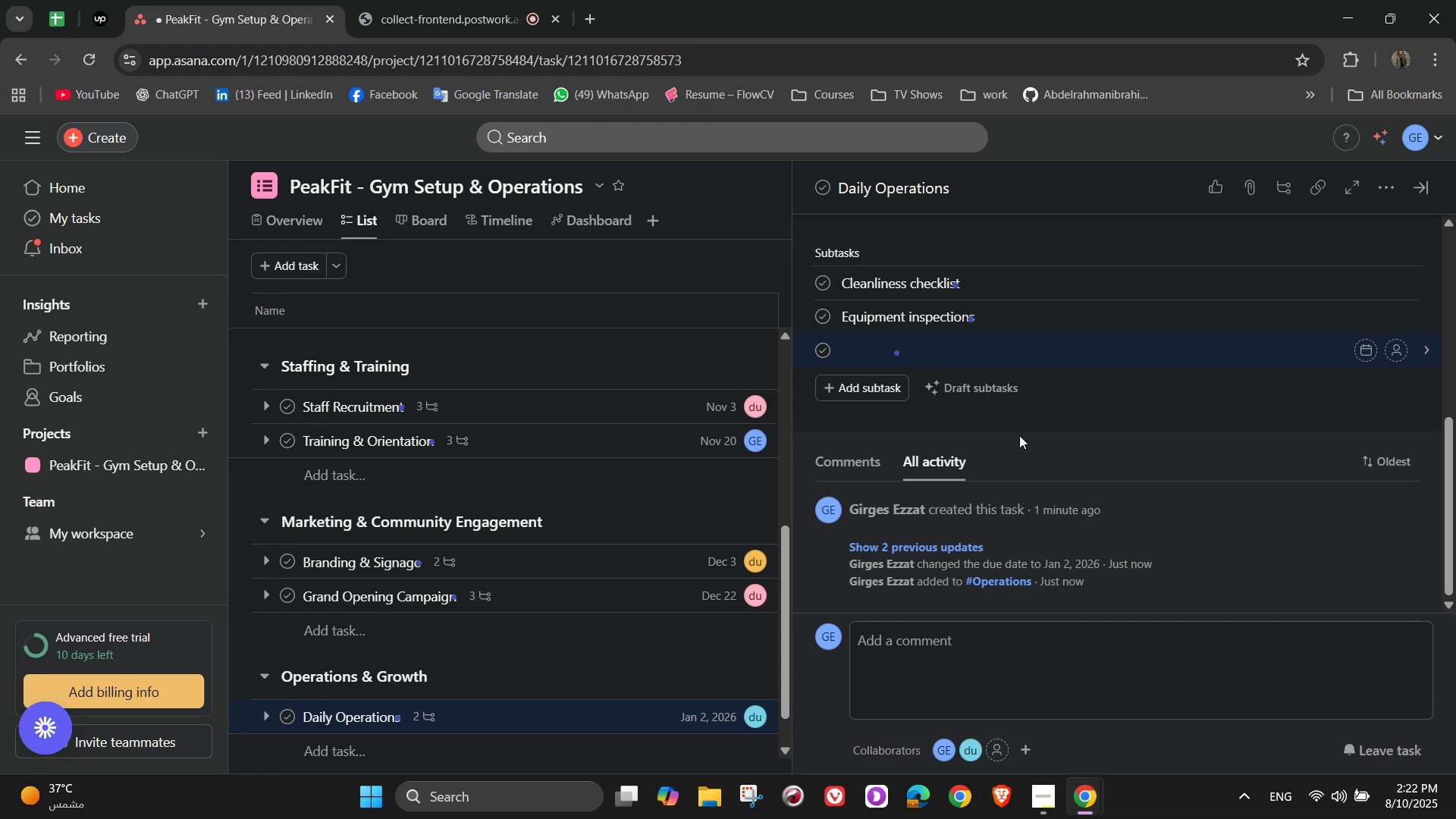 
type(Men)
key(Backspace)
type(mber cha)
key(Backspace)
type(eck )
key(Backspace)
type(-in system)
 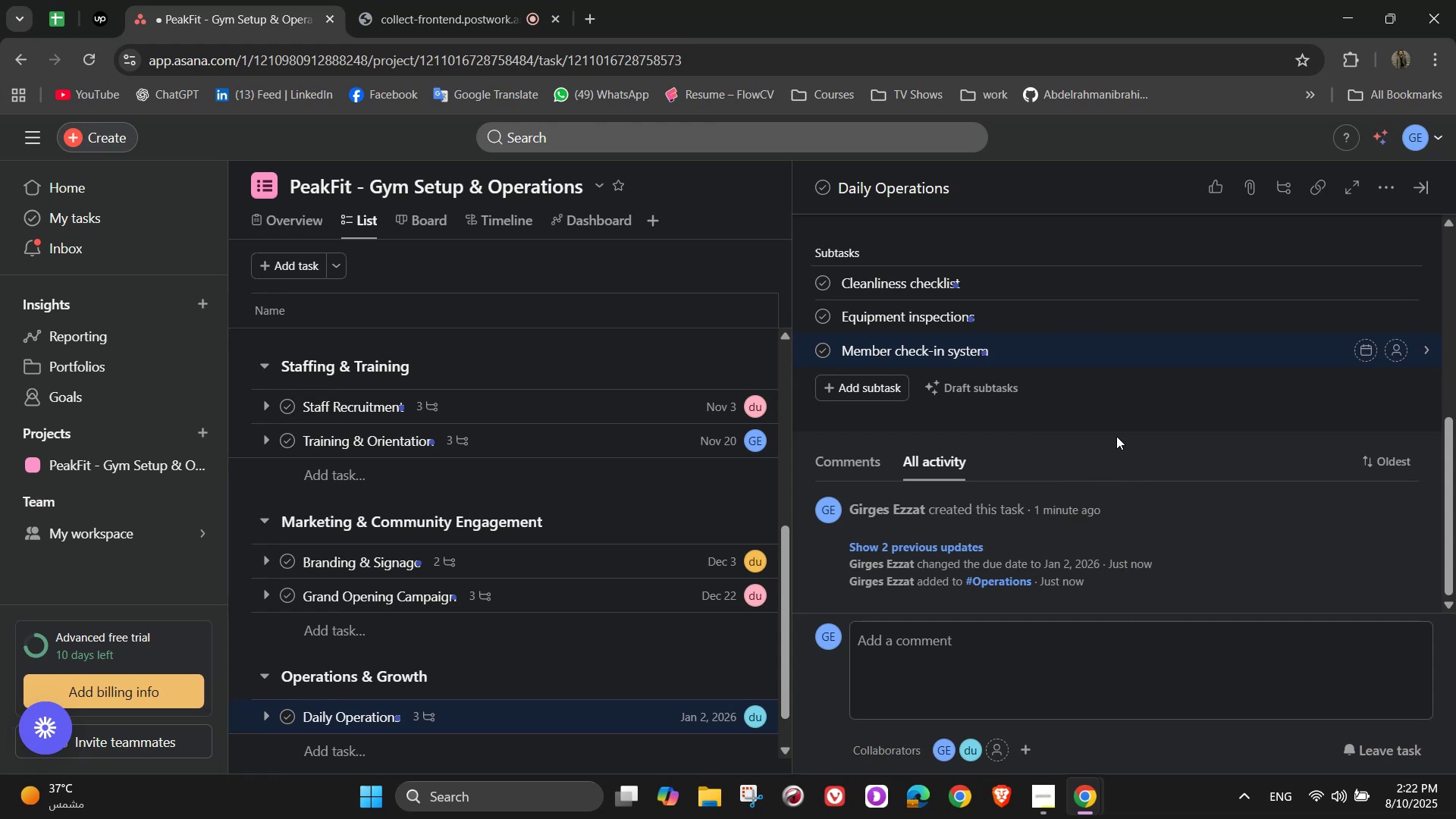 
wait(14.95)
 